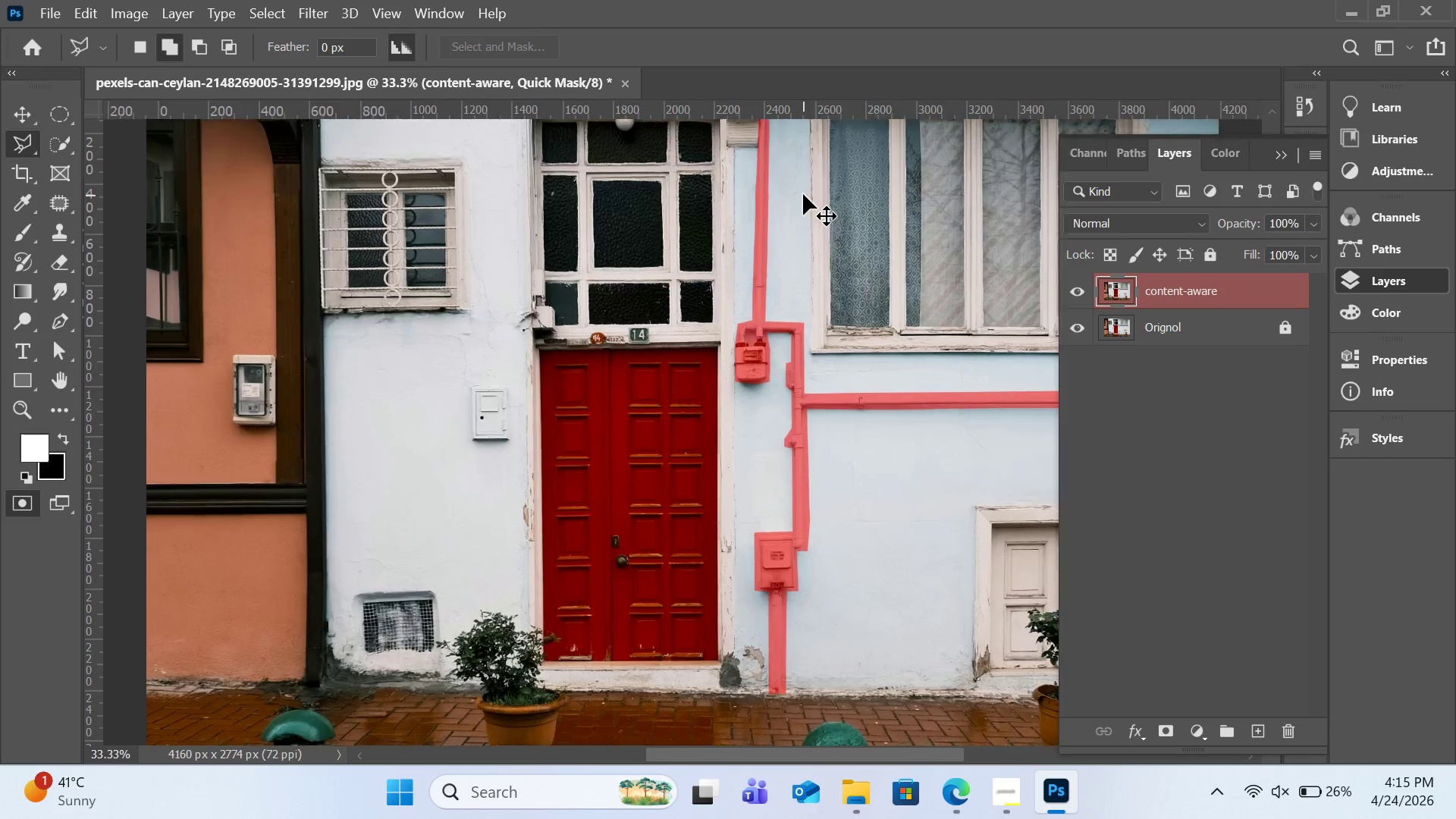 
key(Control+Equal)
 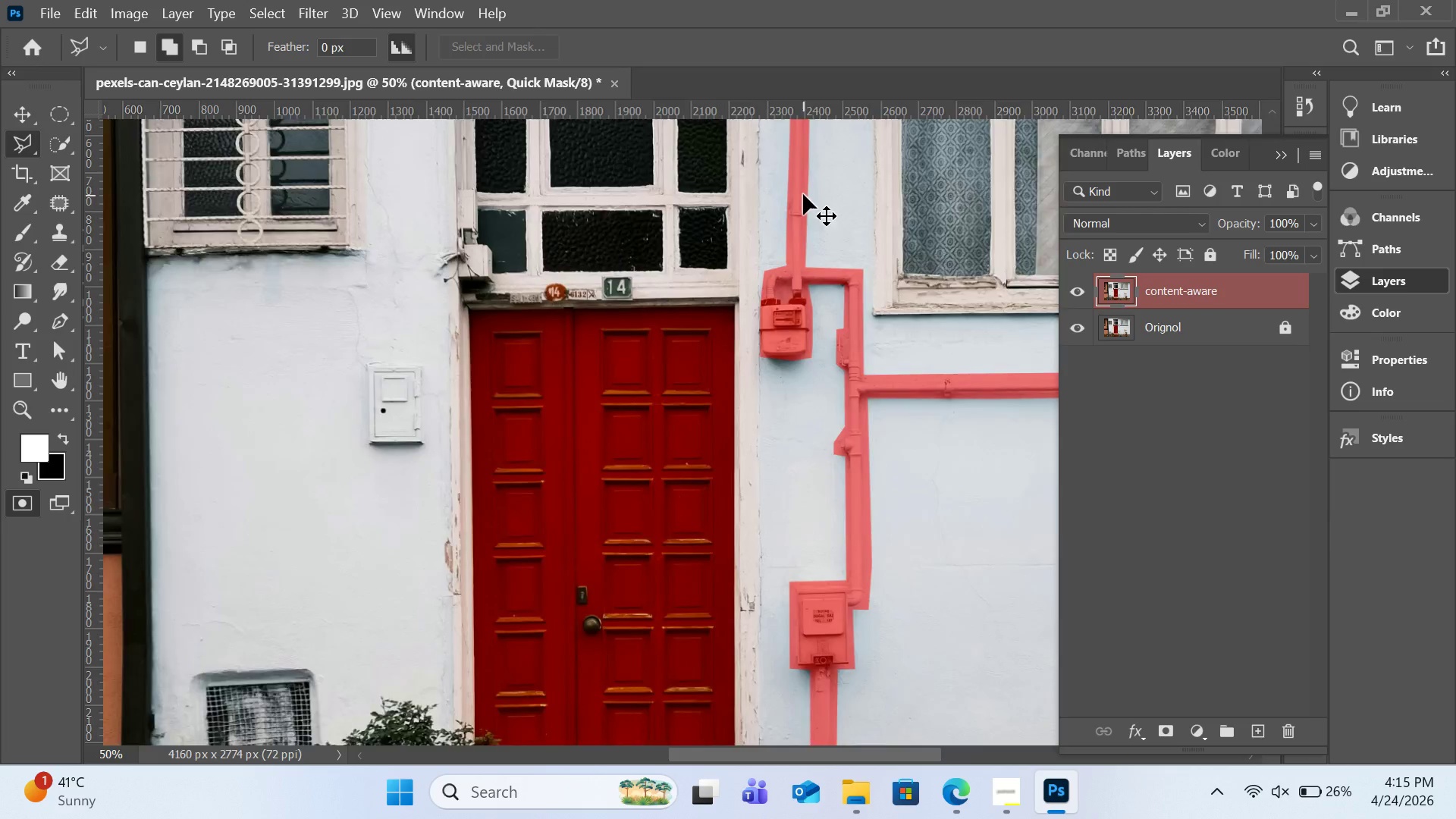 
key(Control+Equal)
 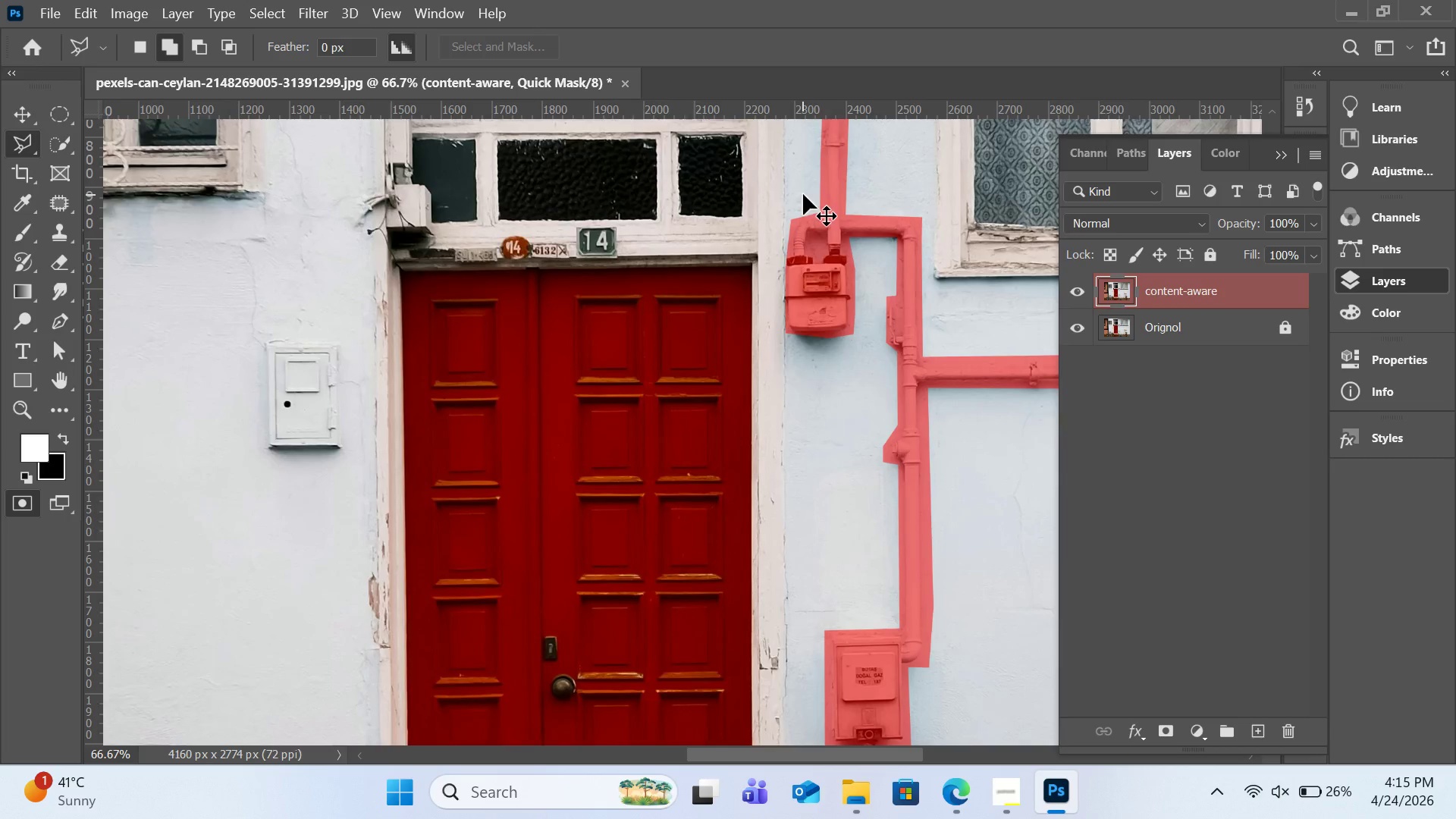 
key(Control+Equal)
 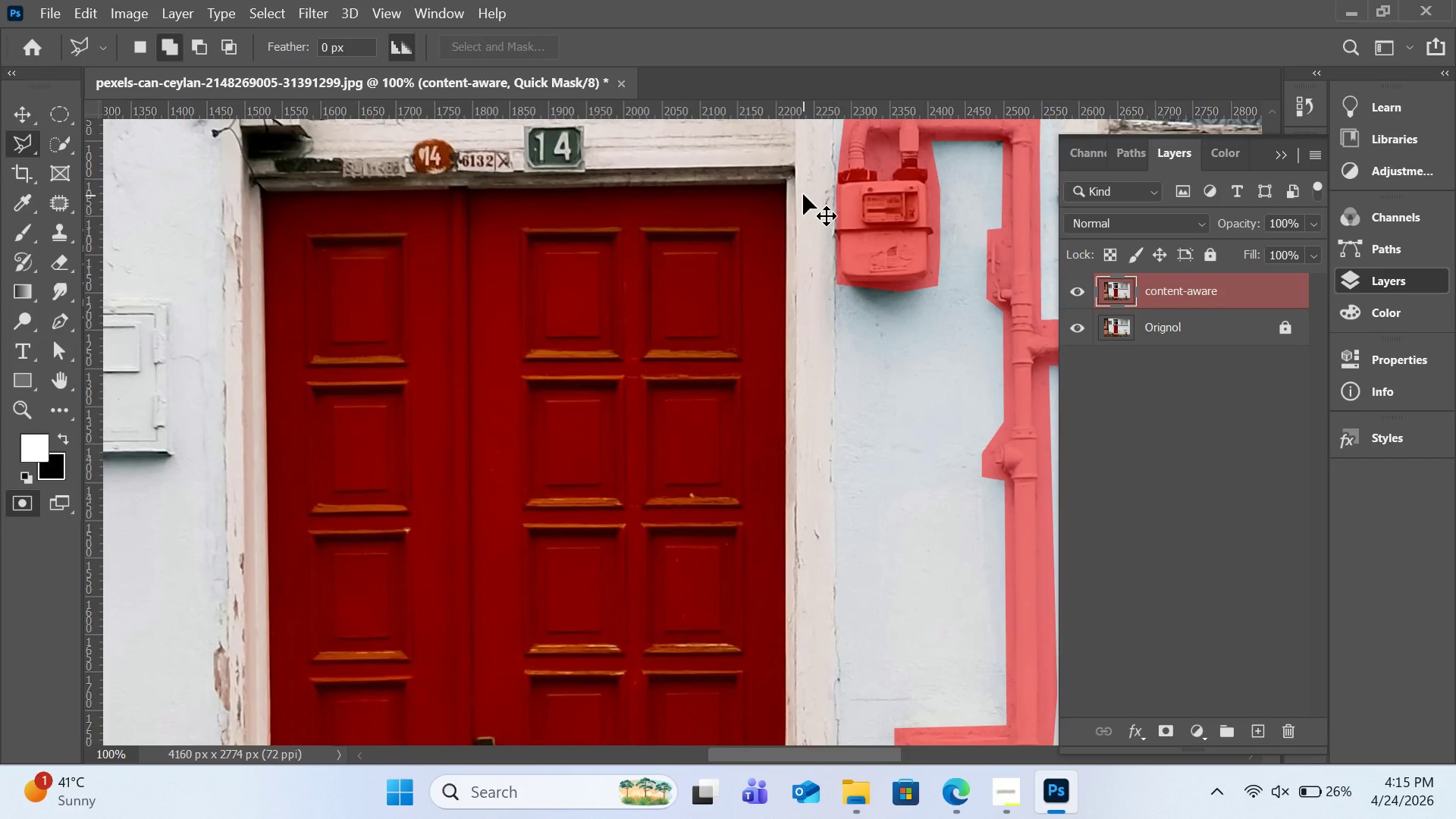 
key(Control+Equal)
 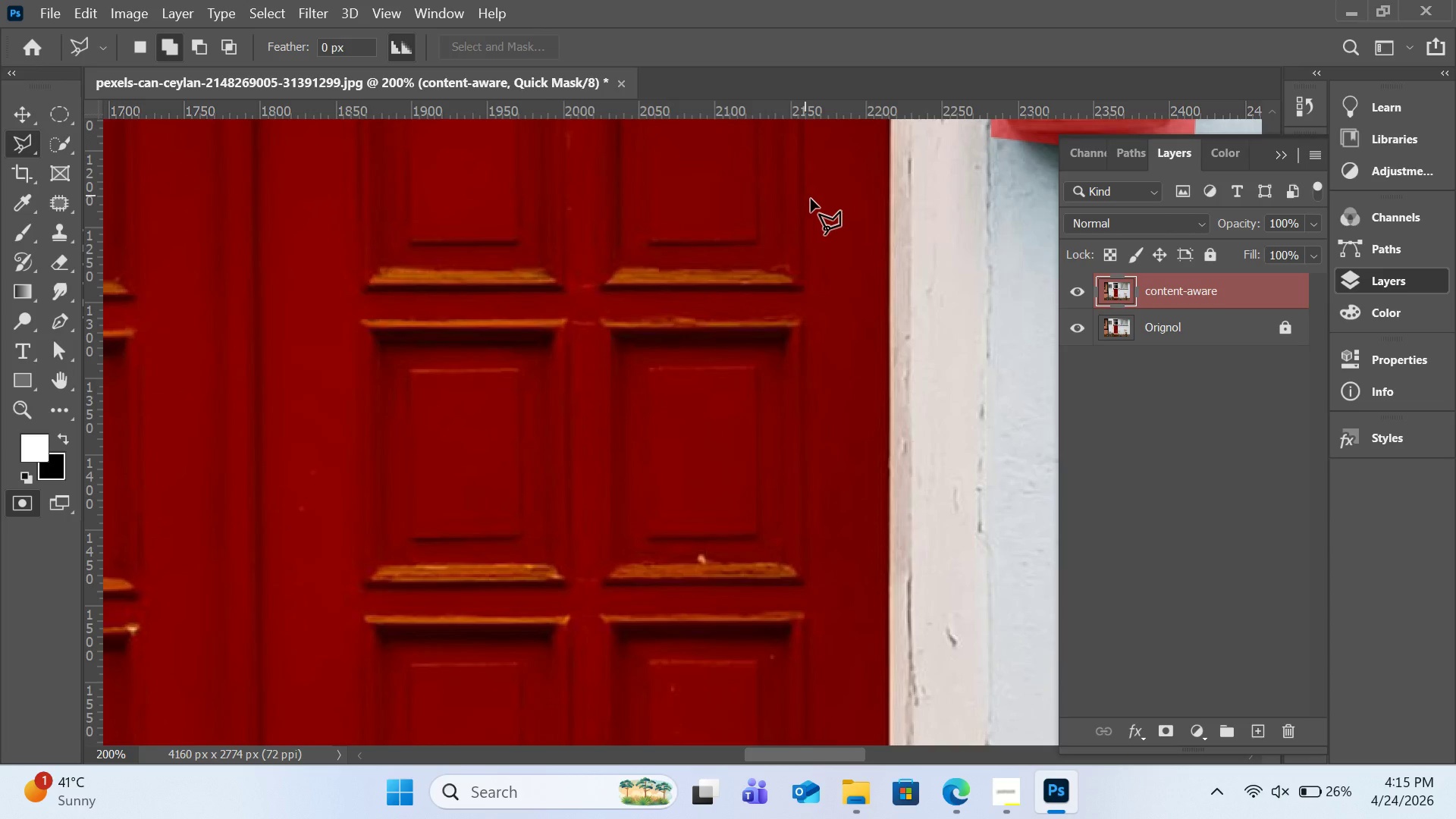 
key(H)
 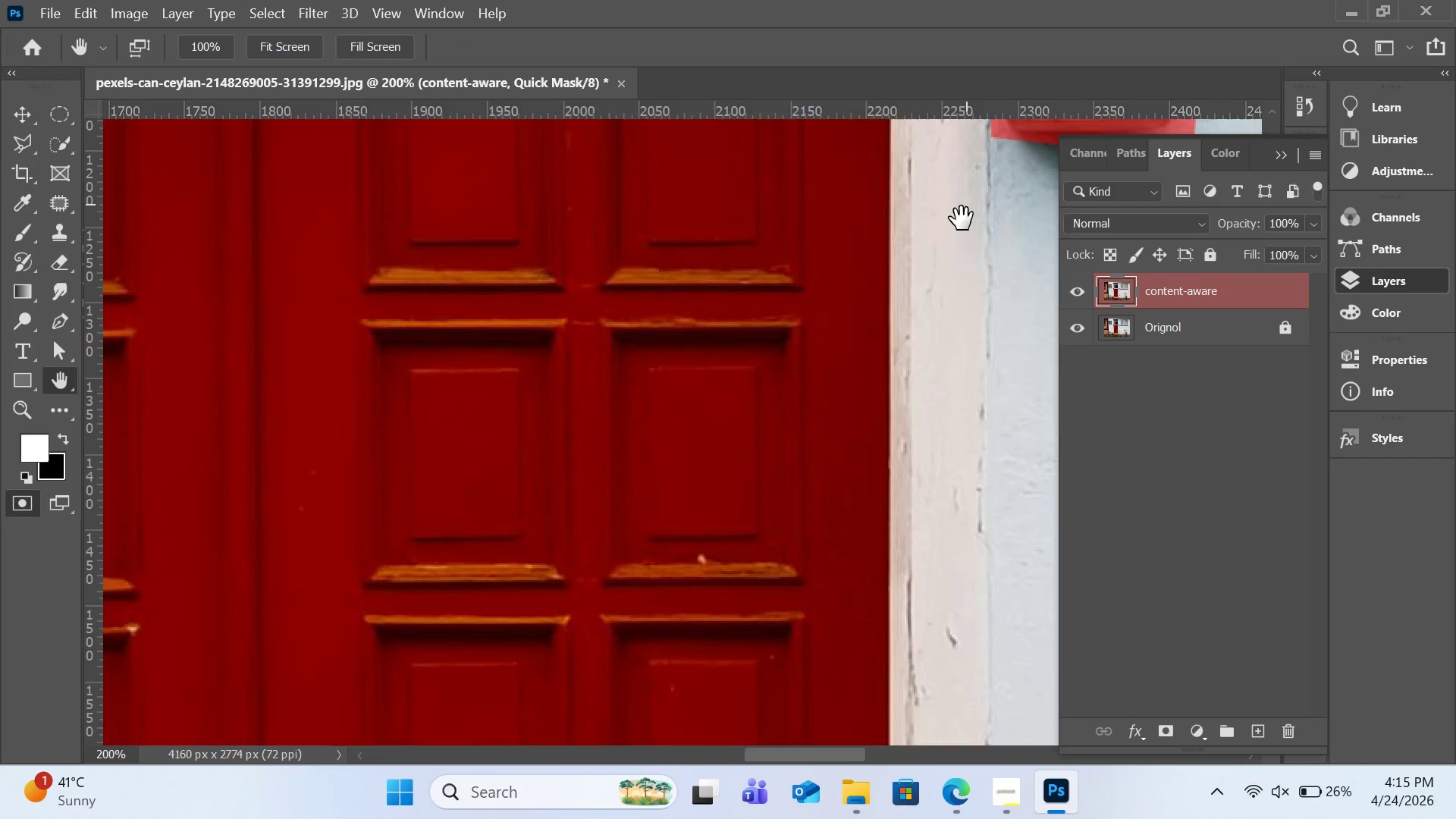 
left_click_drag(start_coordinate=[967, 204], to_coordinate=[569, 617])
 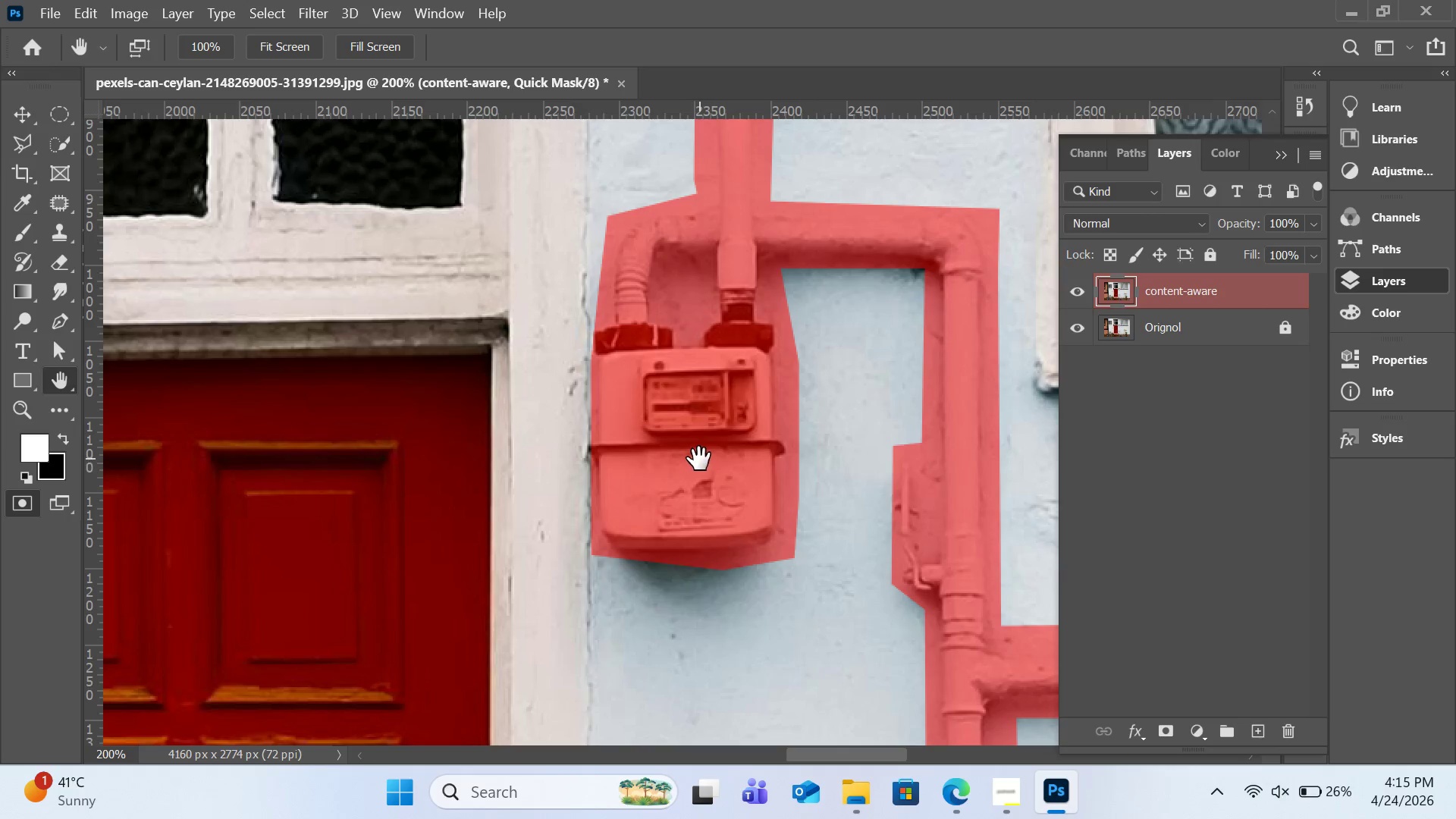 
key(Control+Equal)
 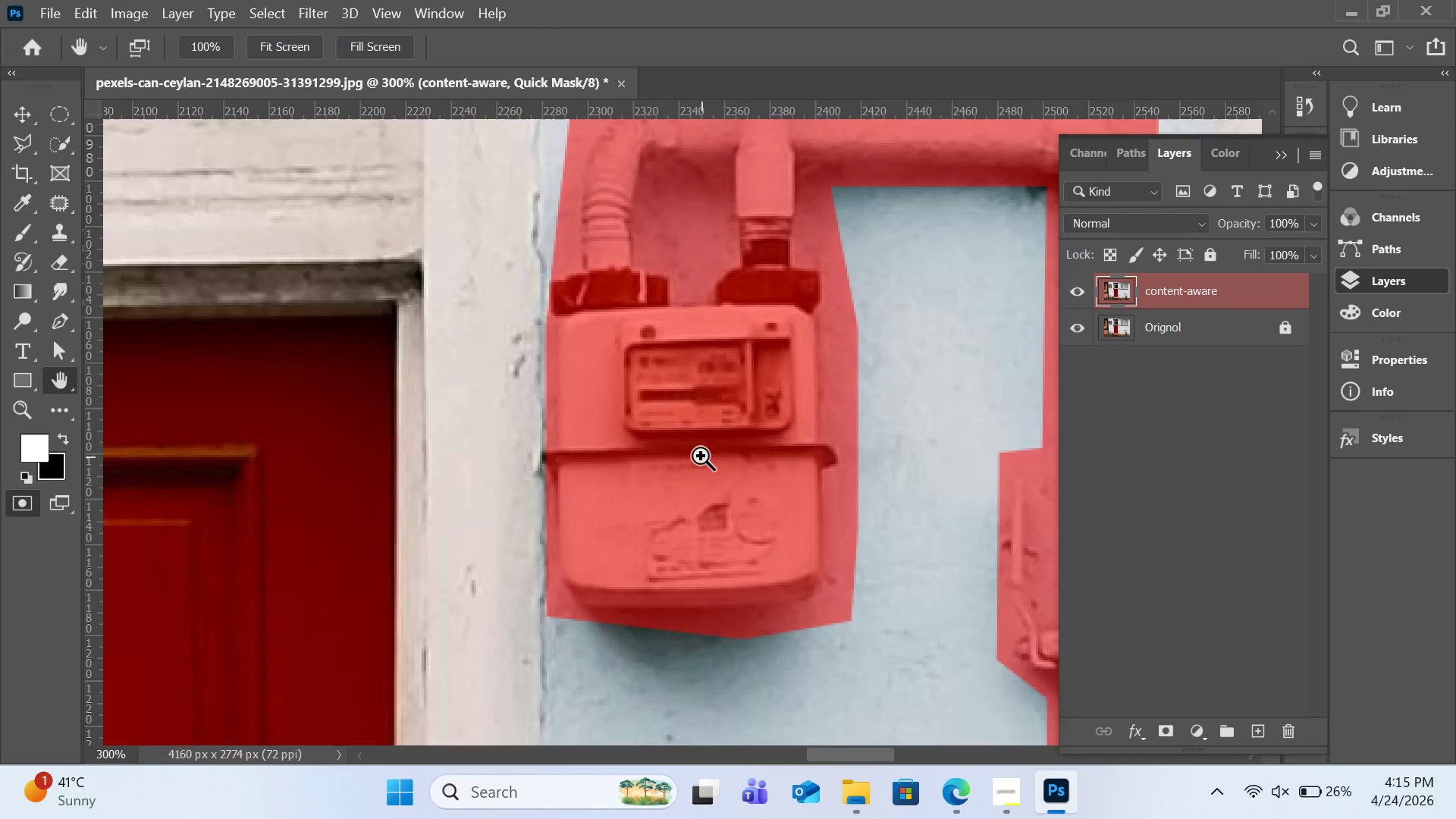 
key(Control+Equal)
 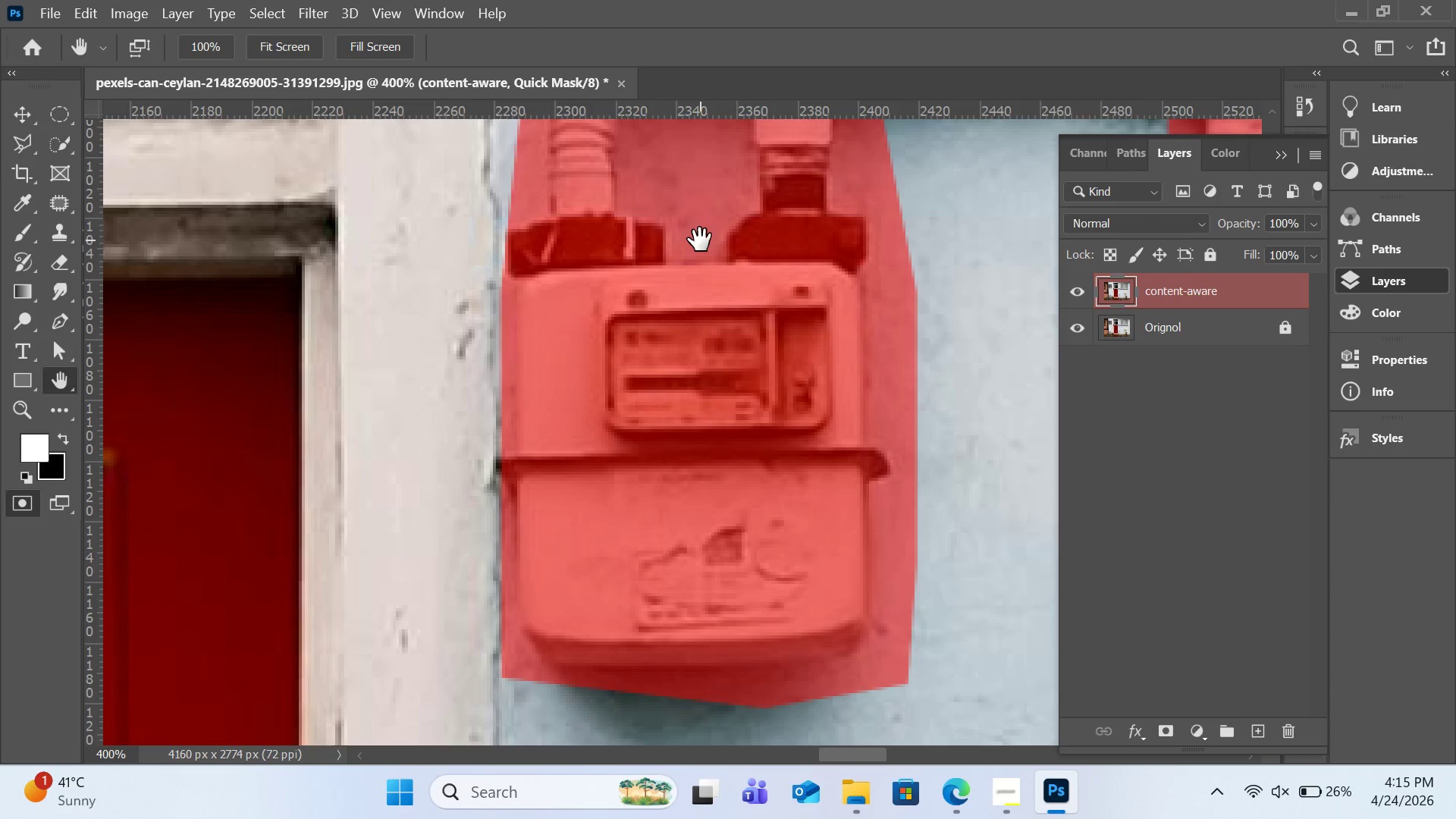 
left_click_drag(start_coordinate=[700, 240], to_coordinate=[671, 507])
 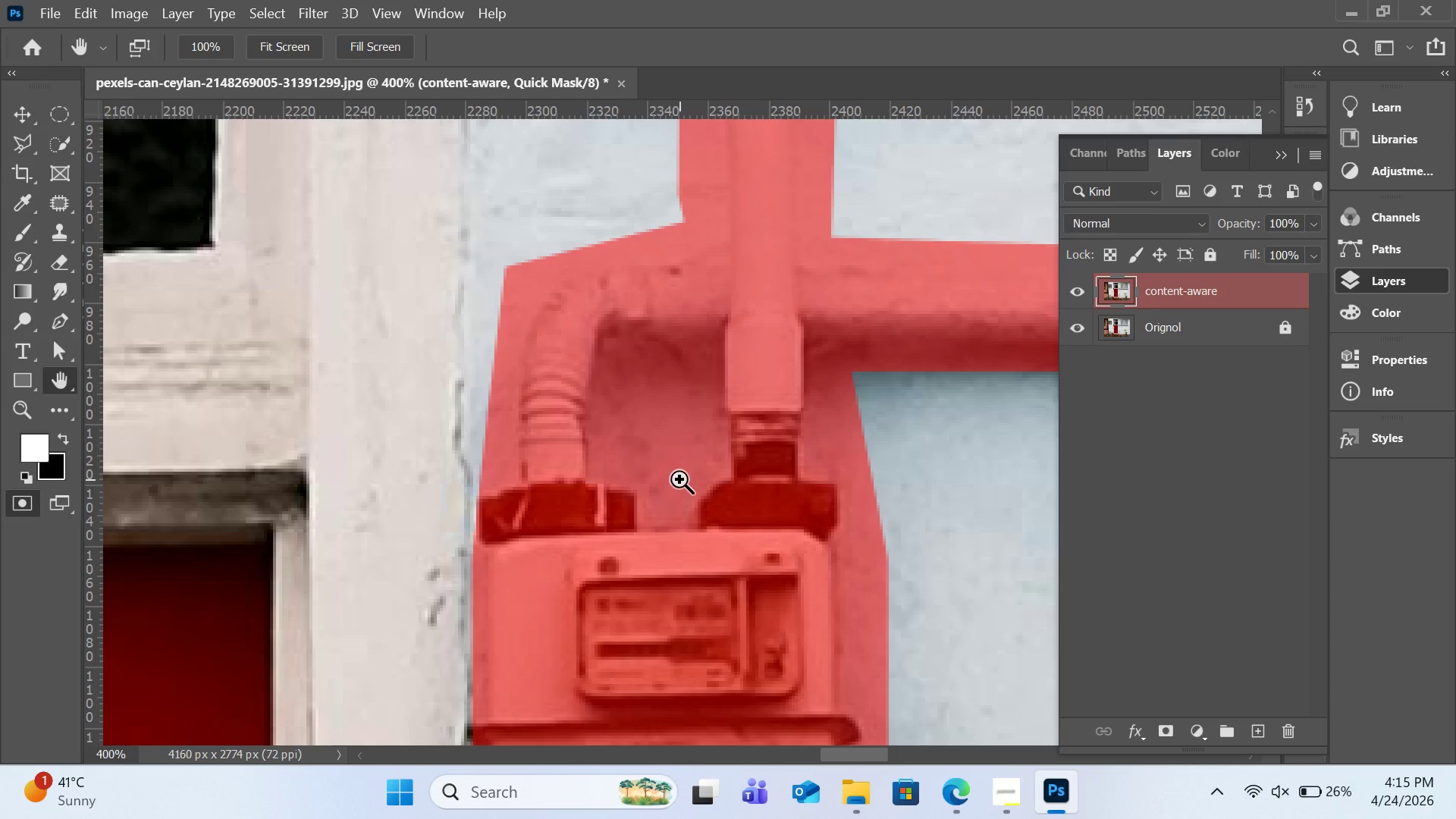 
key(Control+Equal)
 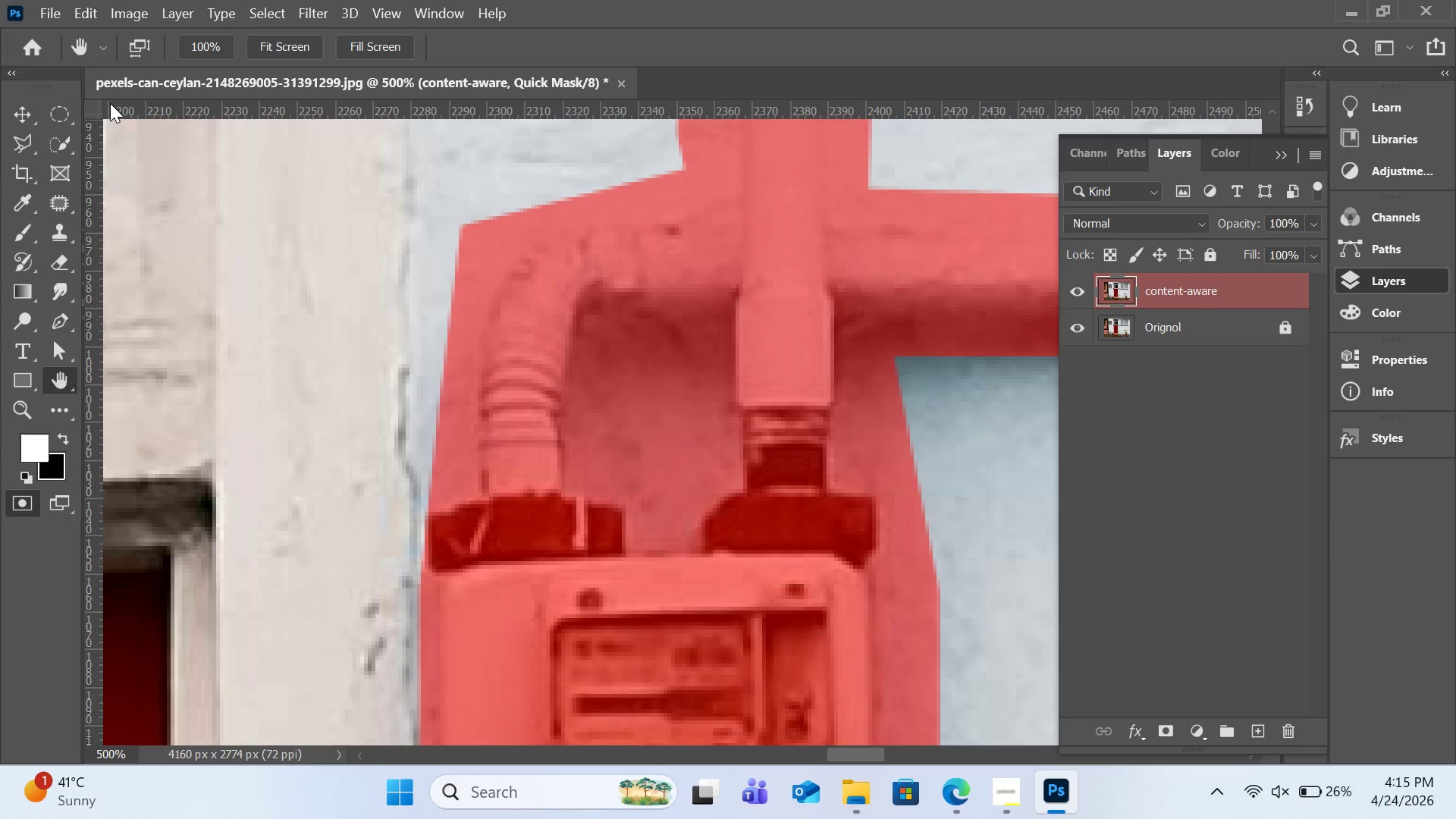 
key(Q)
 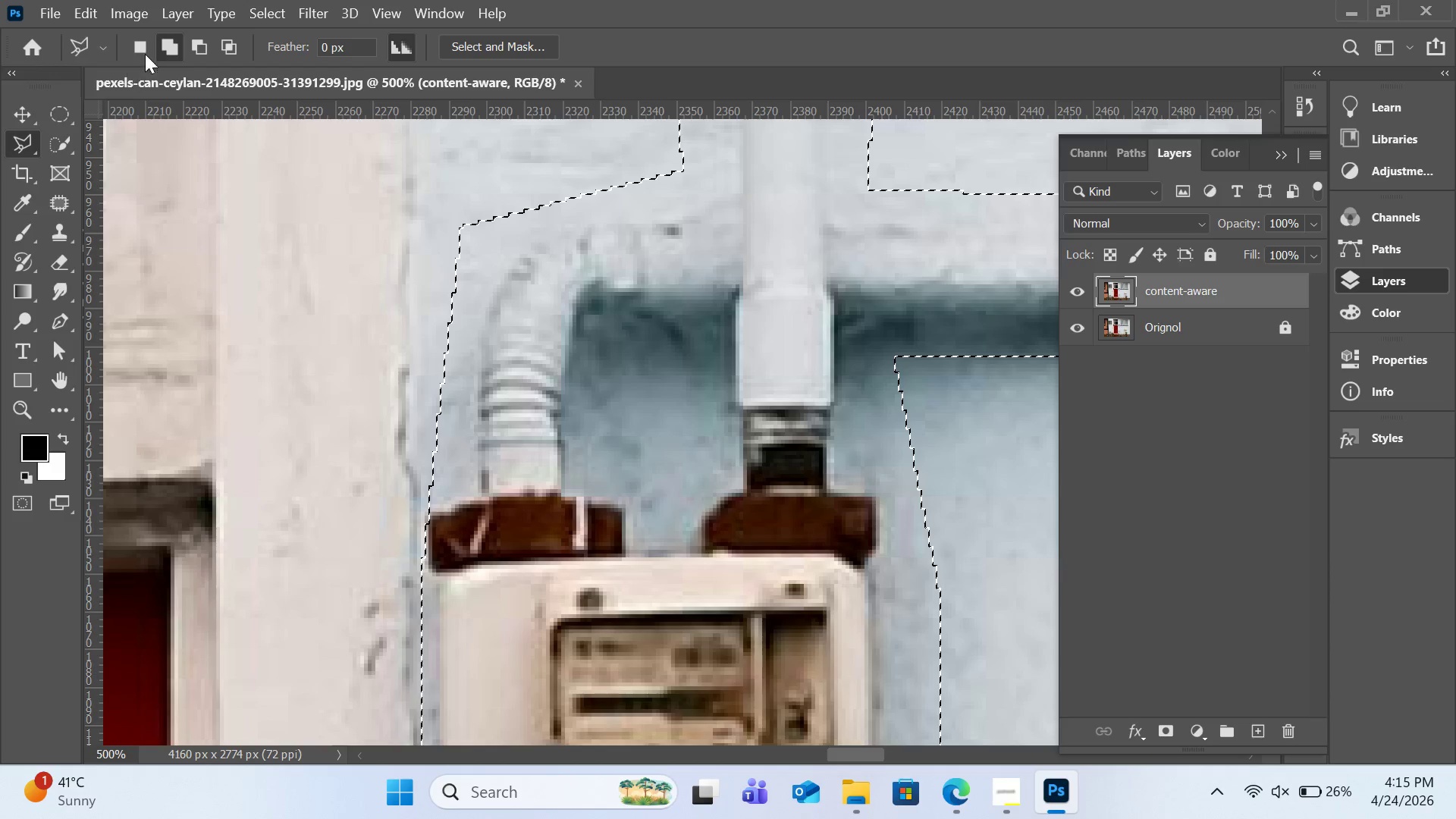 
wait(5.28)
 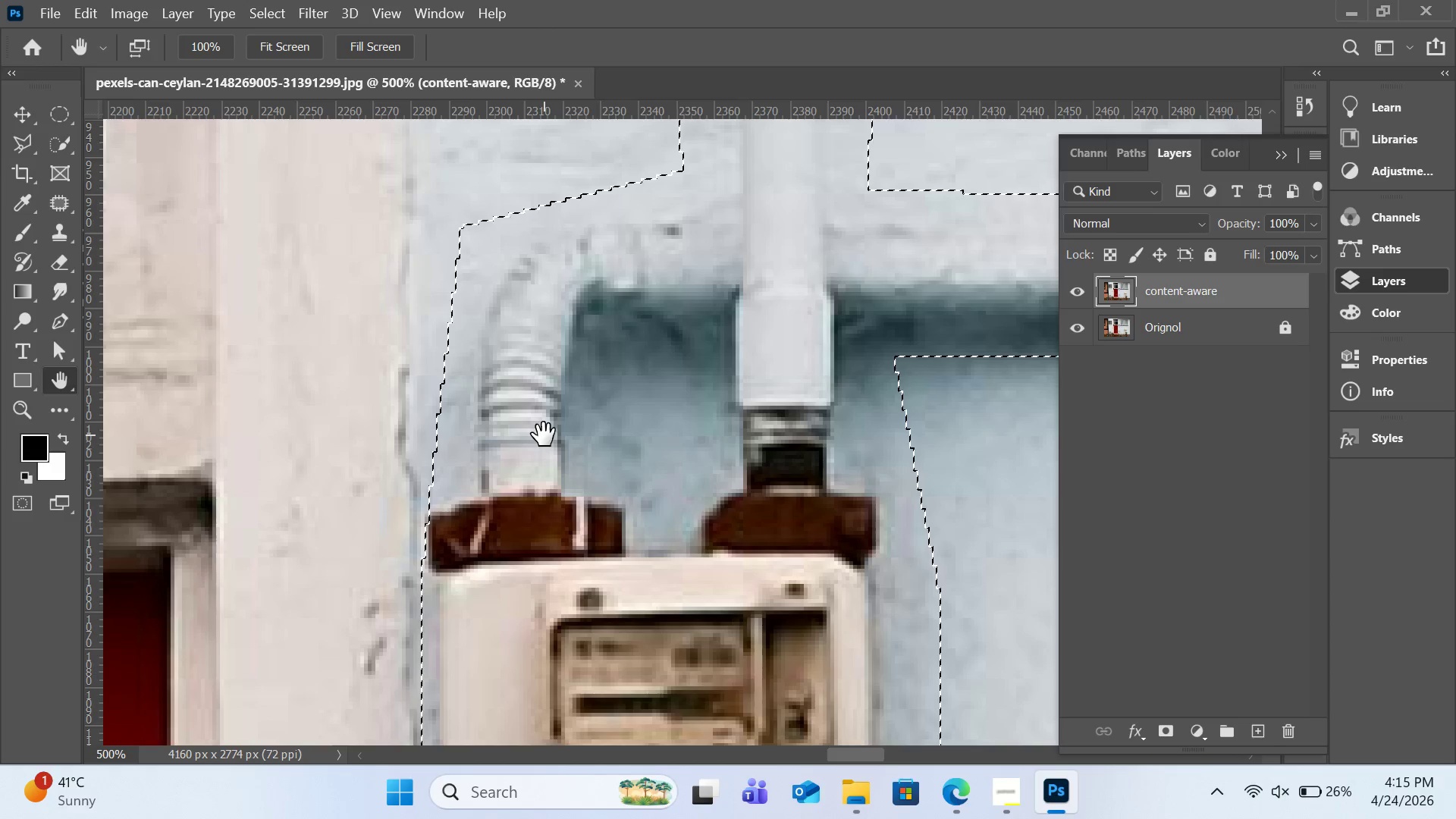 
hold_key(key=AltLeft, duration=10.73)
left_click([595, 338])
 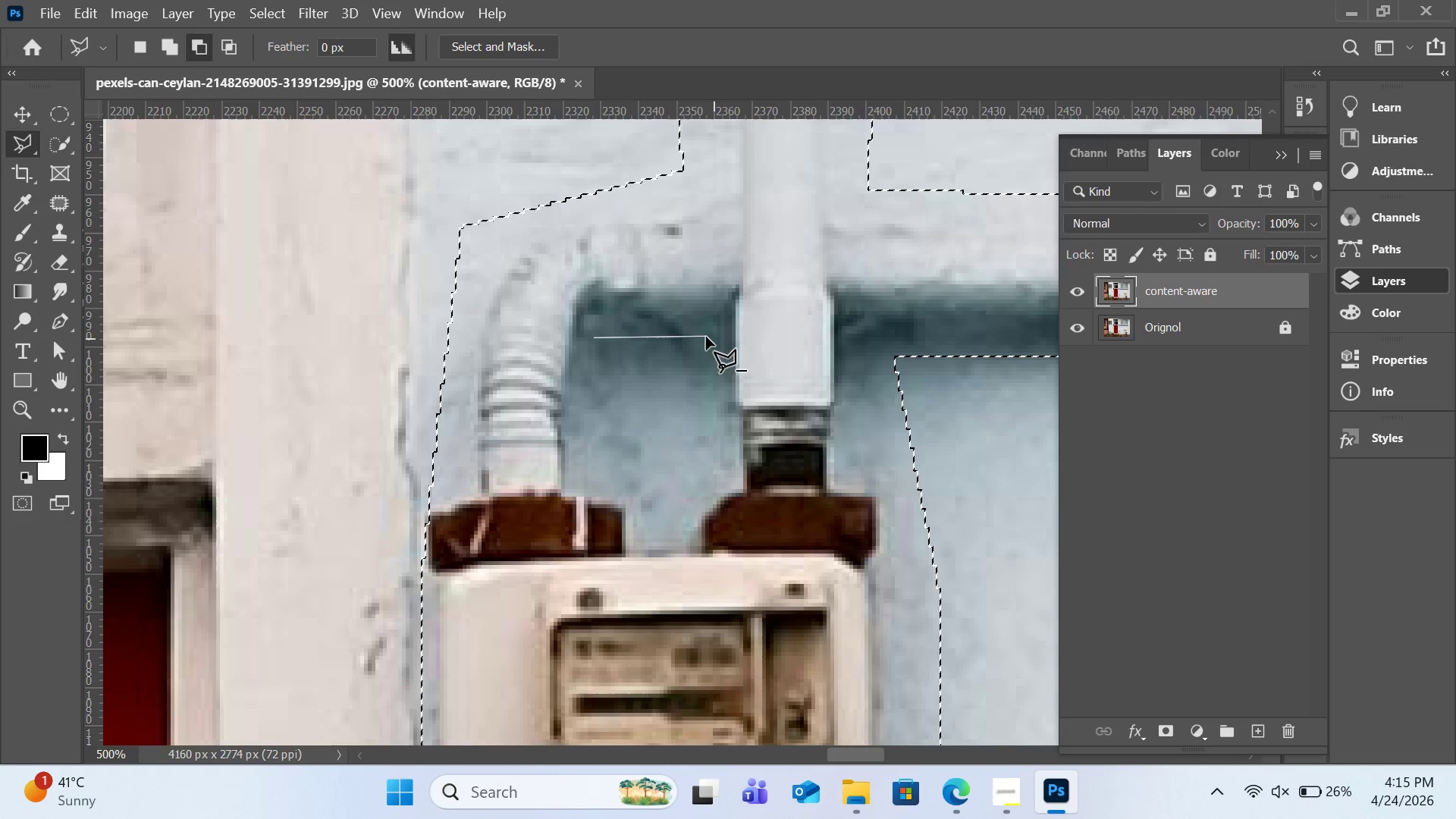 
left_click([704, 337])
 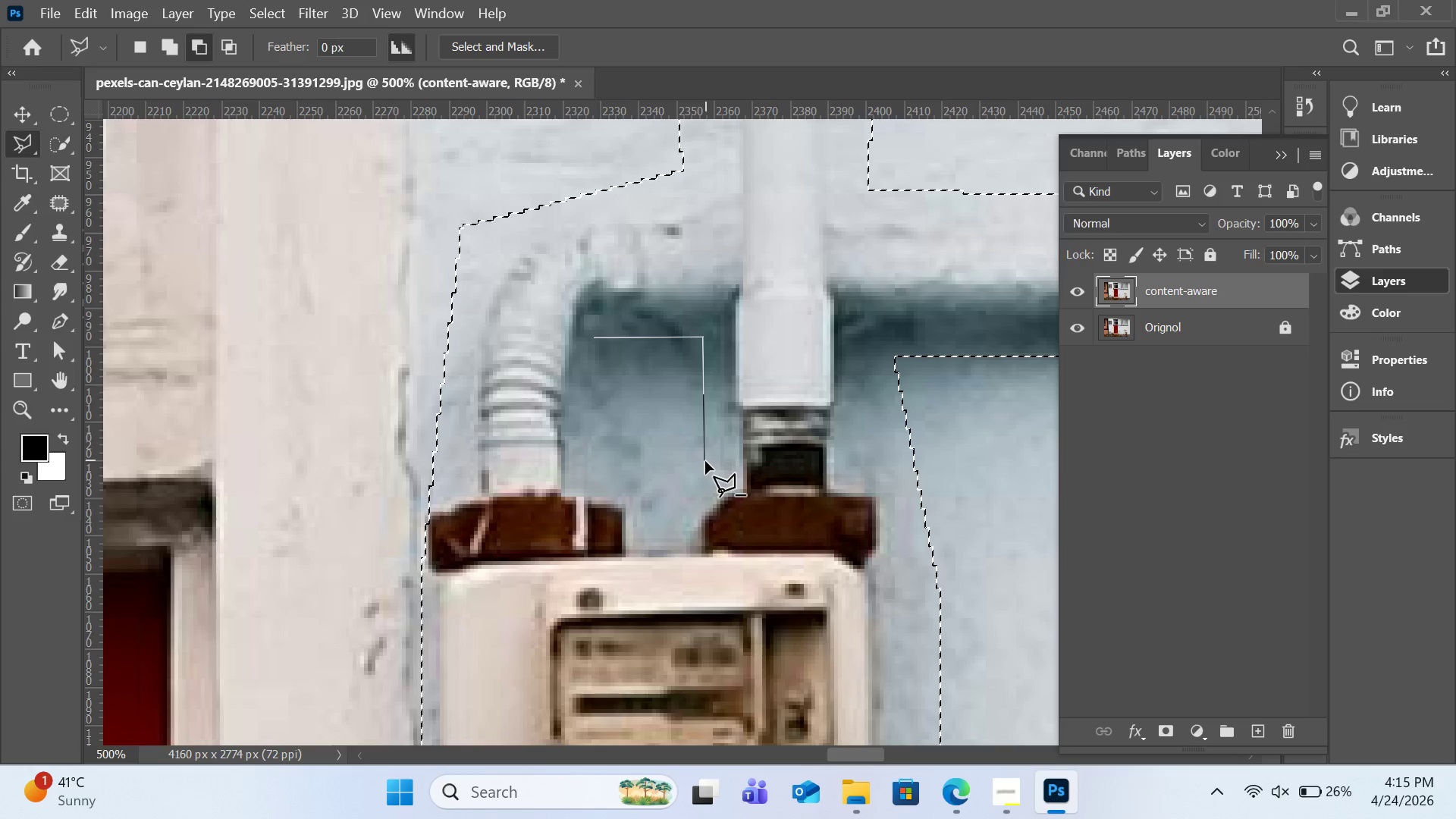 
left_click([705, 461])
 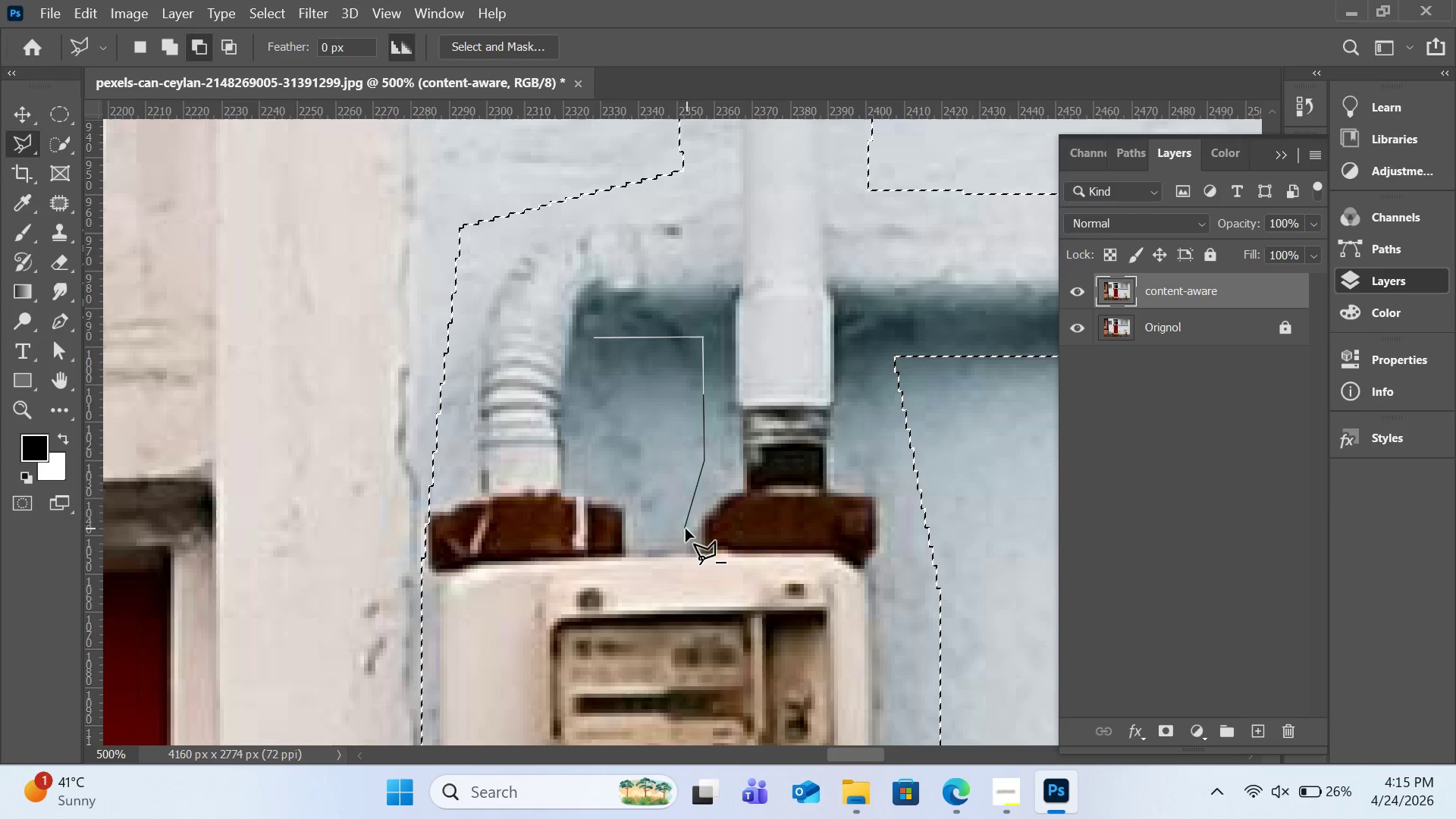 
left_click([686, 530])
 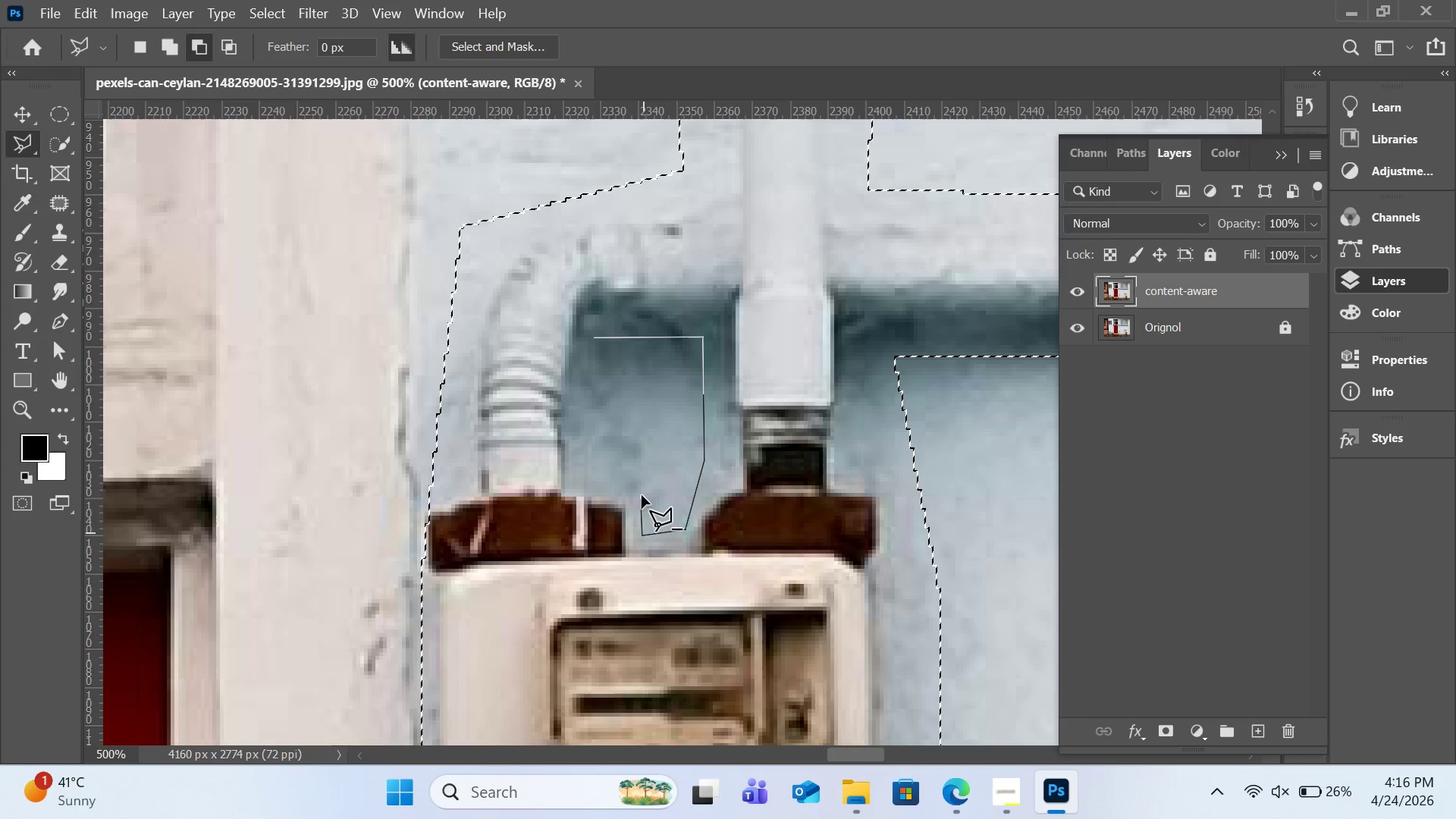 
left_click([641, 473])
 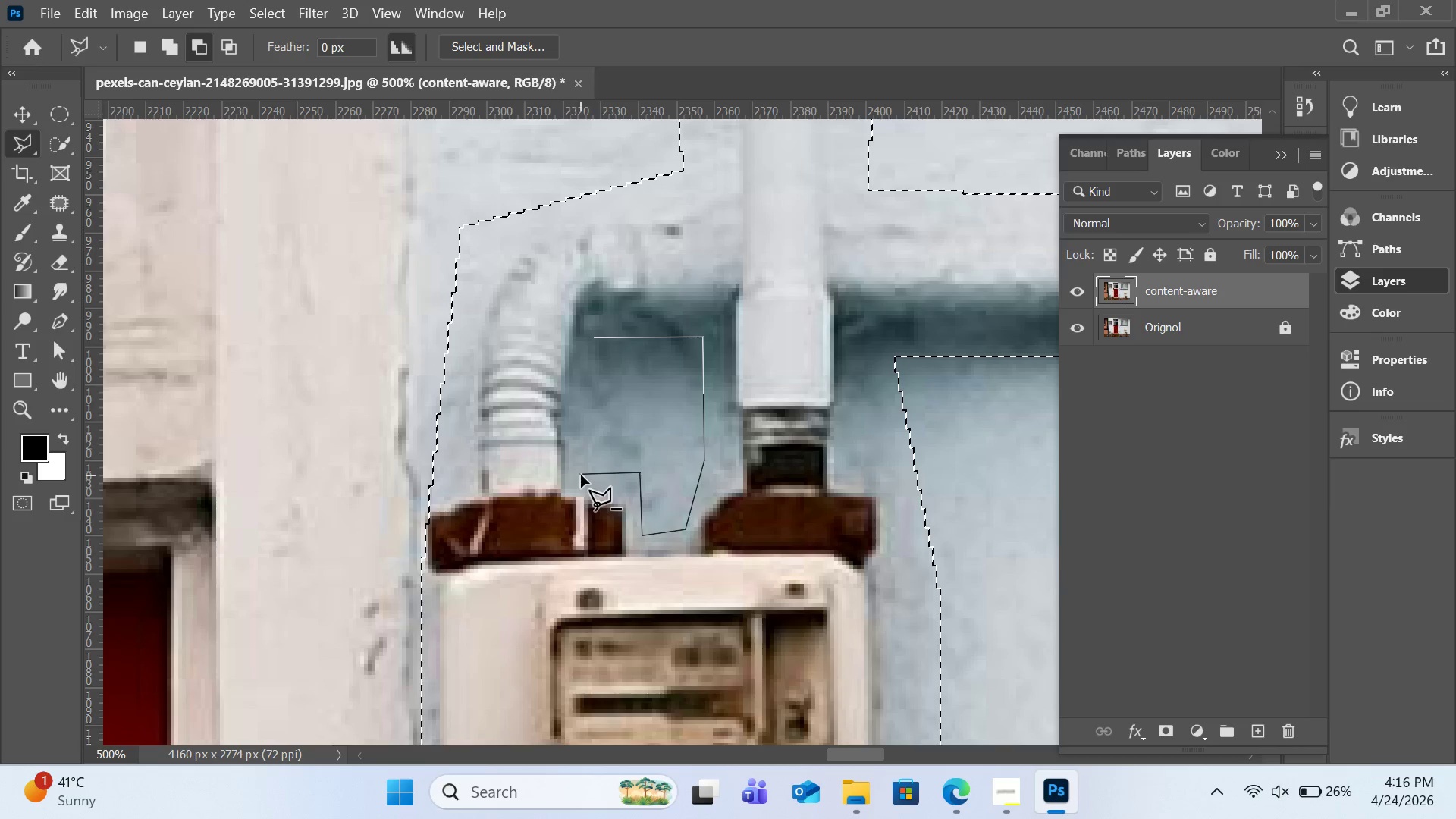 
left_click([581, 475])
 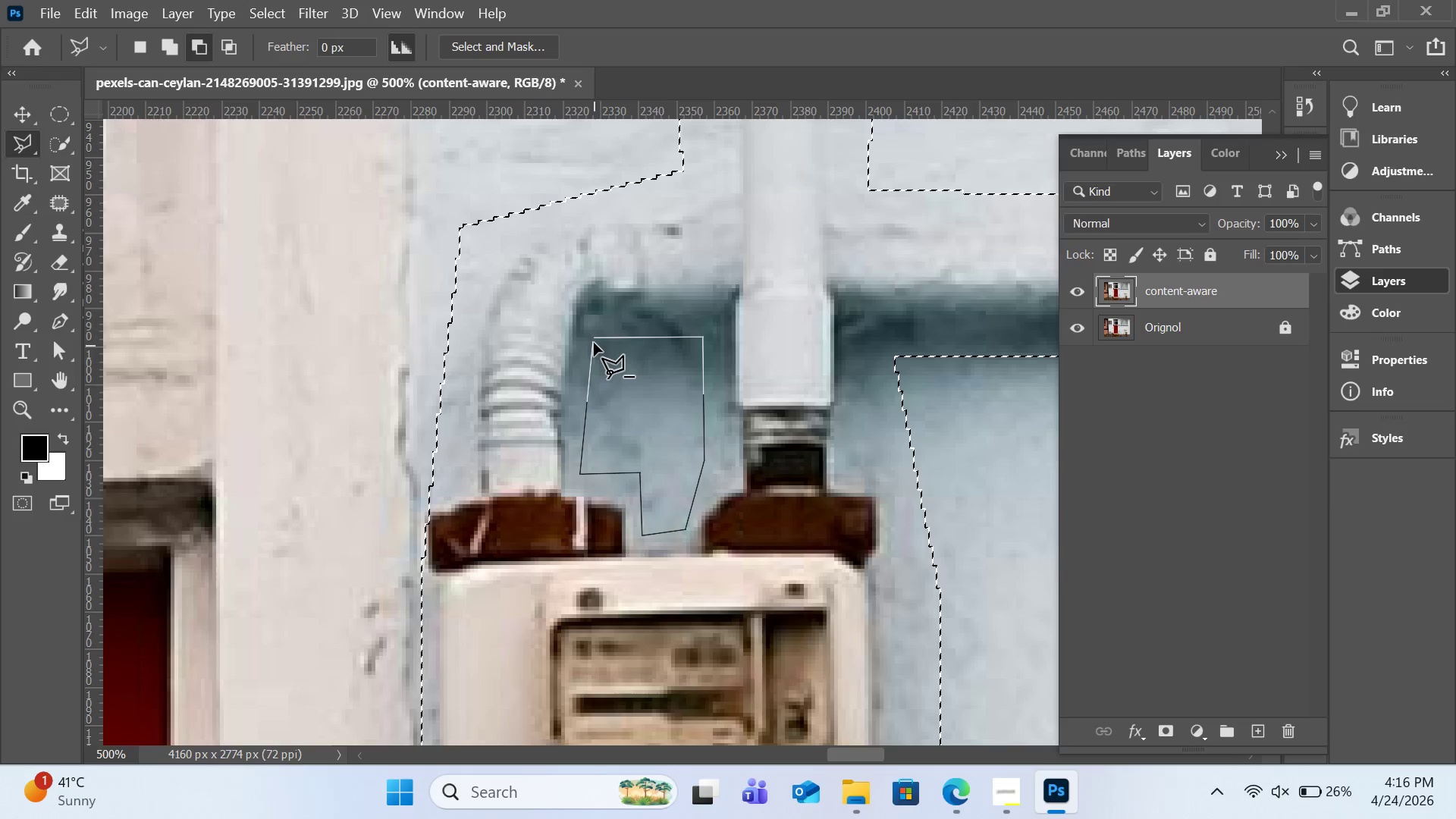 
left_click([594, 340])
 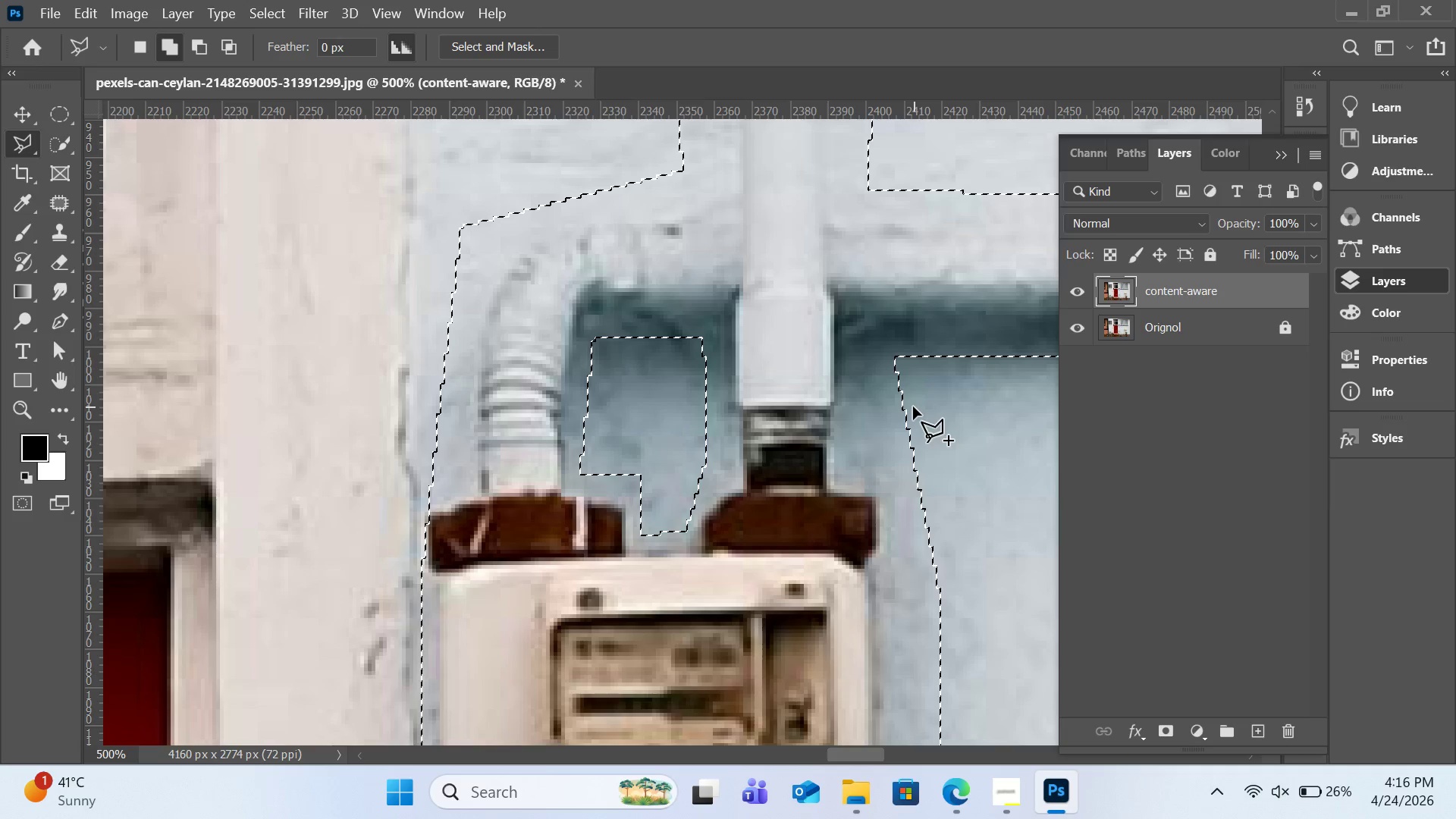 
scroll: coordinate [913, 389], scroll_direction: down, amount: 29.0
 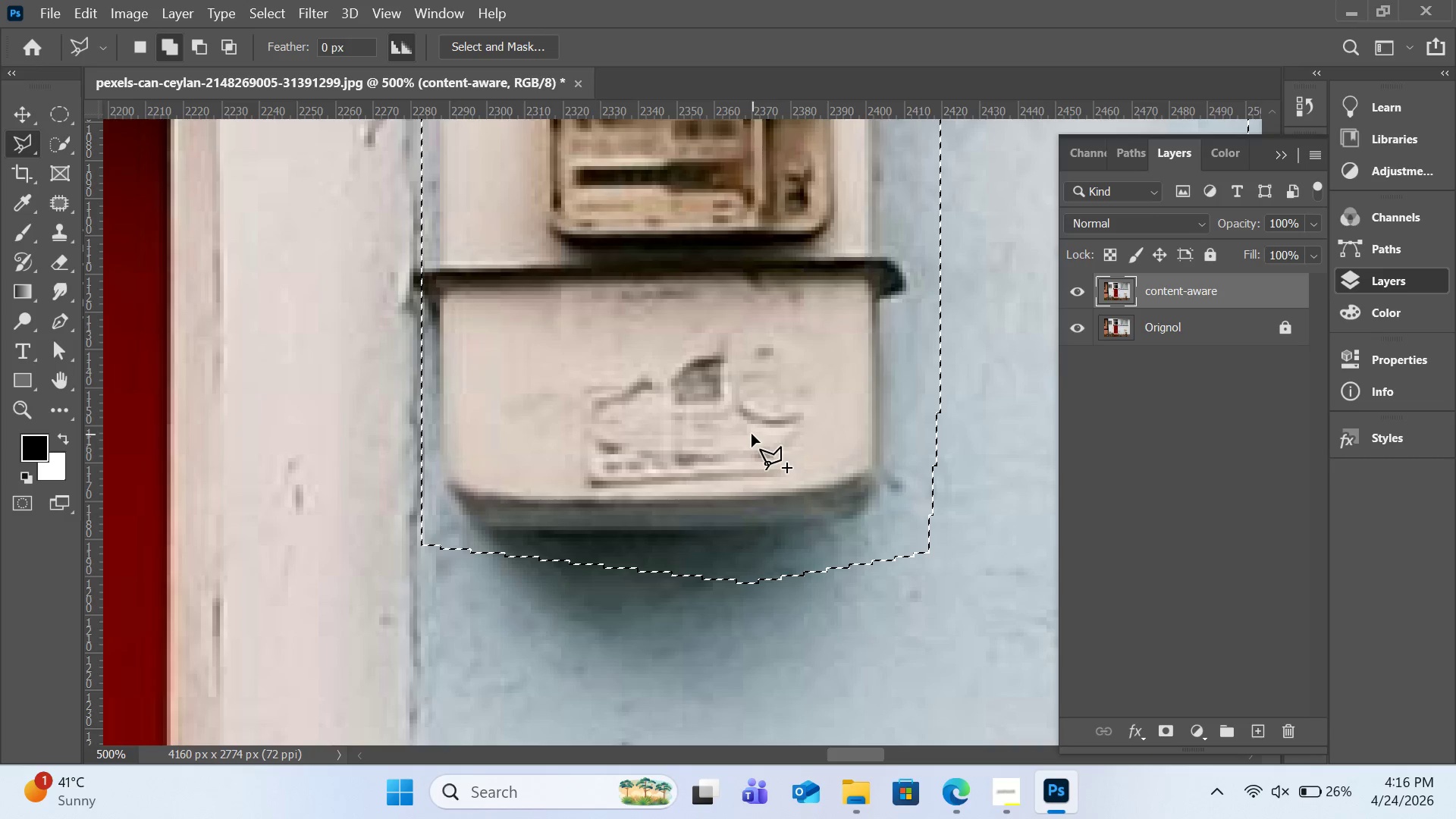 
key(Control+Minus)
 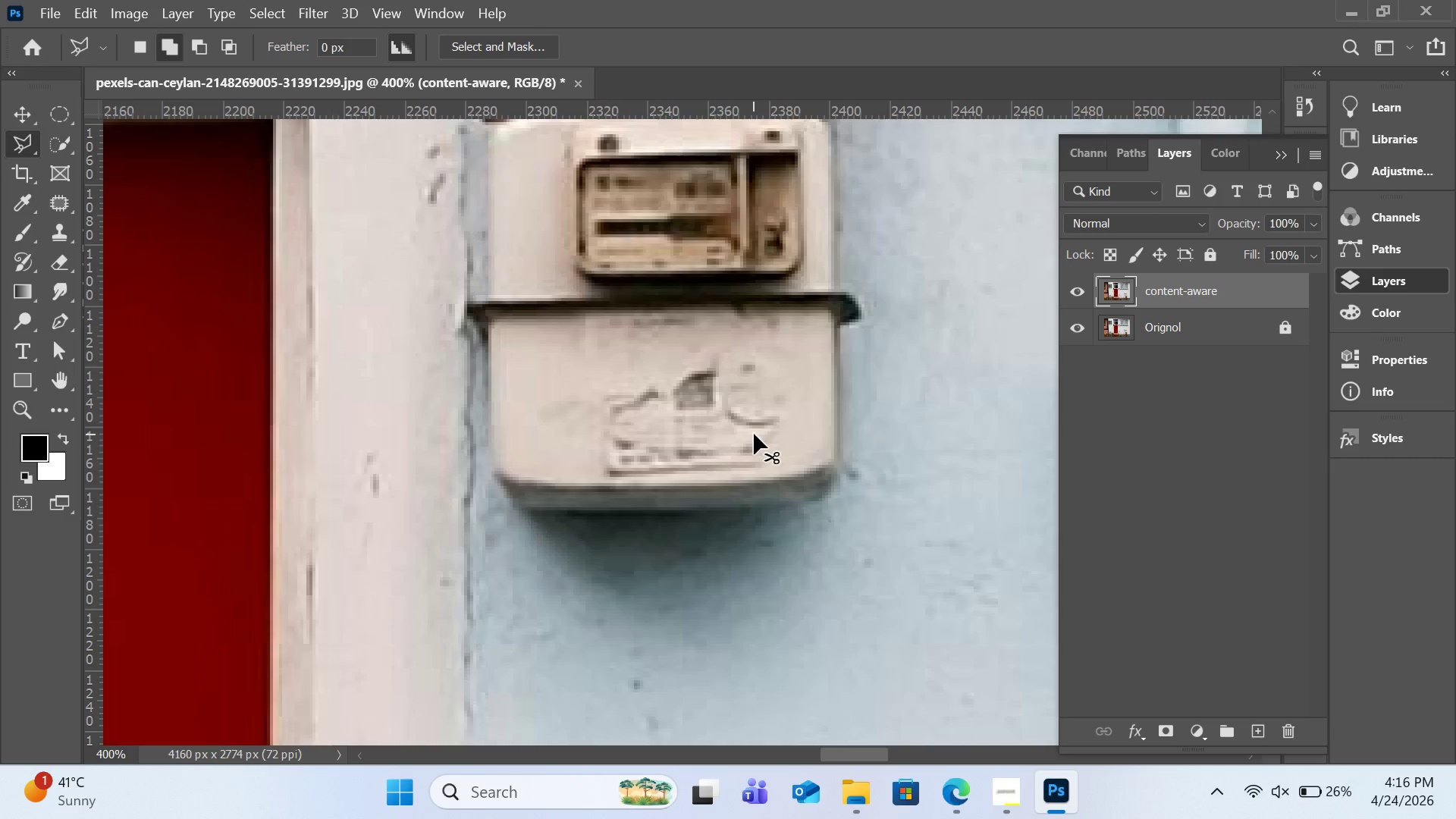 
key(Control+Minus)
 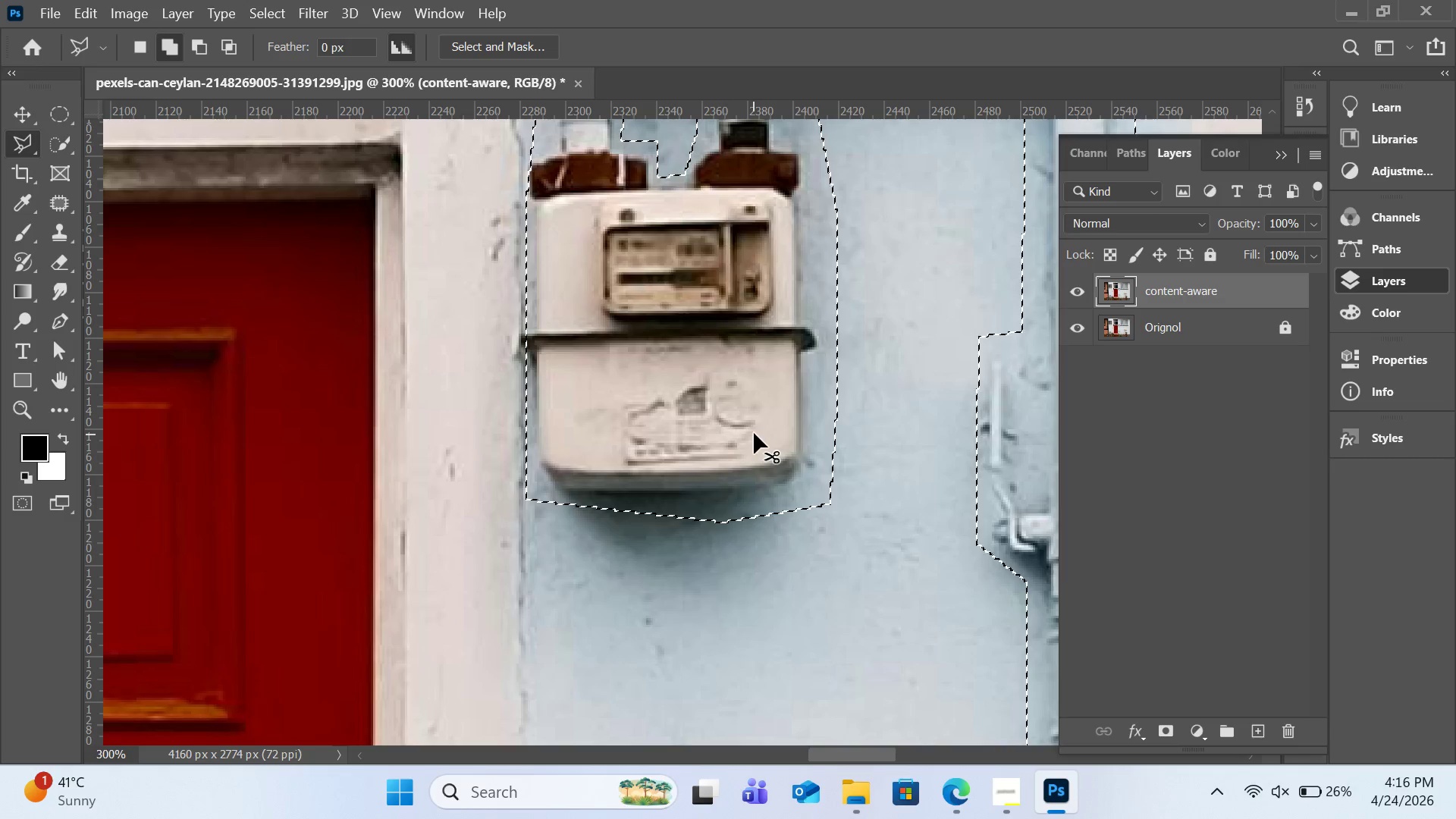 
key(Control+Minus)
 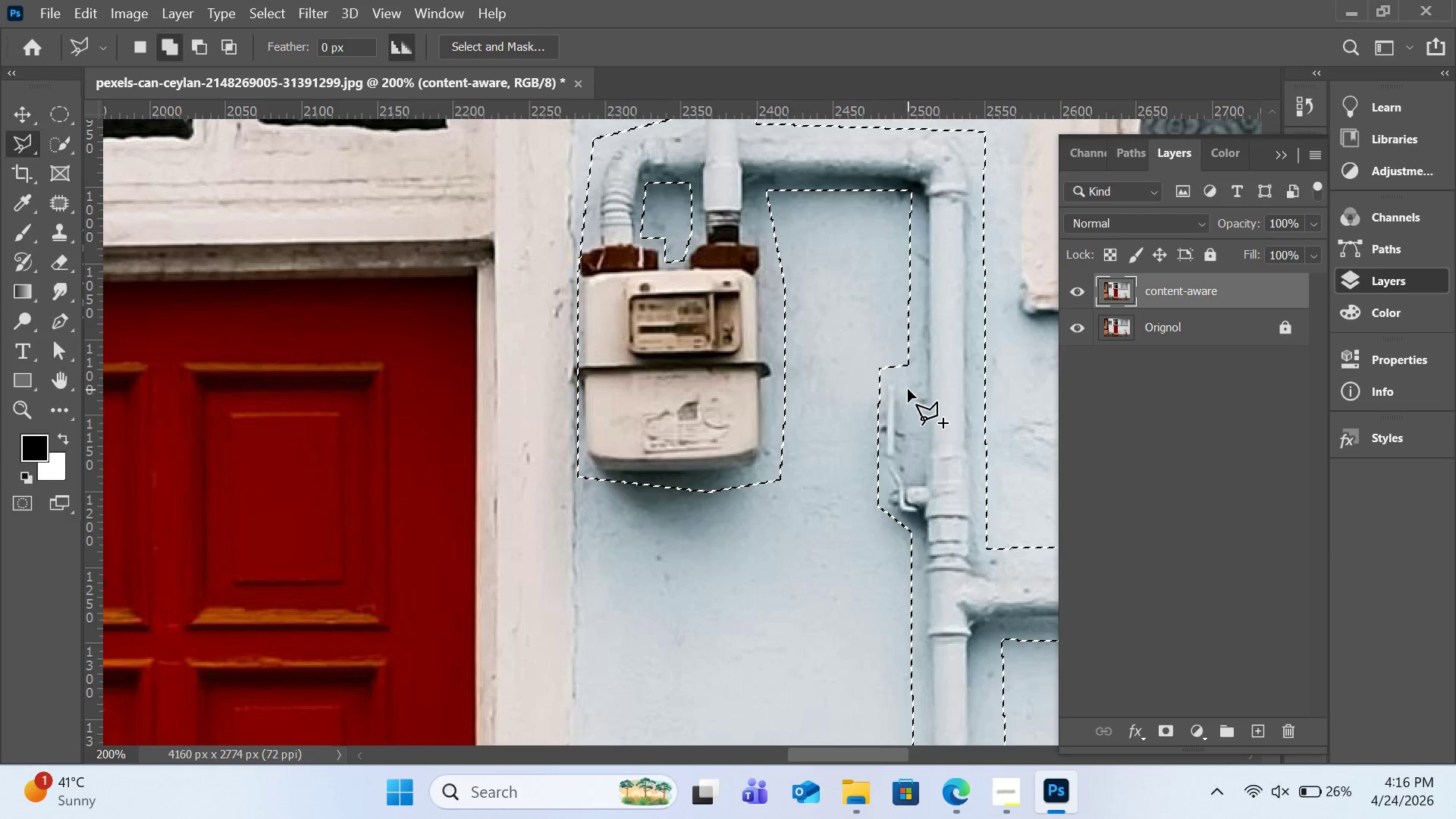 
hold_key(key=AltLeft, duration=12.08)
left_click([902, 389])
 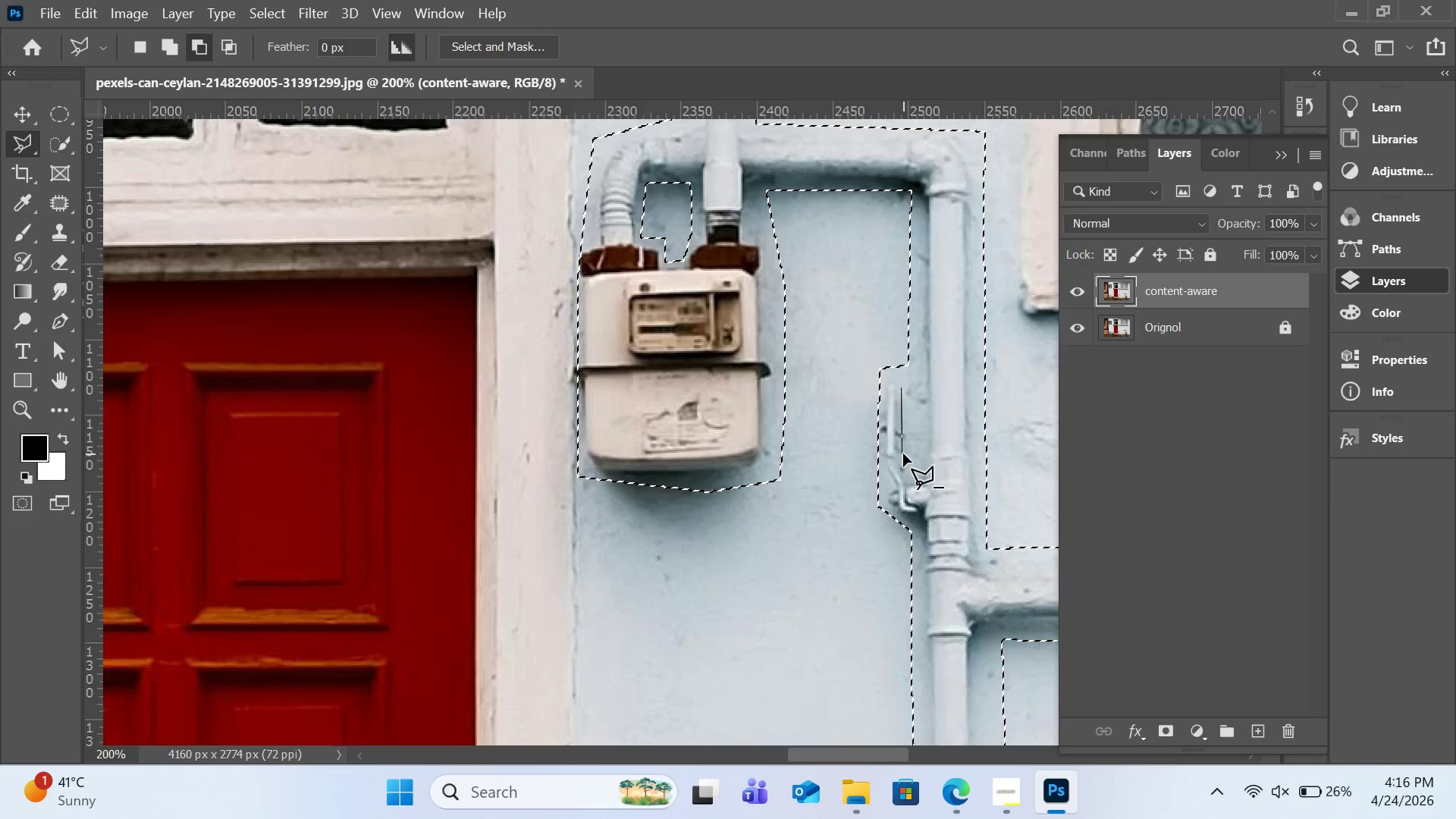 
left_click([903, 453])
 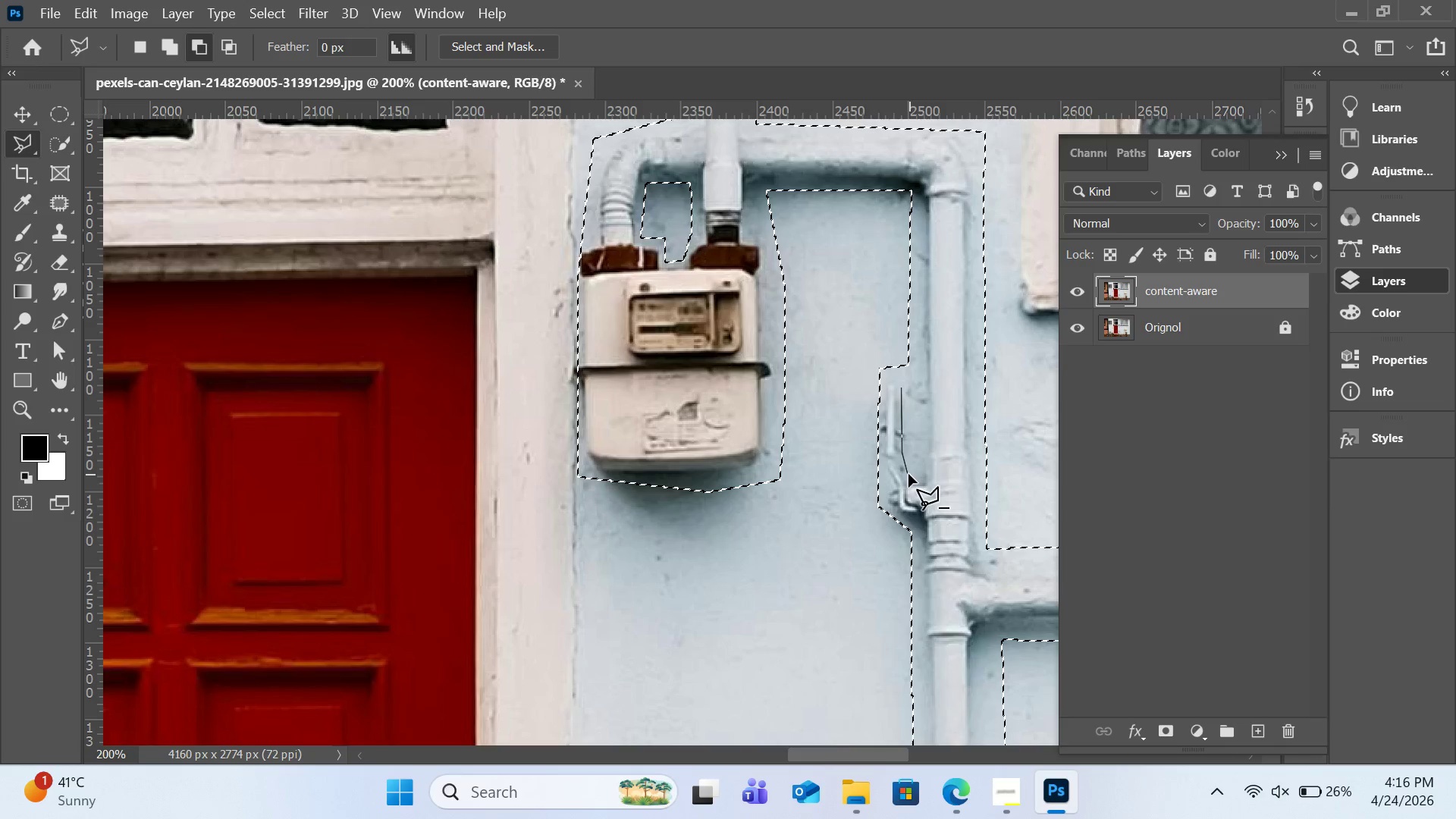 
left_click([908, 474])
 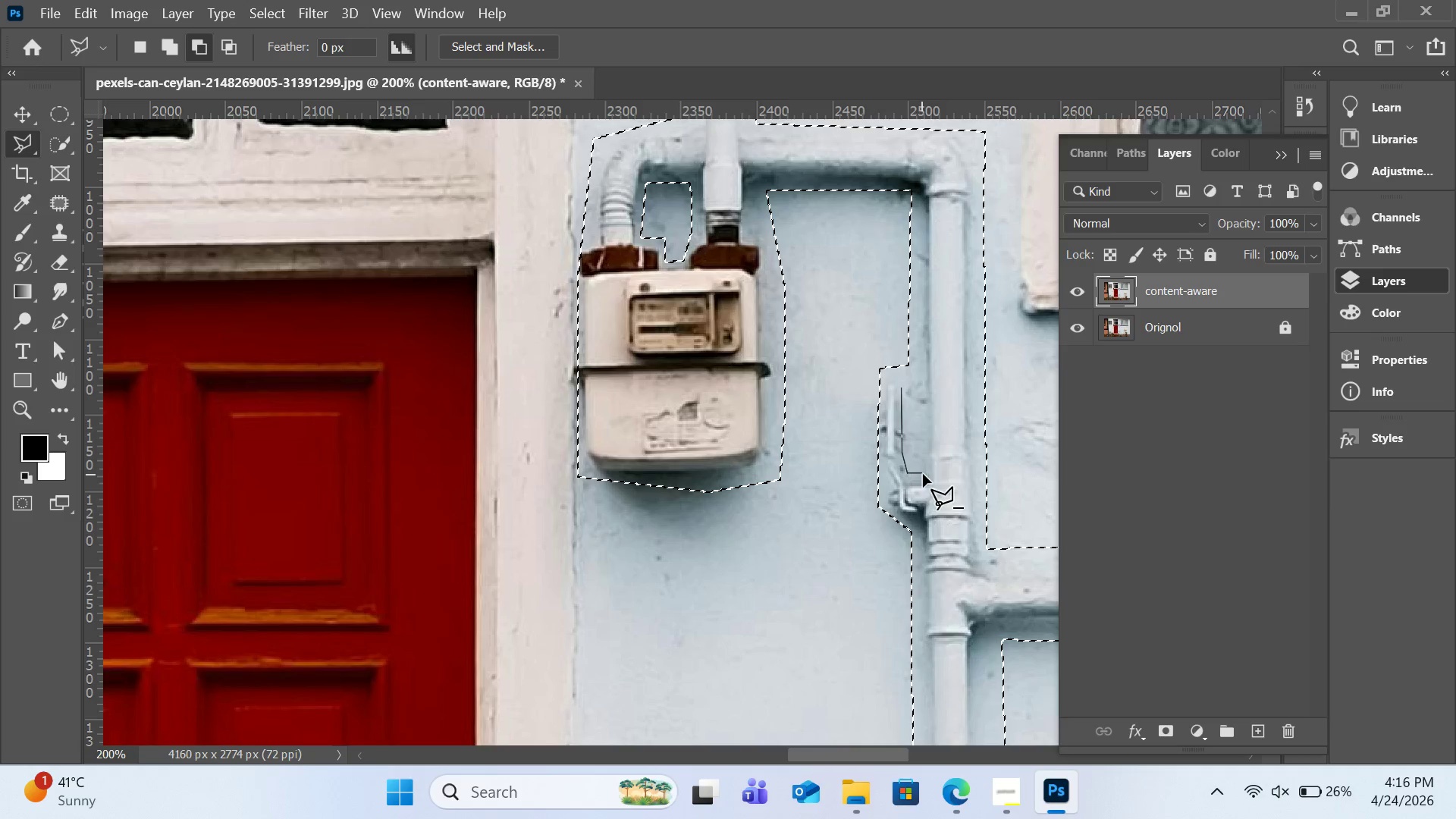 
left_click([923, 474])
 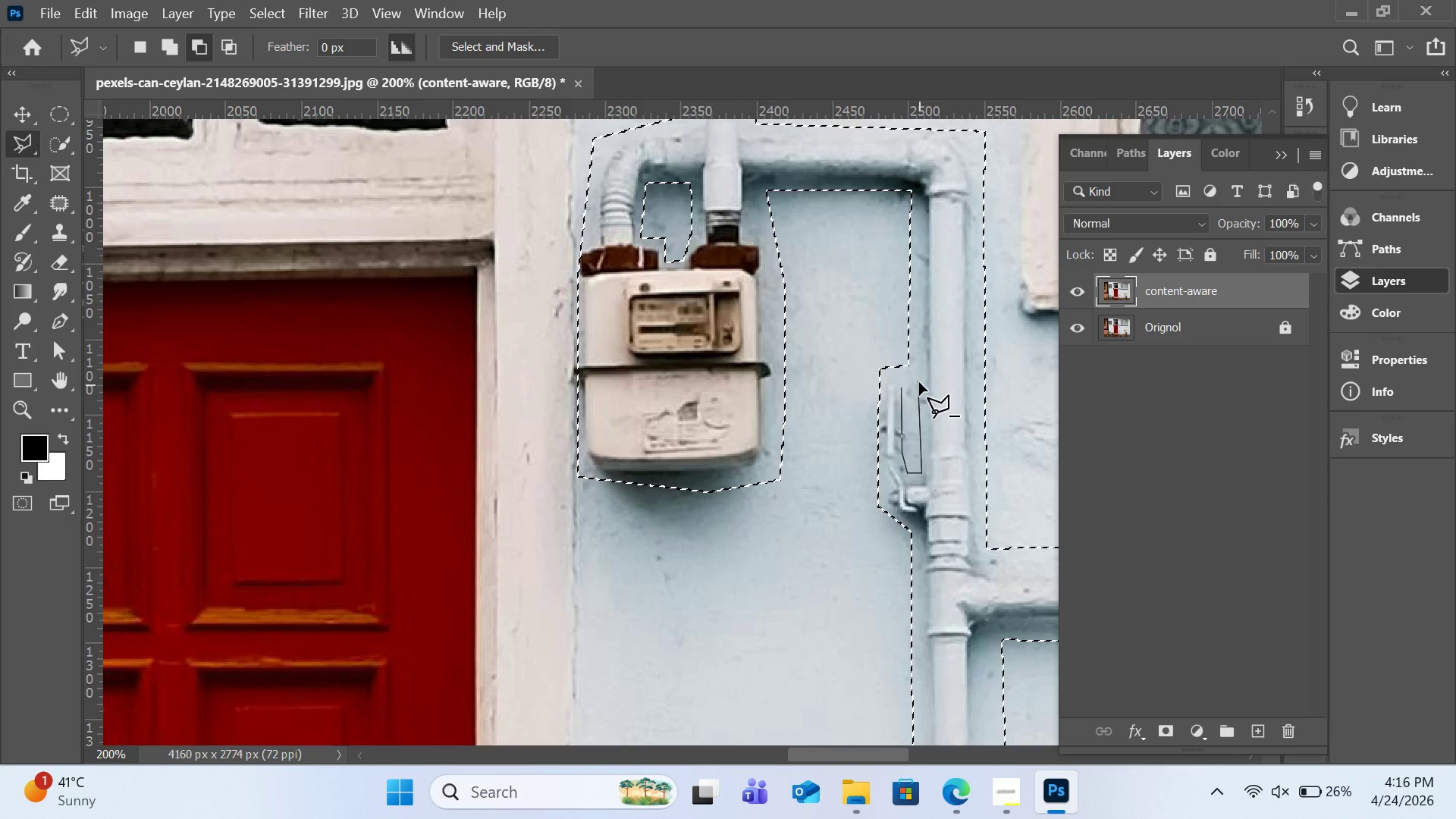 
left_click([919, 382])
 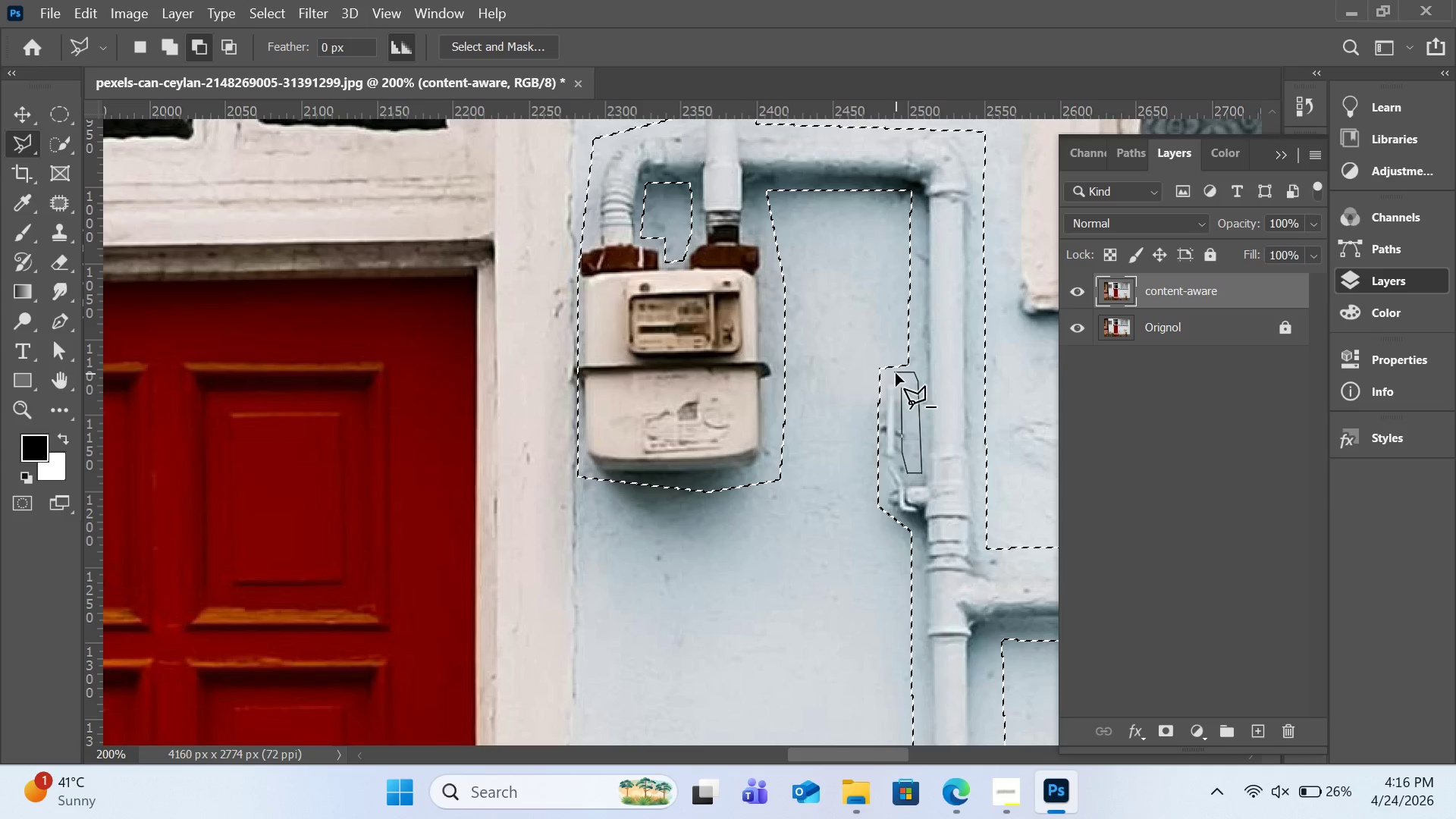 
double_click([896, 373])
 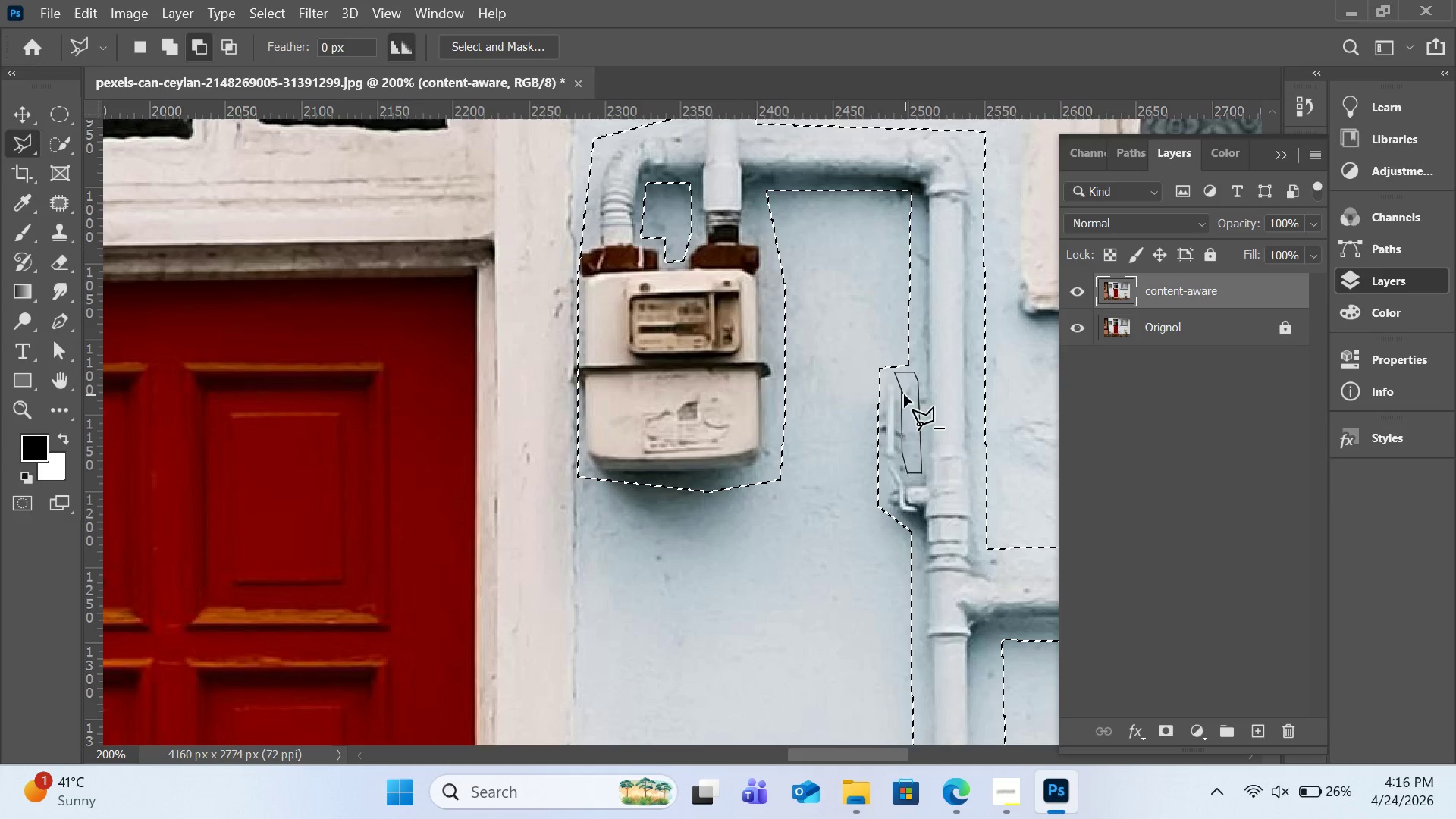 
left_click([904, 394])
 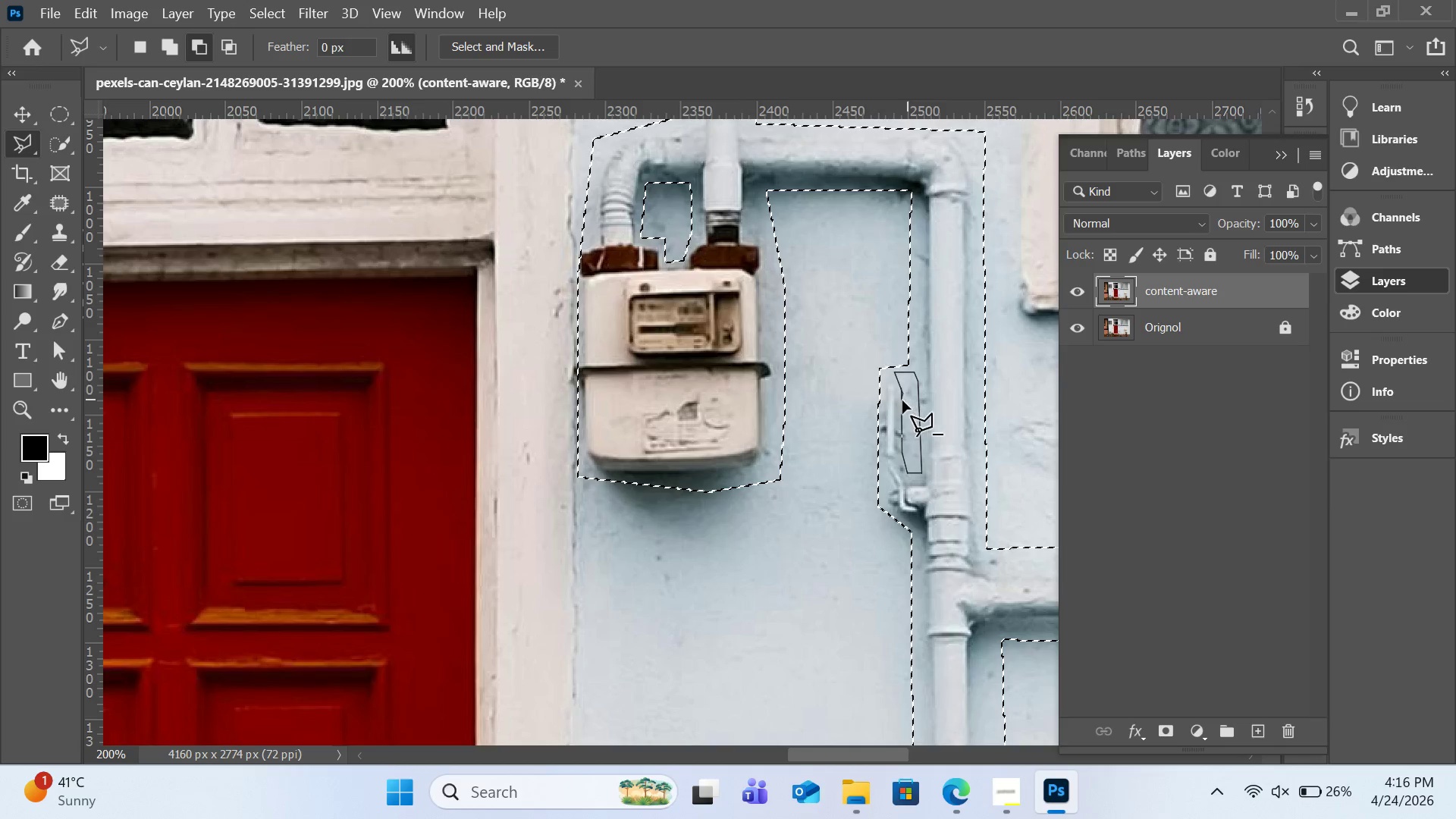 
left_click([902, 400])
 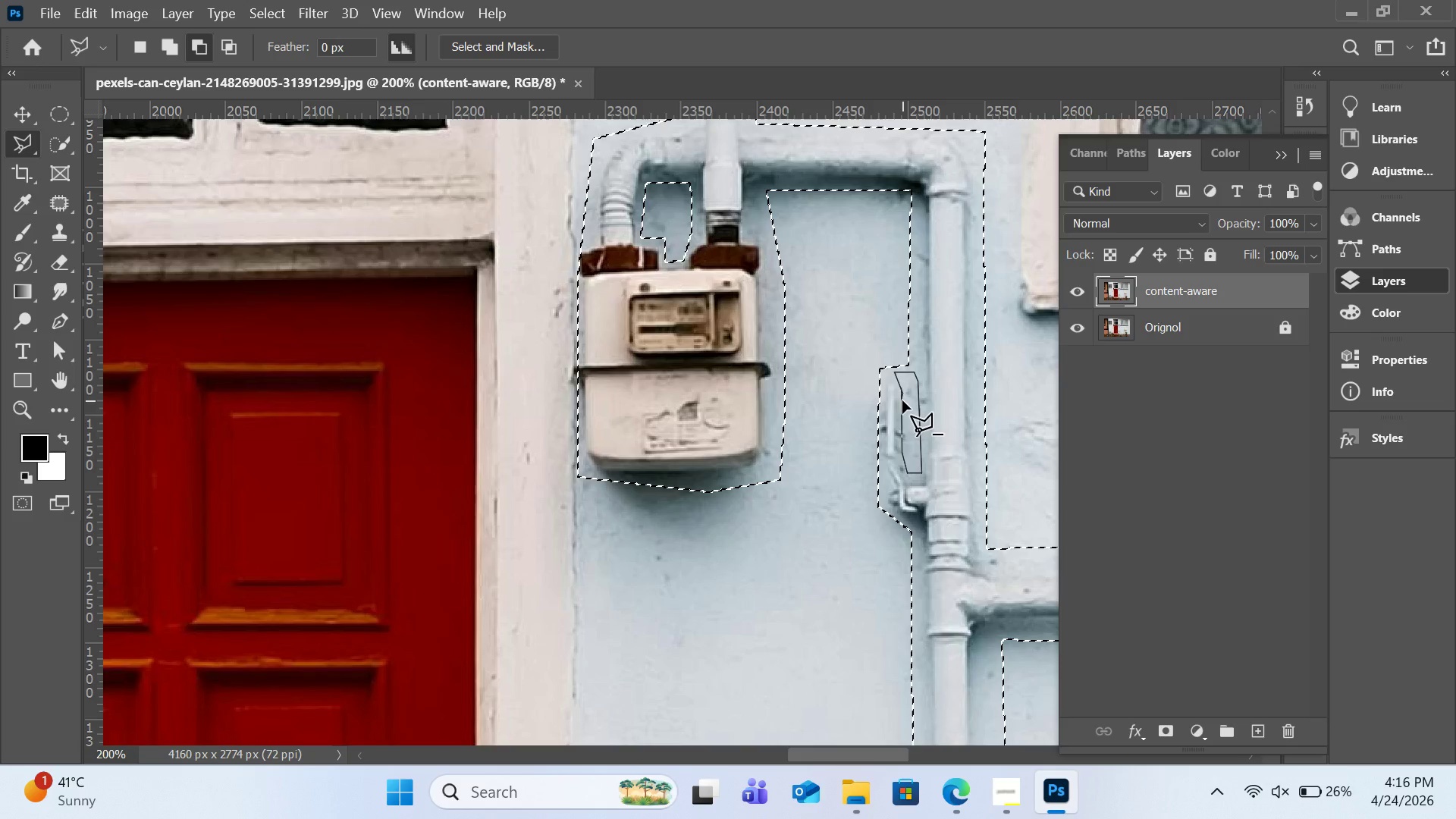 
double_click([902, 400])
 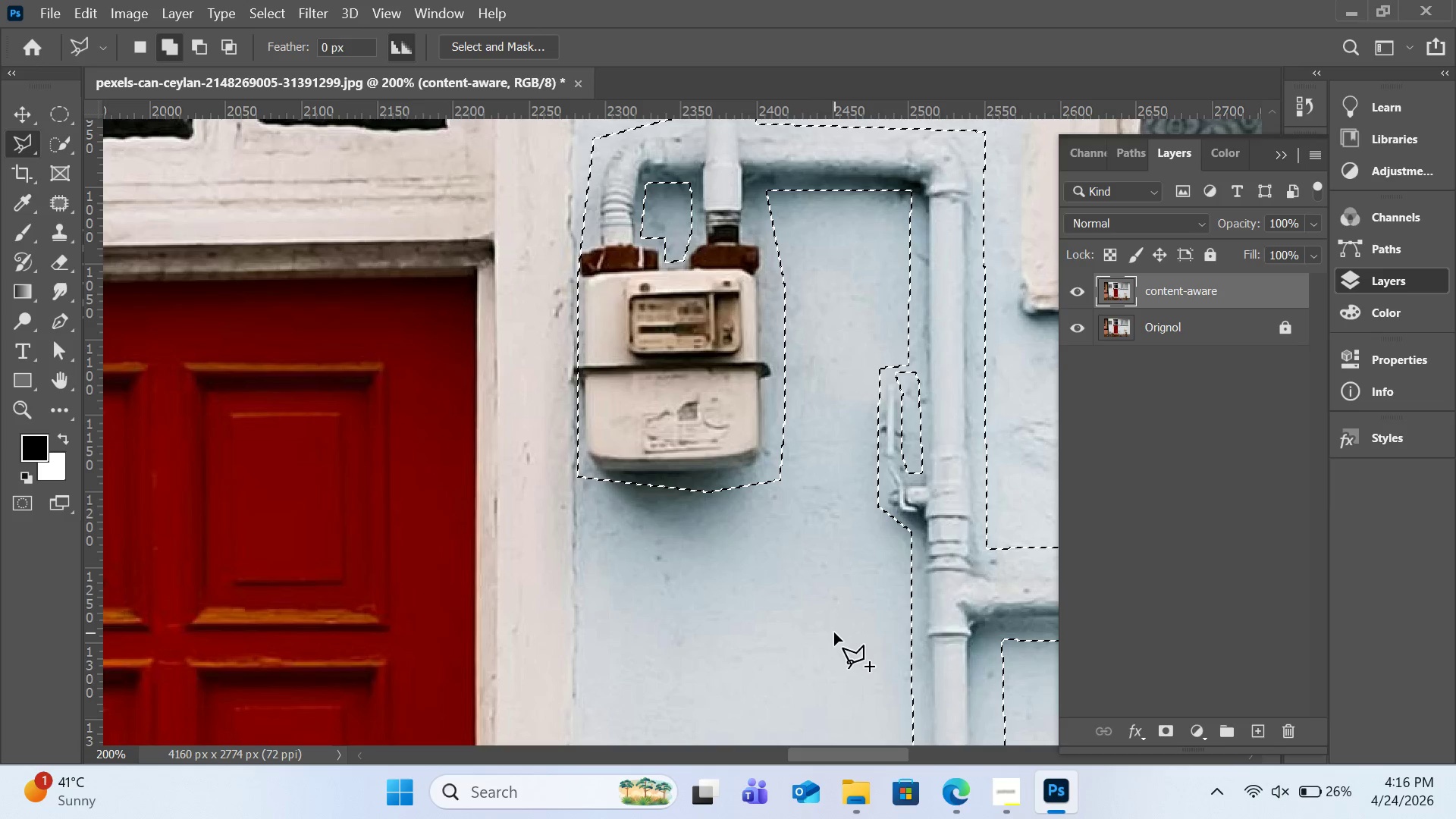 
wait(7.74)
 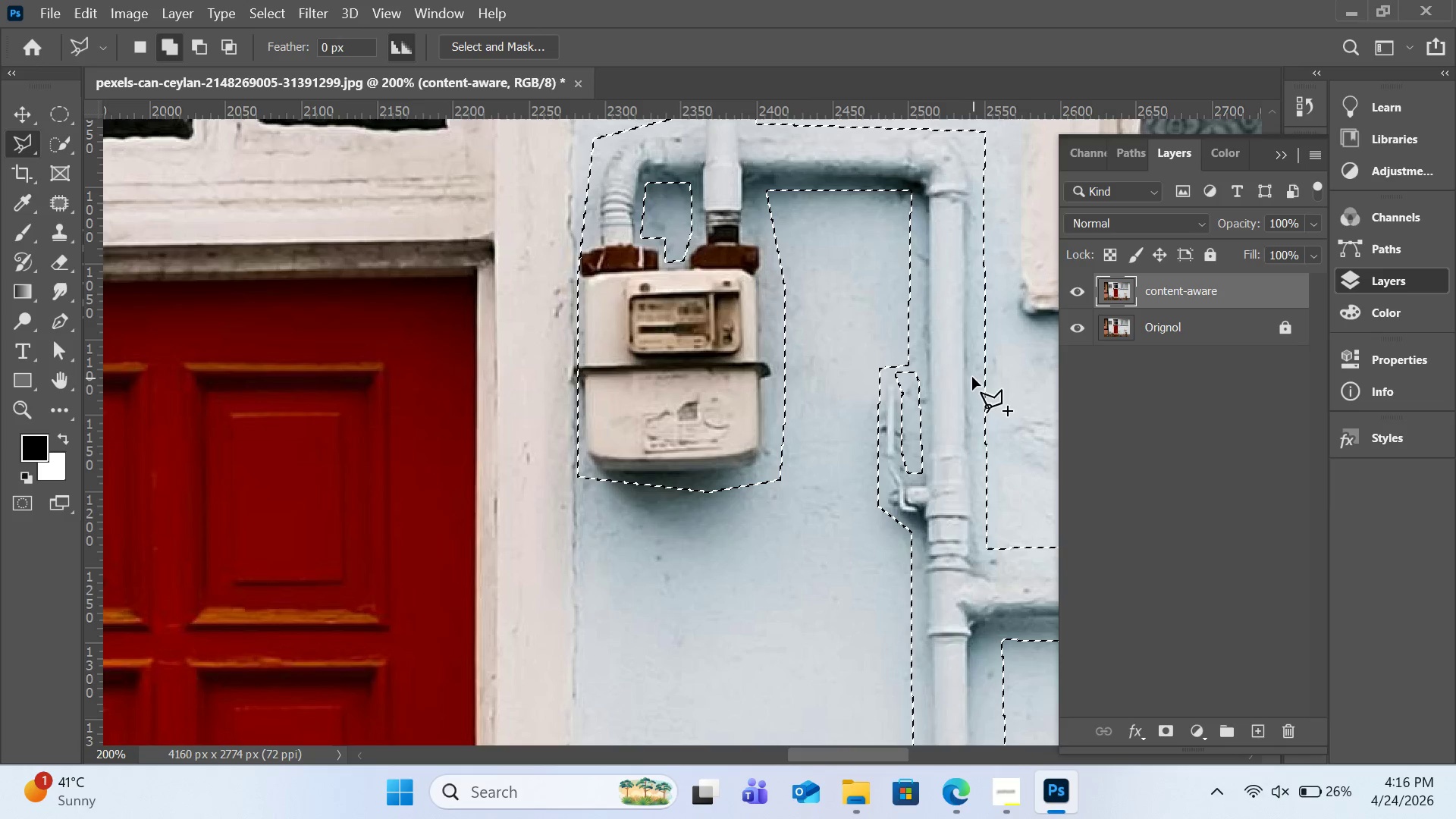 
key(Control+0)
 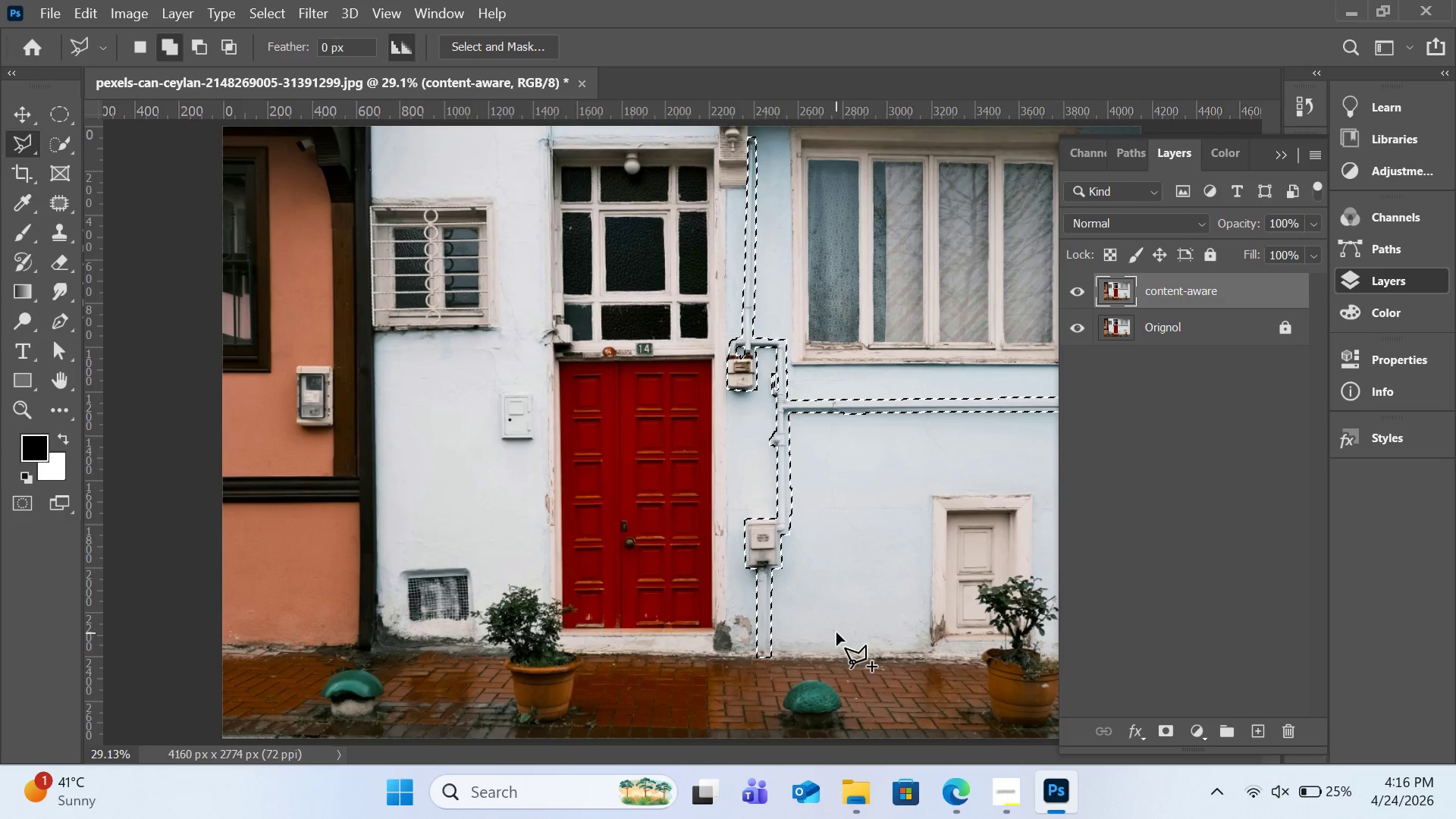 
wait(13.76)
 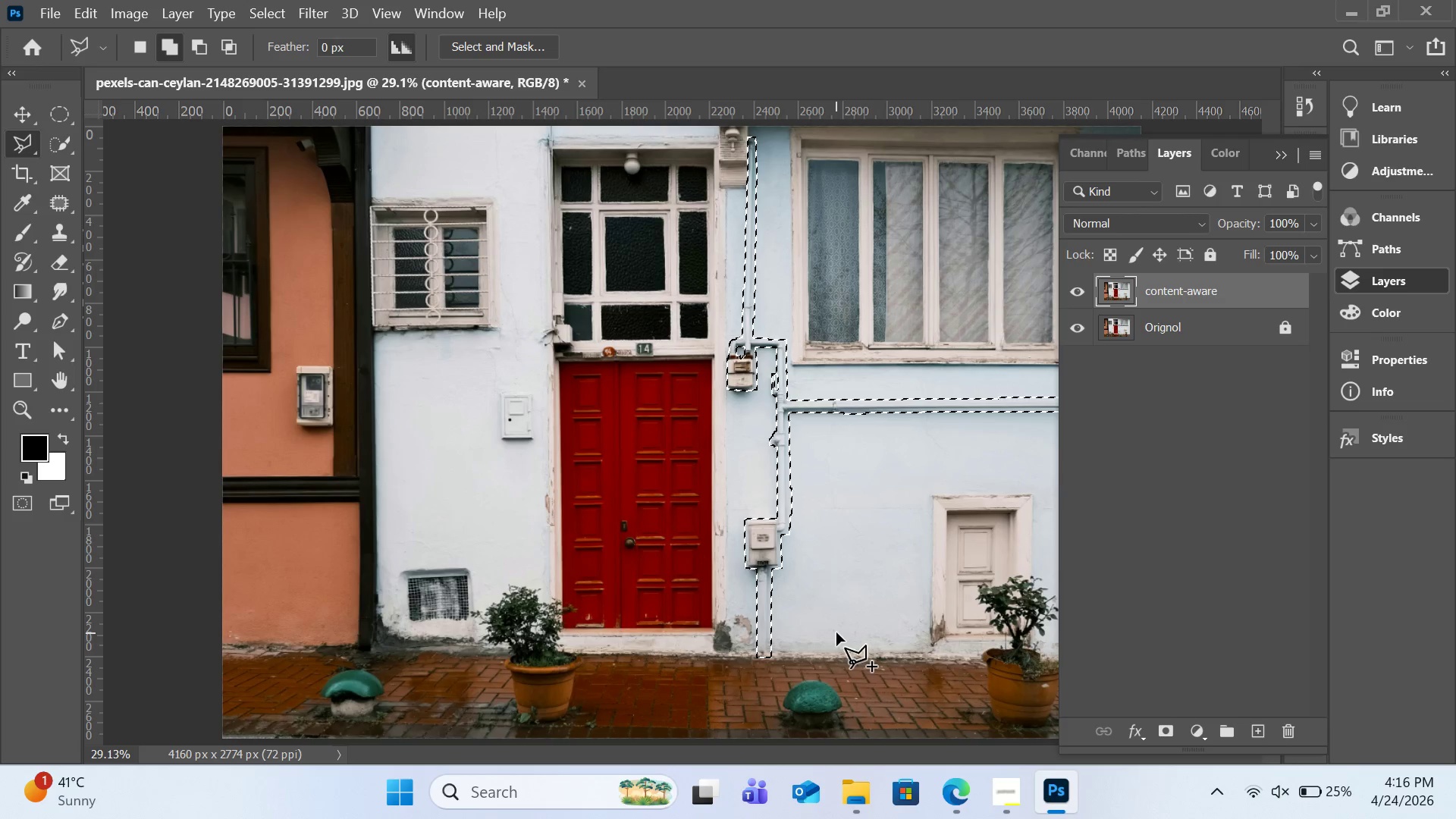 
key(Q)
 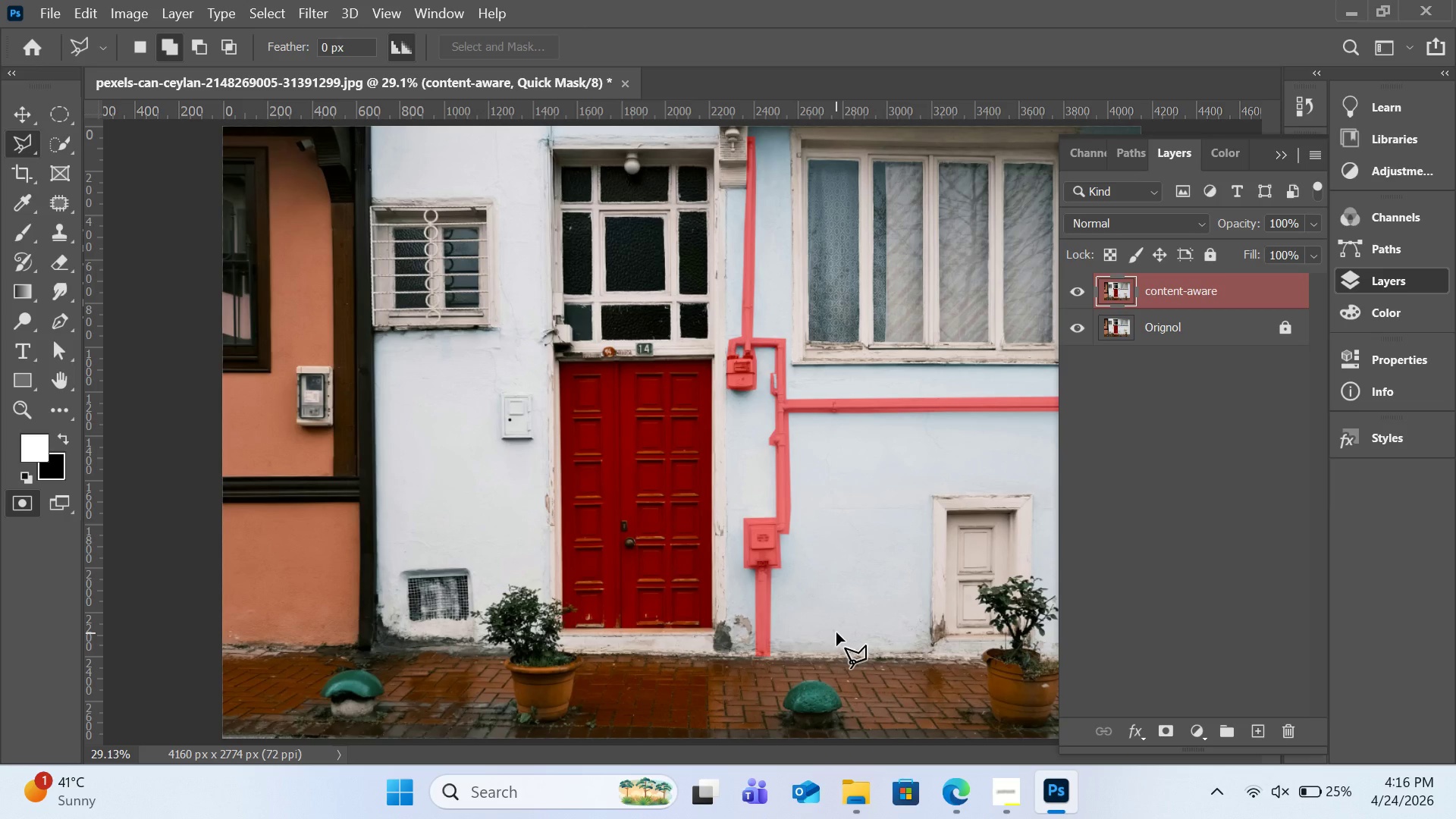 
wait(7.22)
 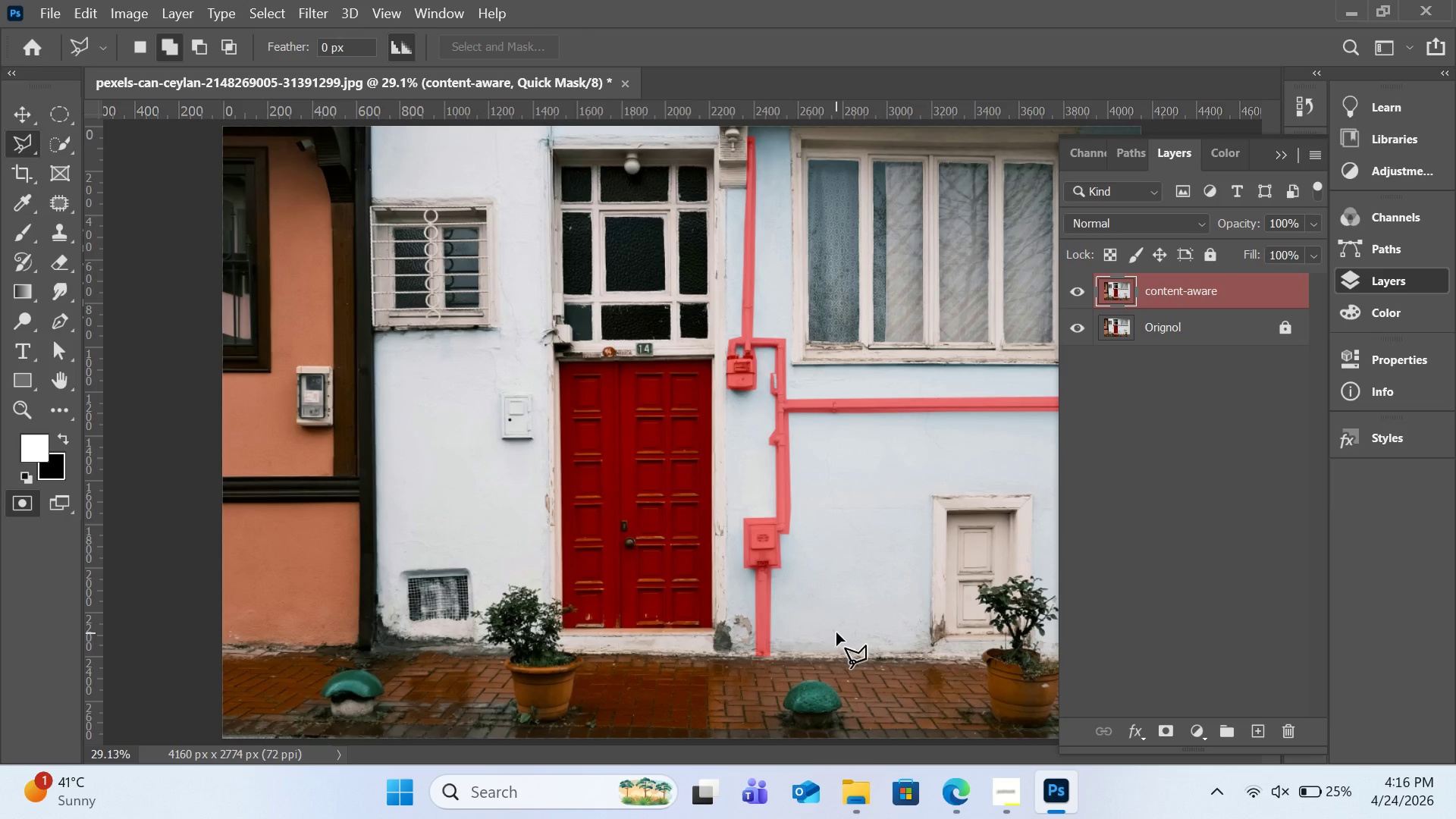 
key(Shift+Backspace)
 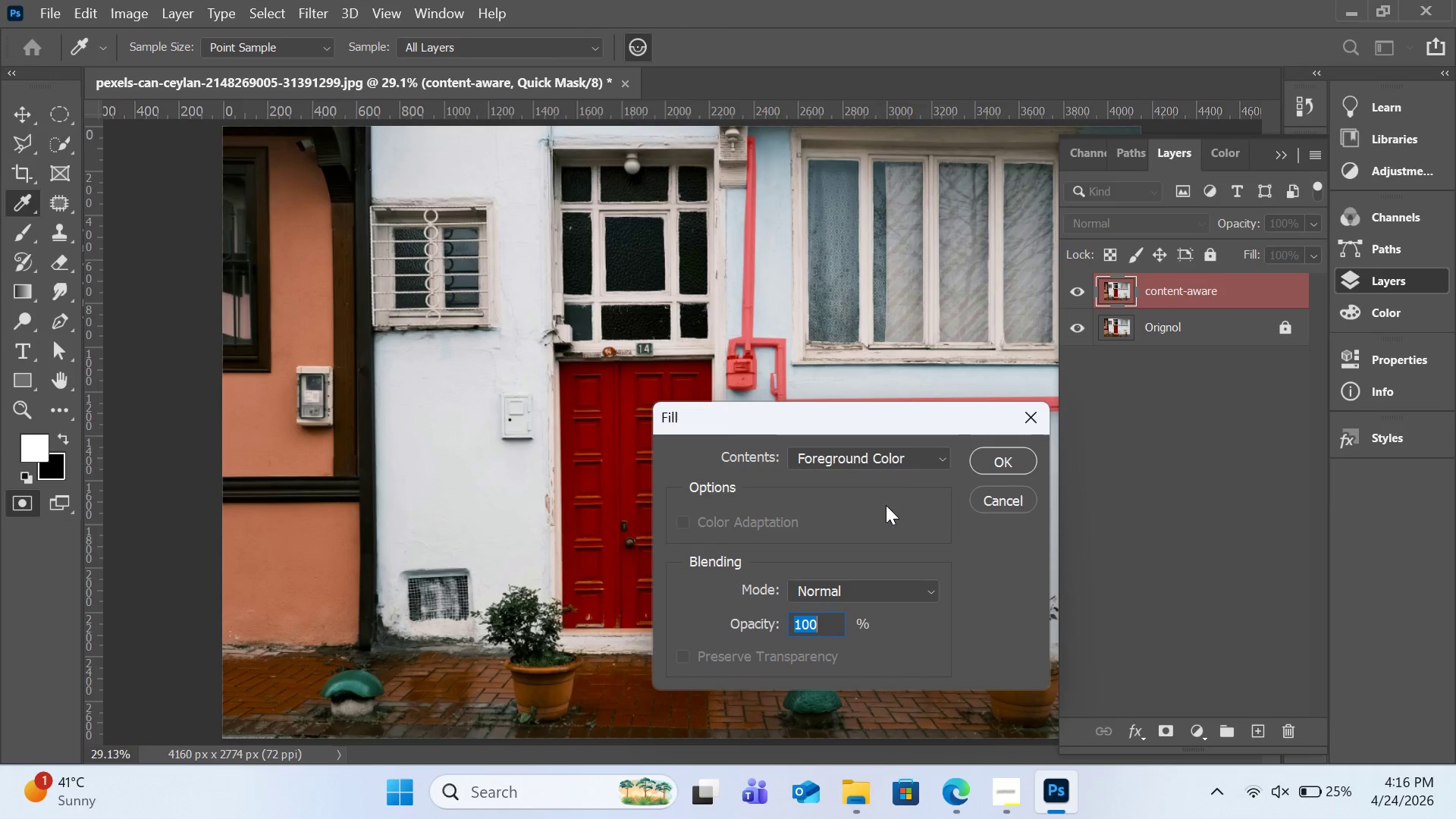 
left_click([896, 453])
 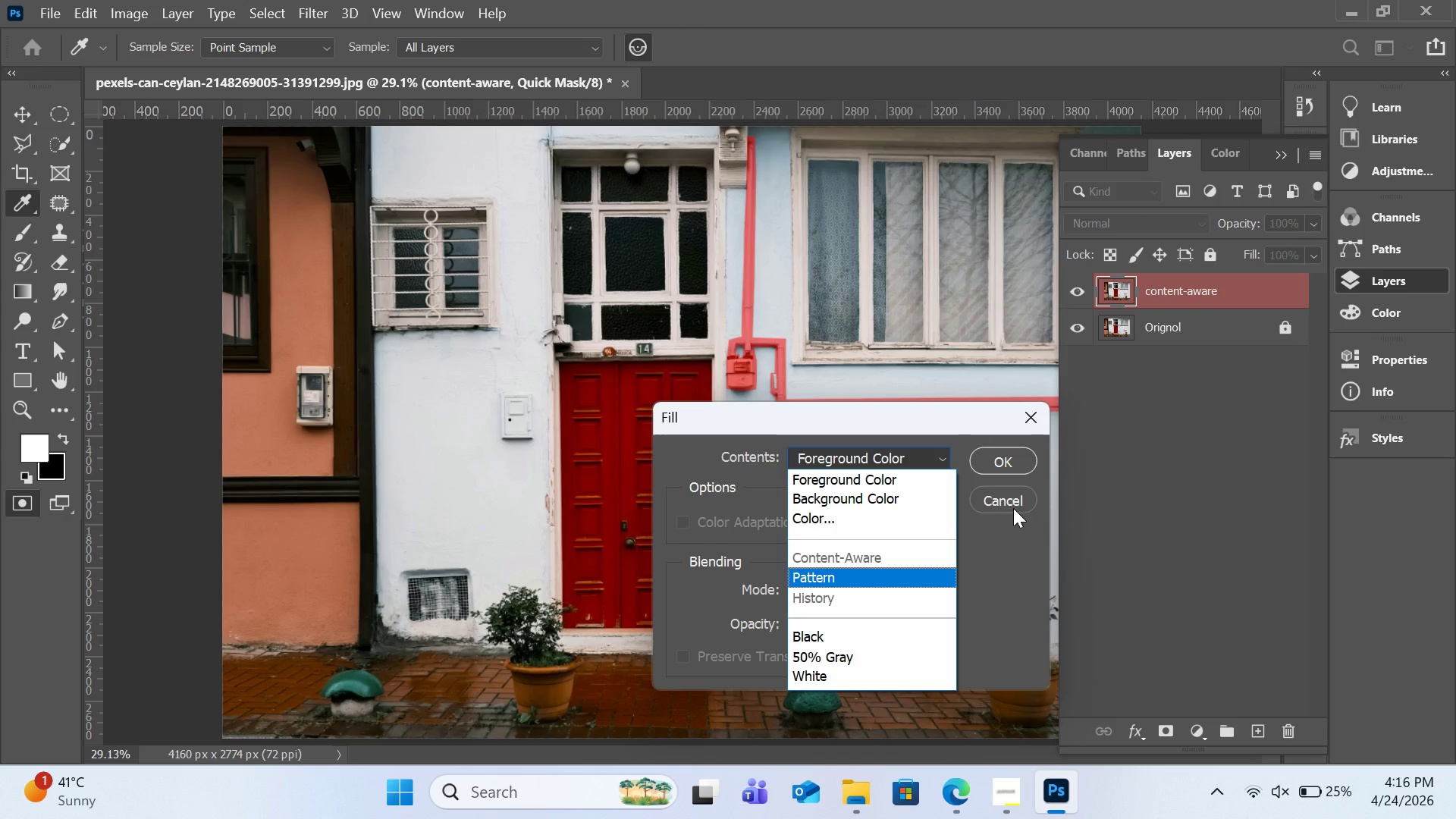 
wait(8.44)
 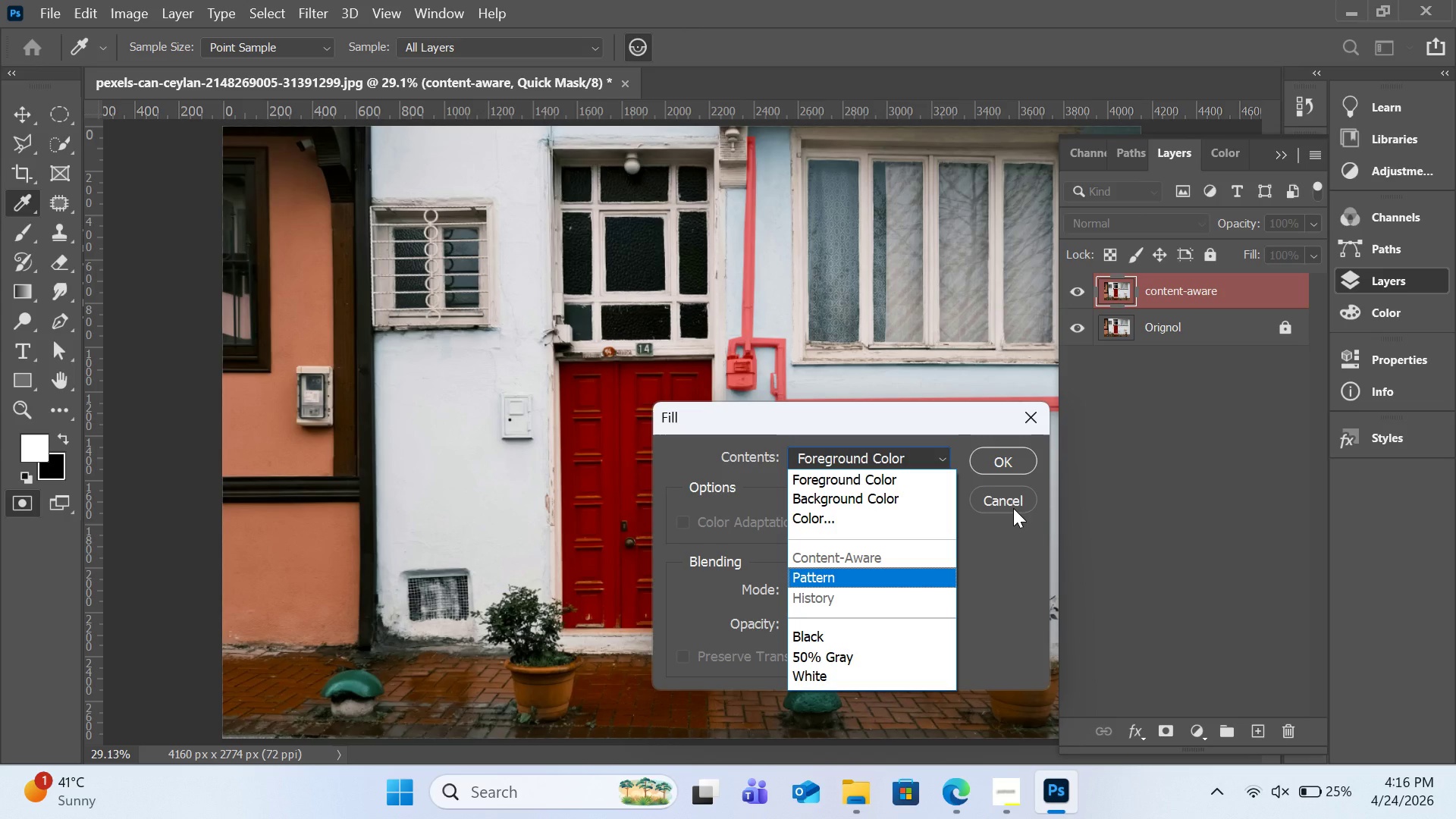 
left_click([1013, 508])
 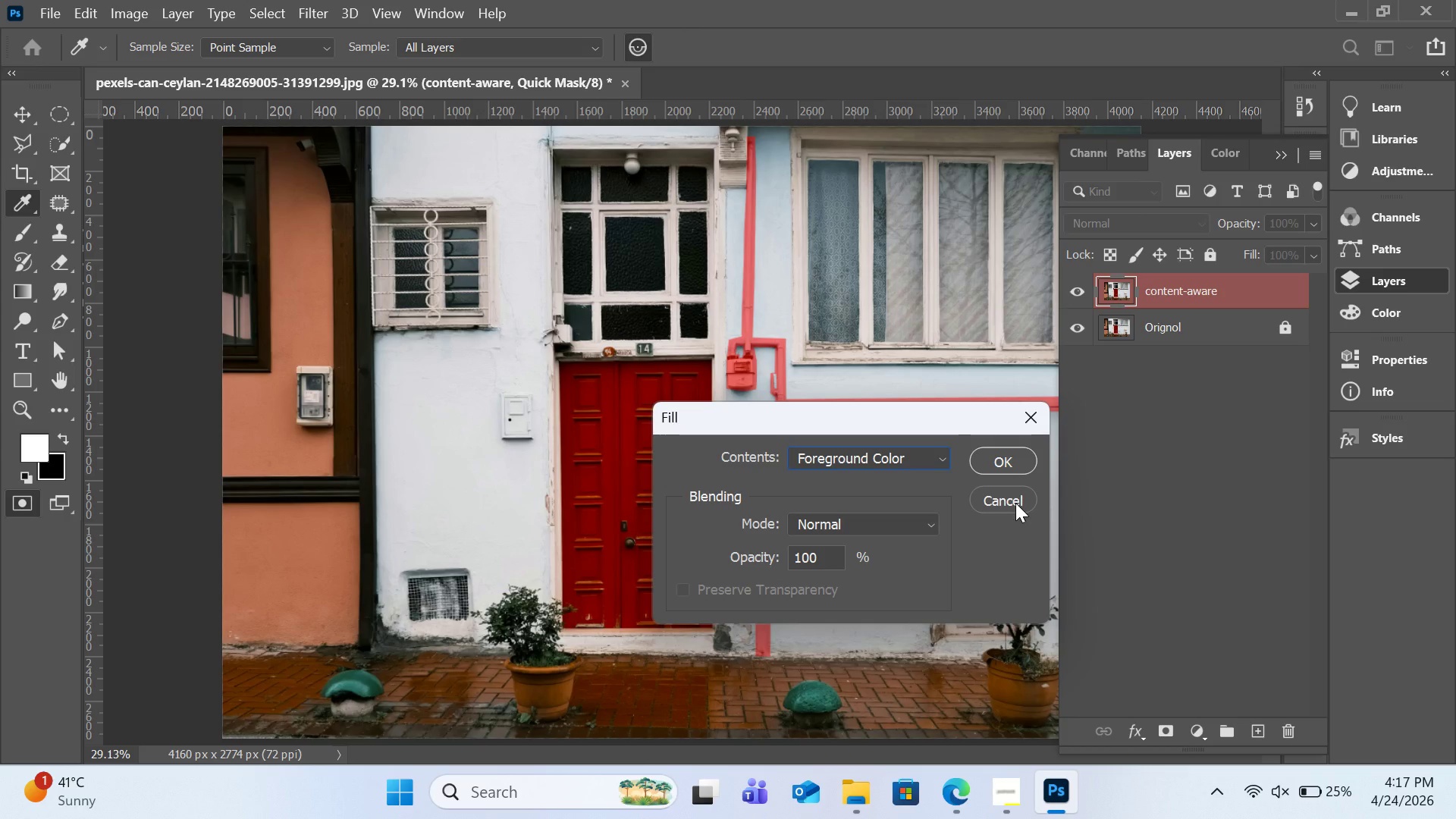 
left_click([1015, 503])
 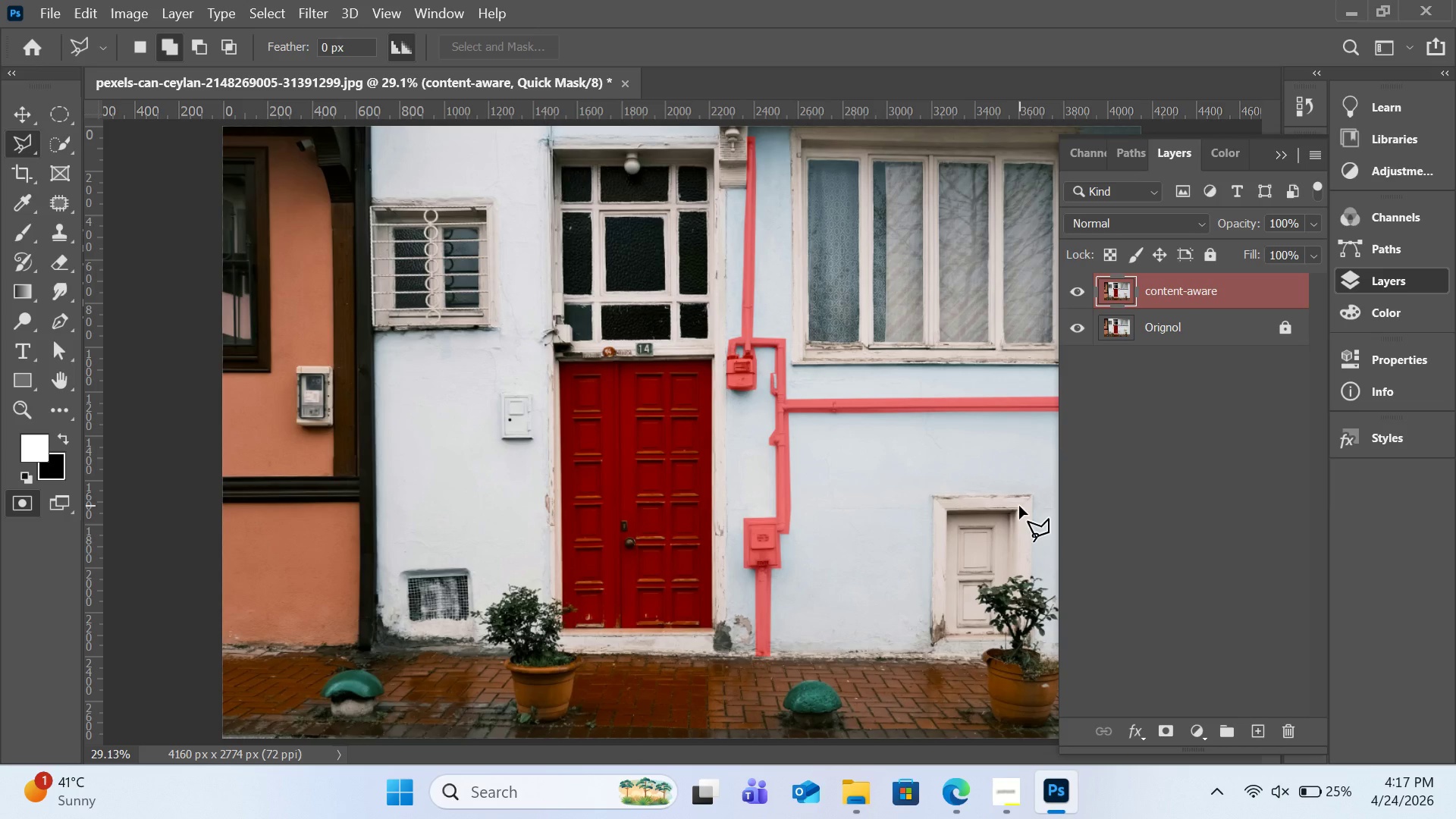 
key(Q)
 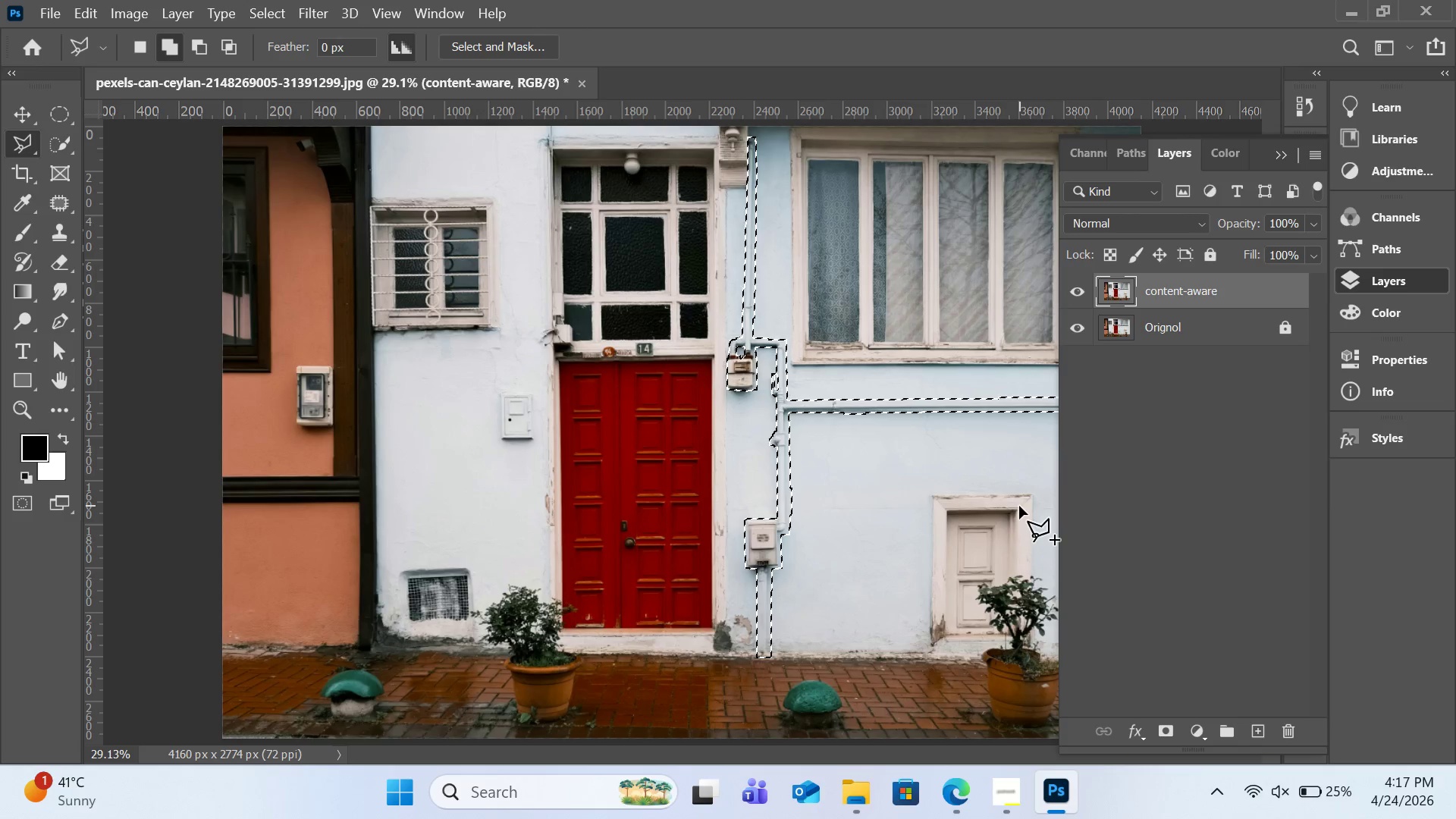 
key(Shift+Backspace)
 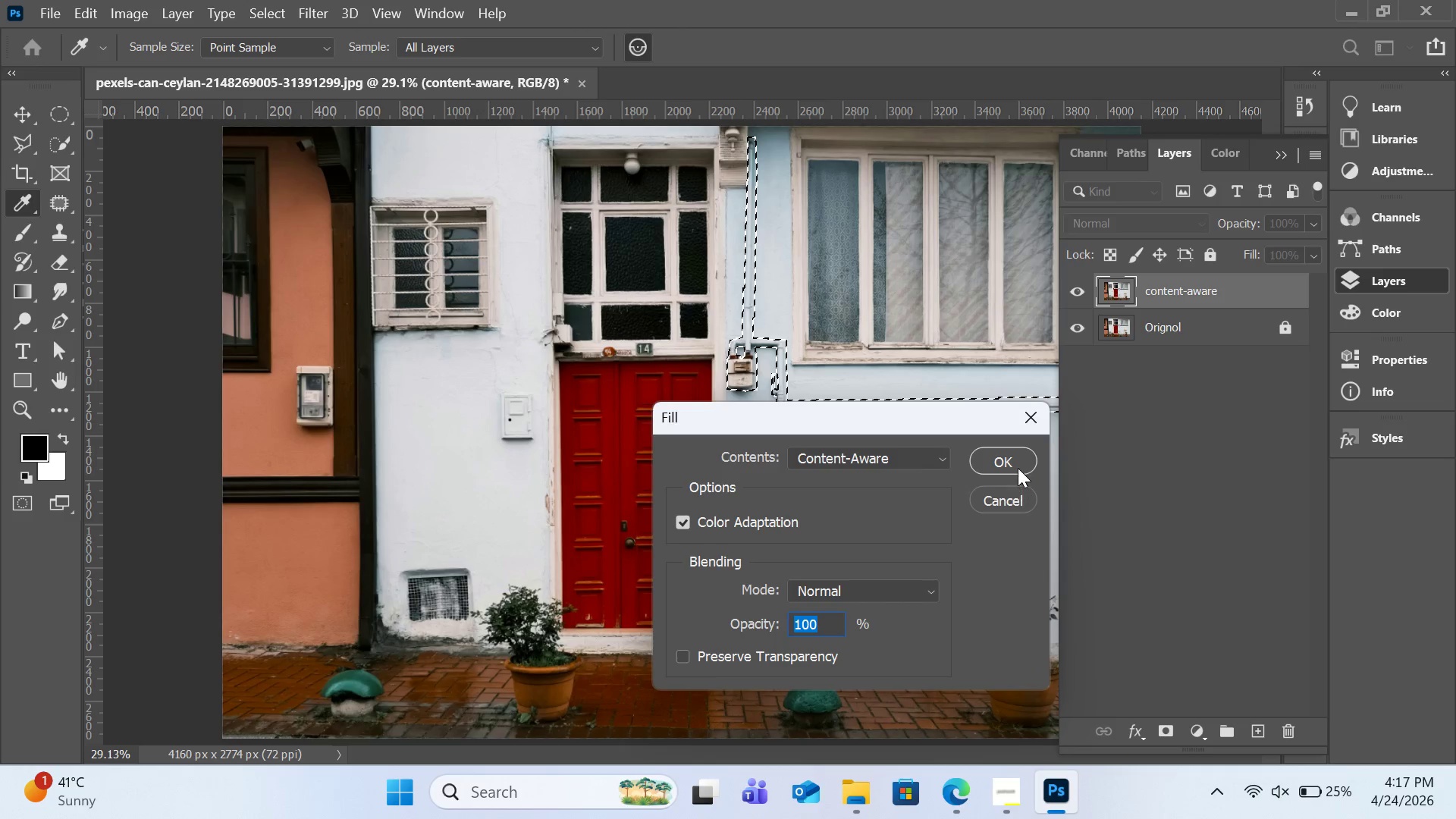 
left_click([1018, 464])
 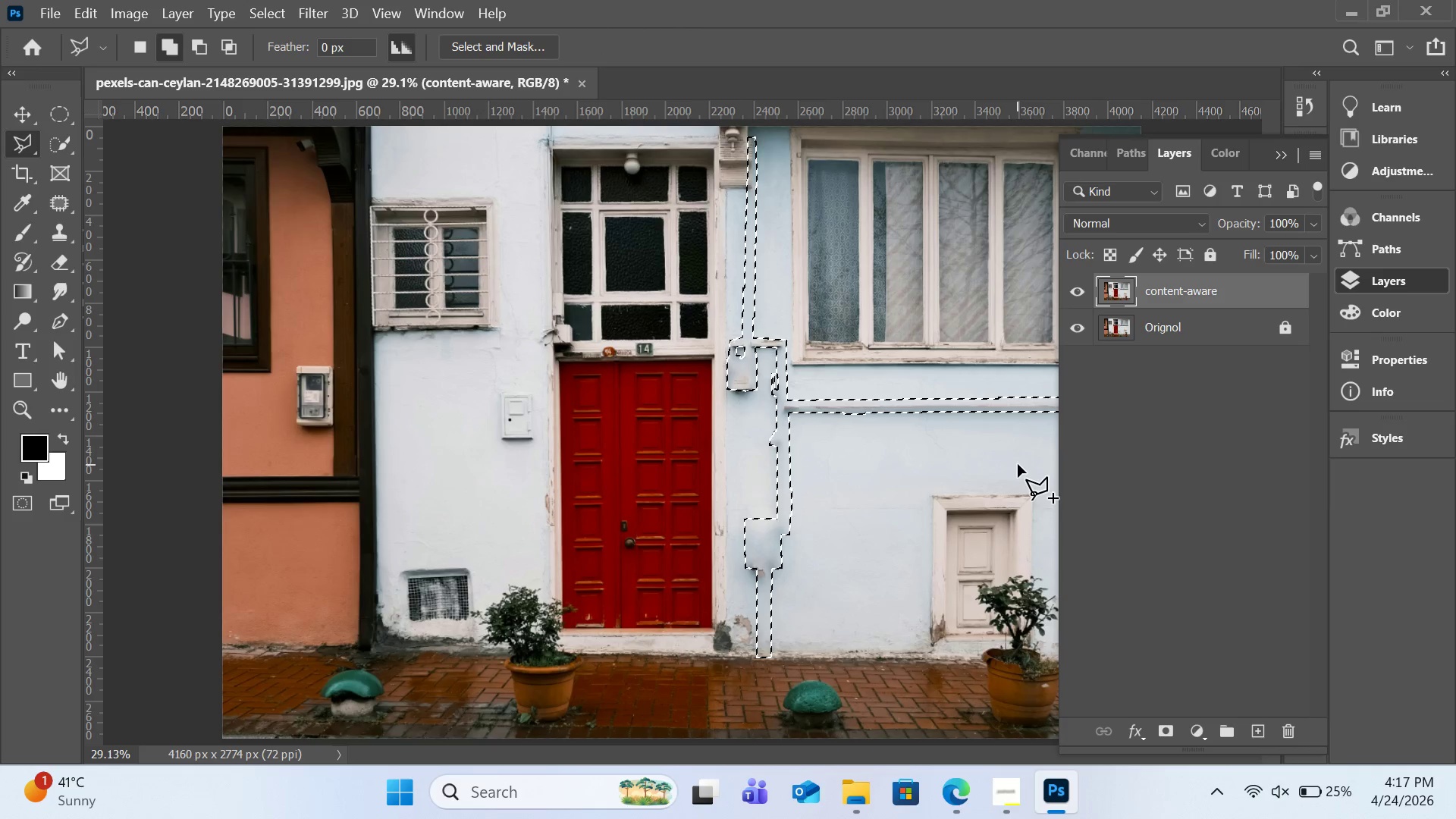 
wait(10.66)
 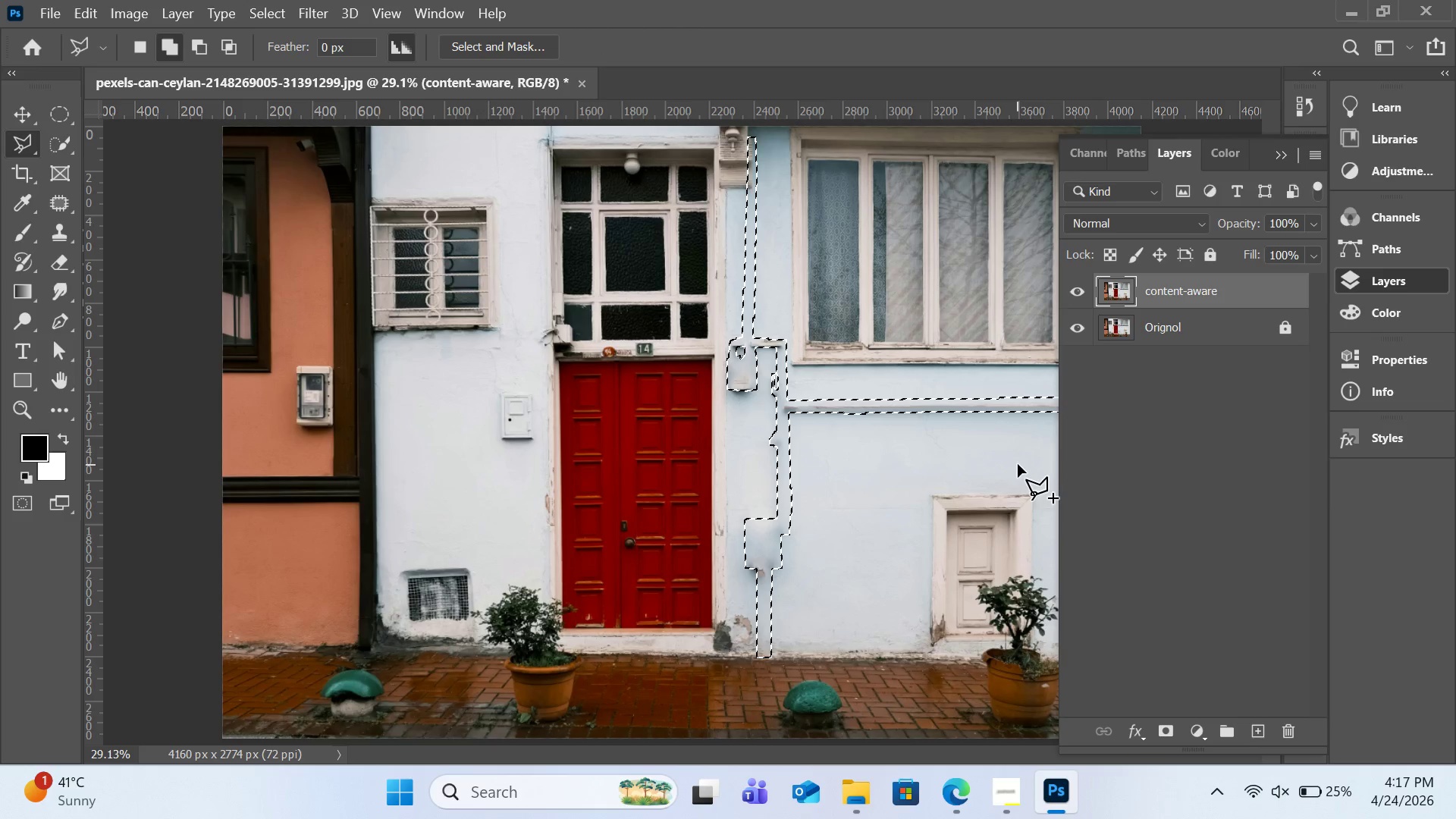 
key(Control+D)
 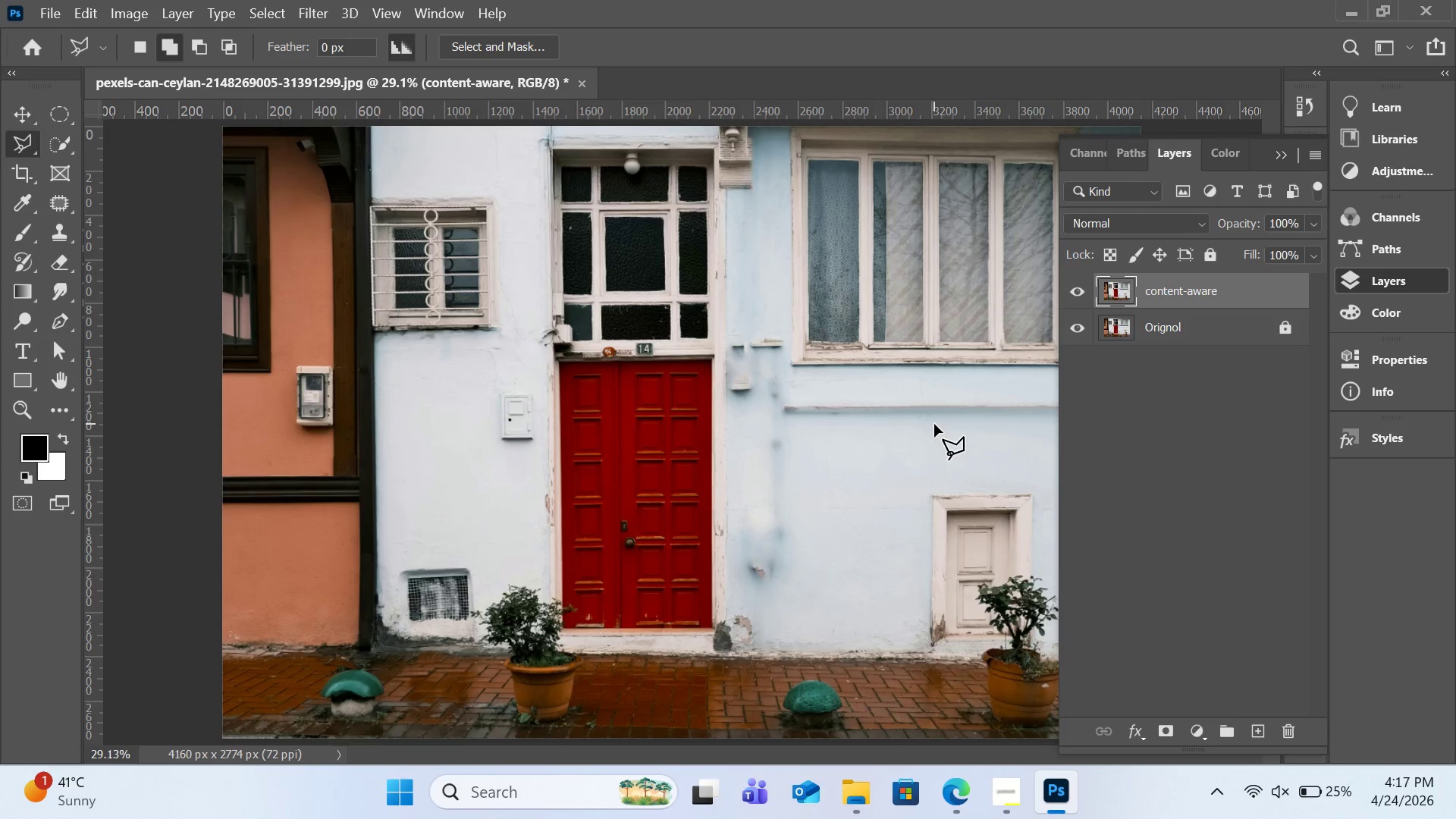 
scroll: coordinate [934, 424], scroll_direction: up, amount: 1.0
 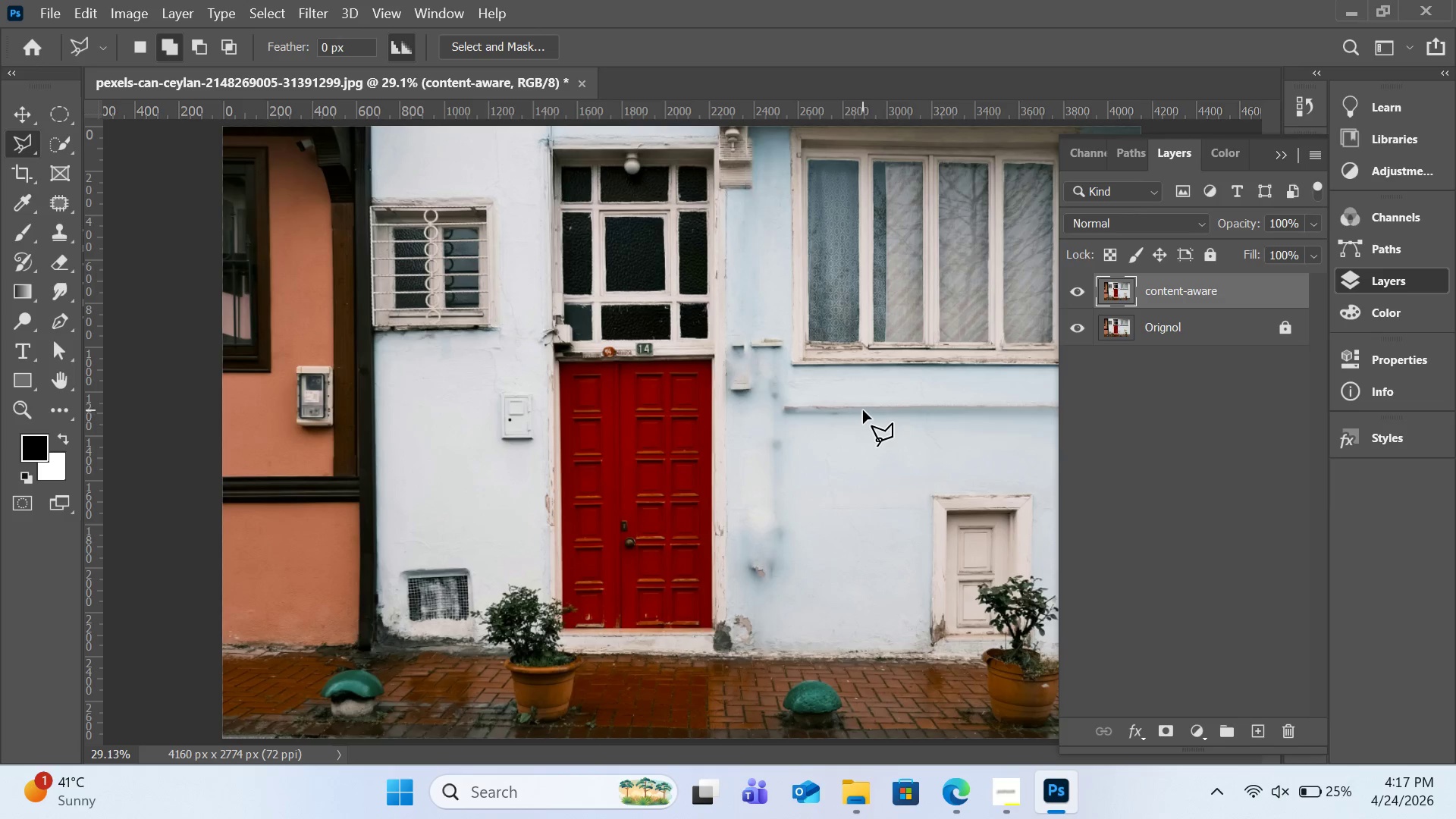 
wait(5.2)
 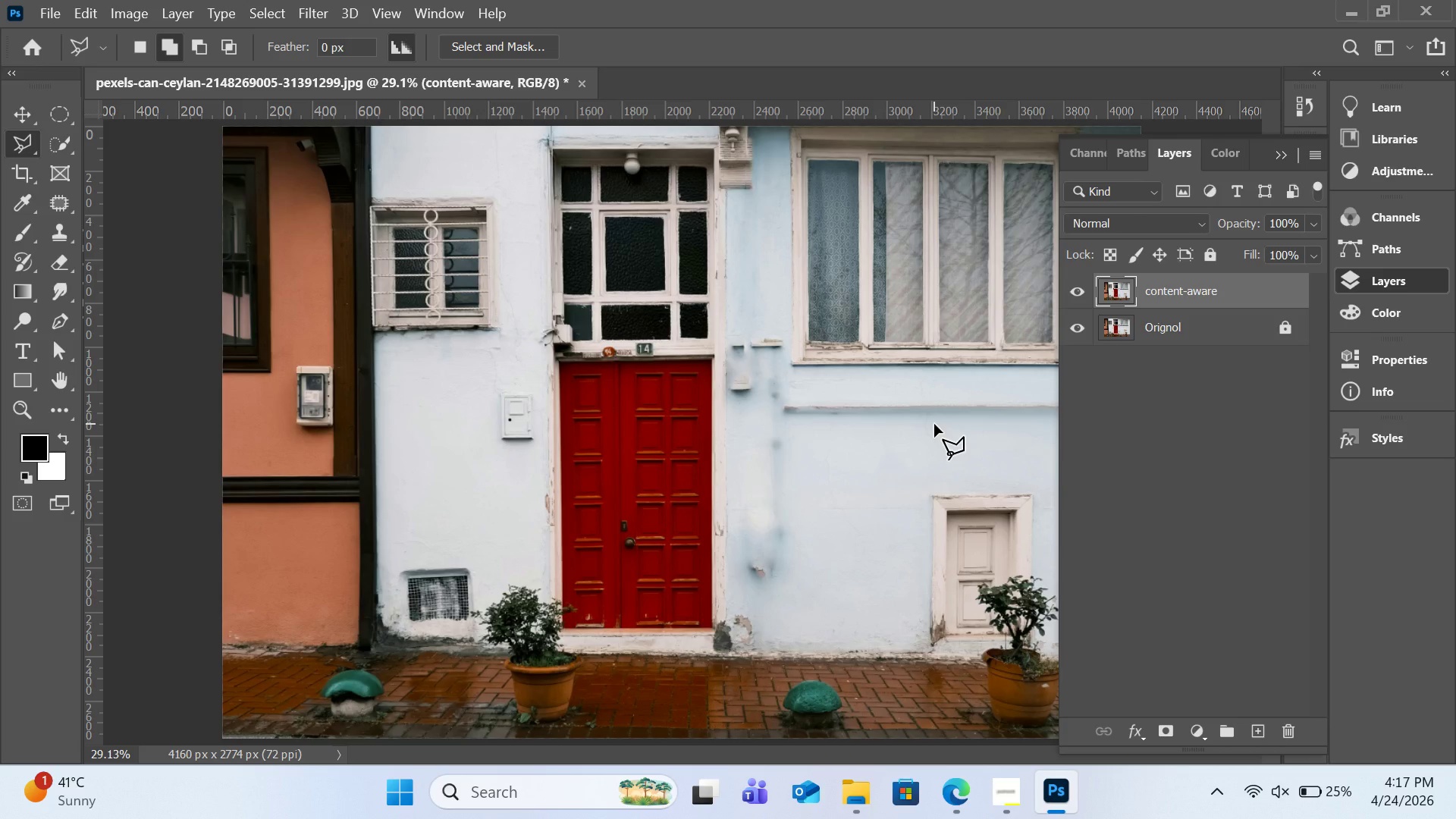 
key(Control+Equal)
 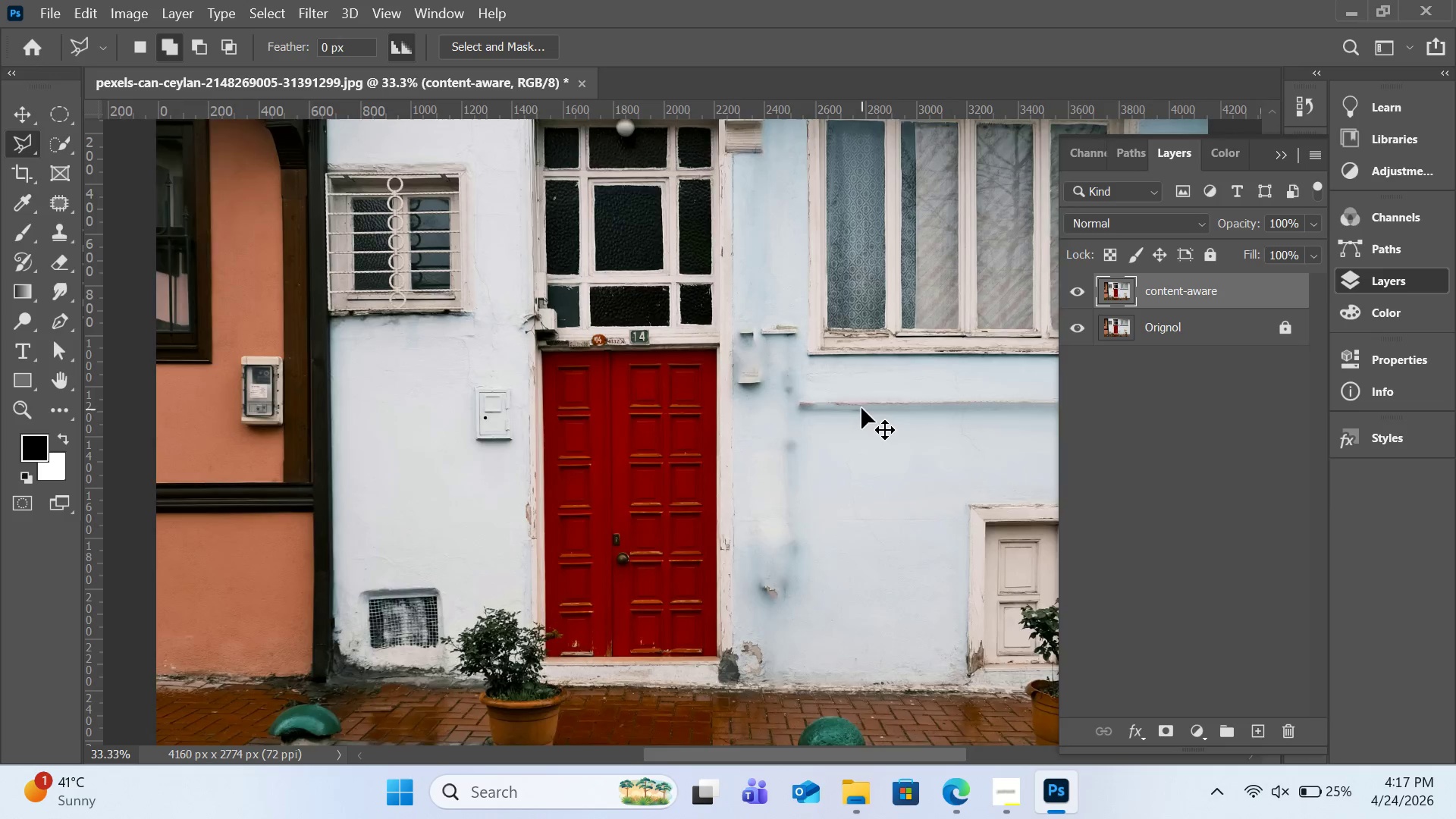 
key(Control+Equal)
 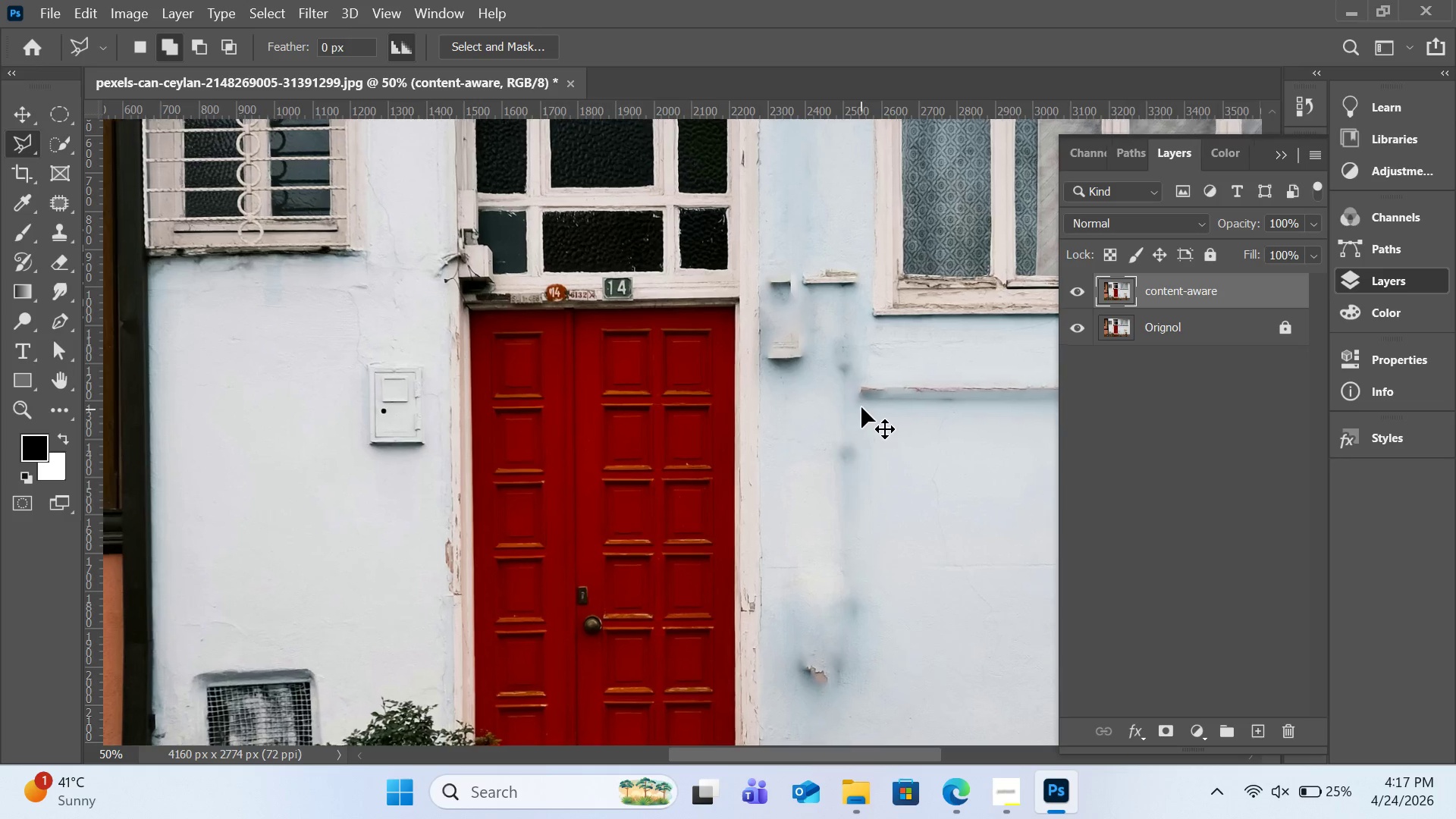 
key(Control+Equal)
 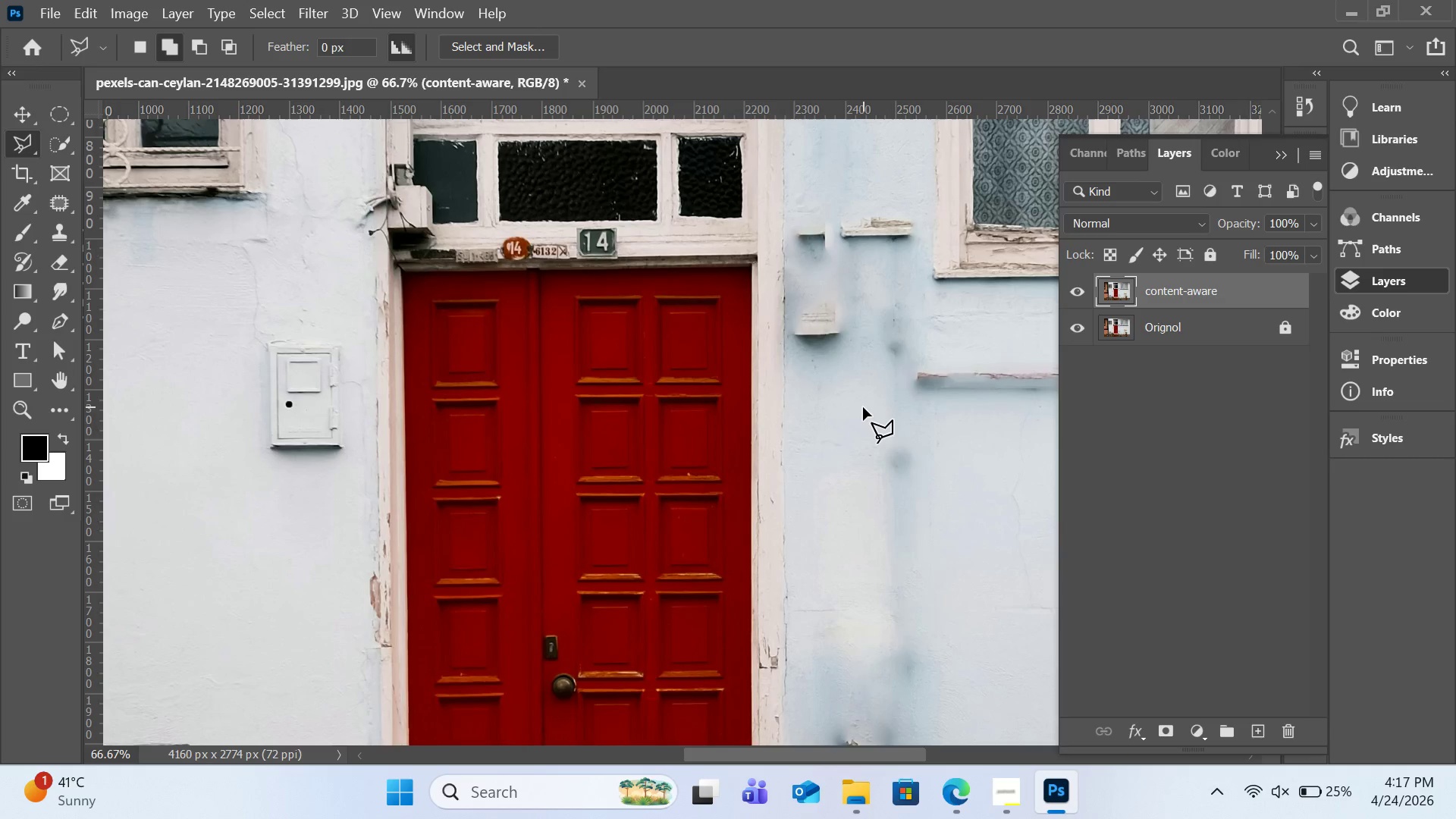 
key(H)
 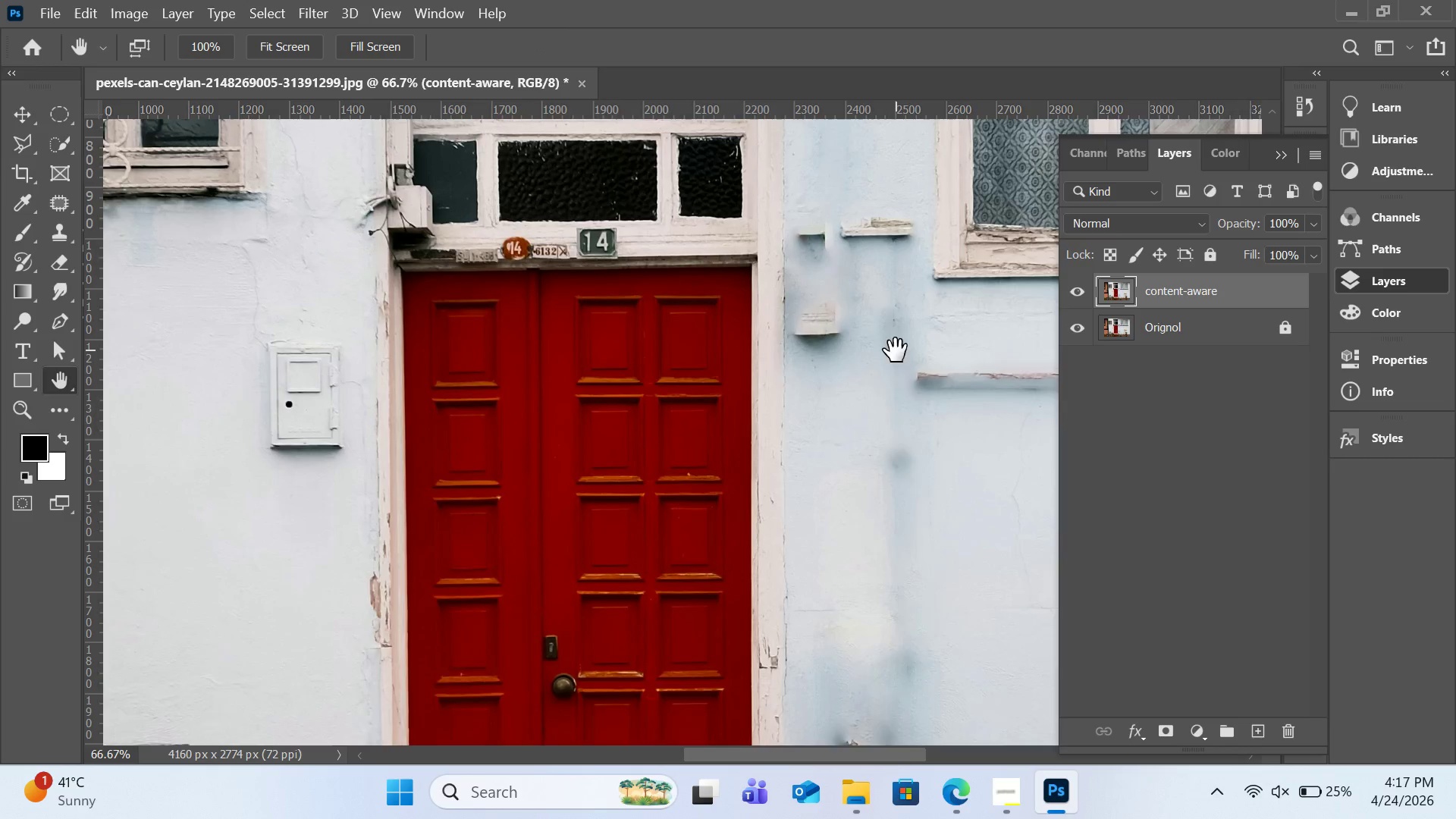 
left_click_drag(start_coordinate=[896, 350], to_coordinate=[832, 568])
 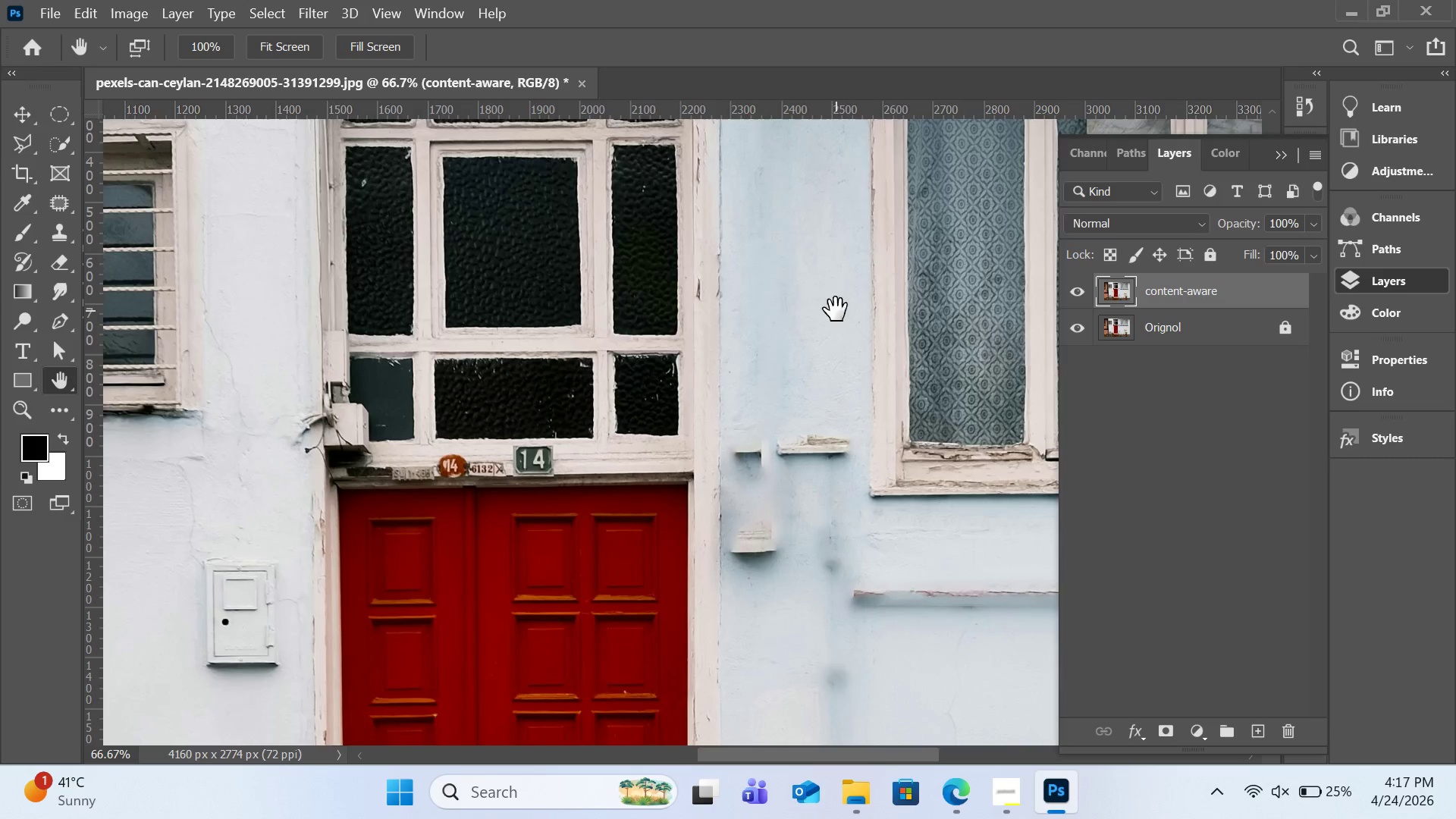 
left_click_drag(start_coordinate=[836, 309], to_coordinate=[774, 419])
 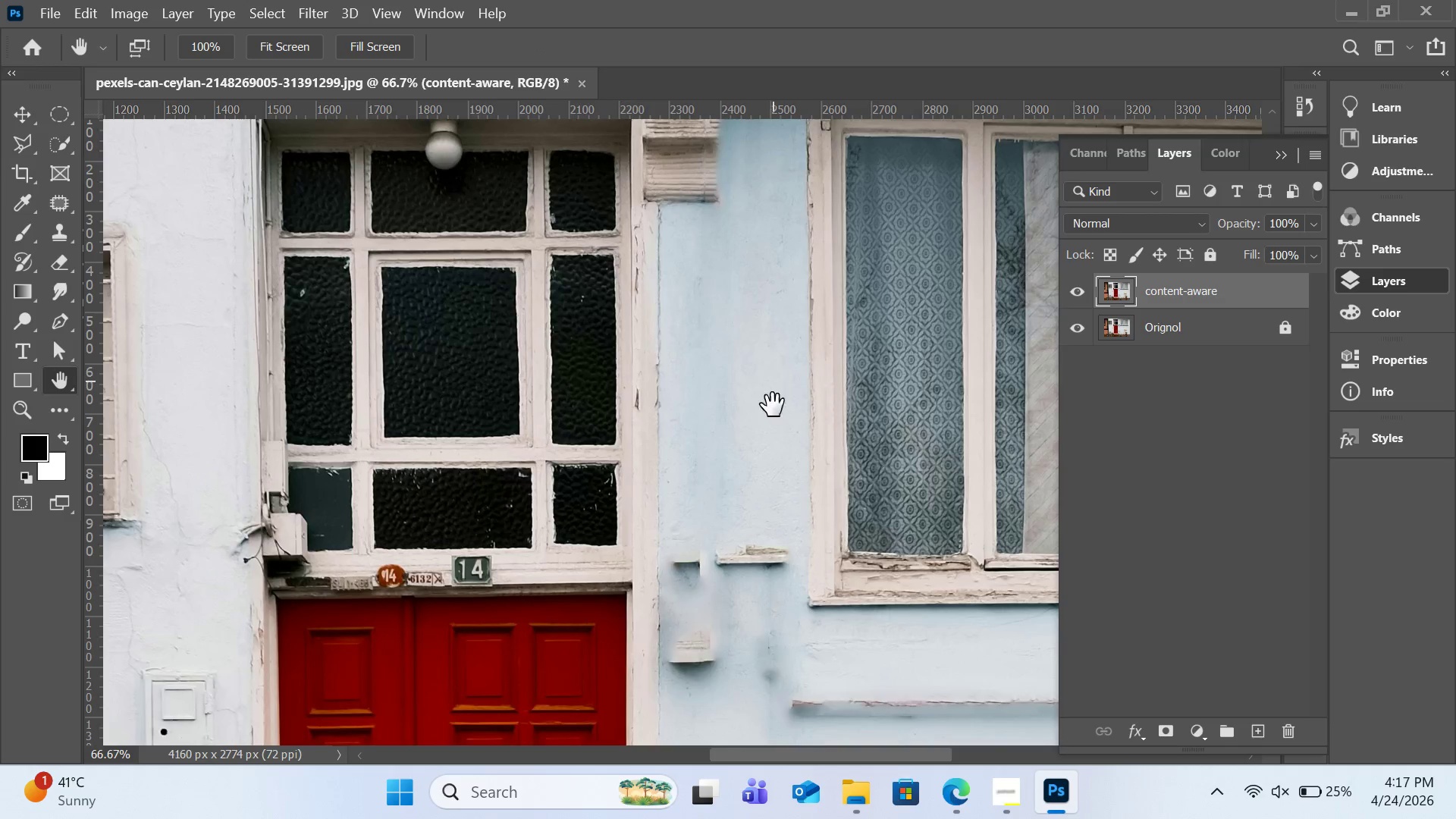 
left_click_drag(start_coordinate=[773, 381], to_coordinate=[769, 404])
 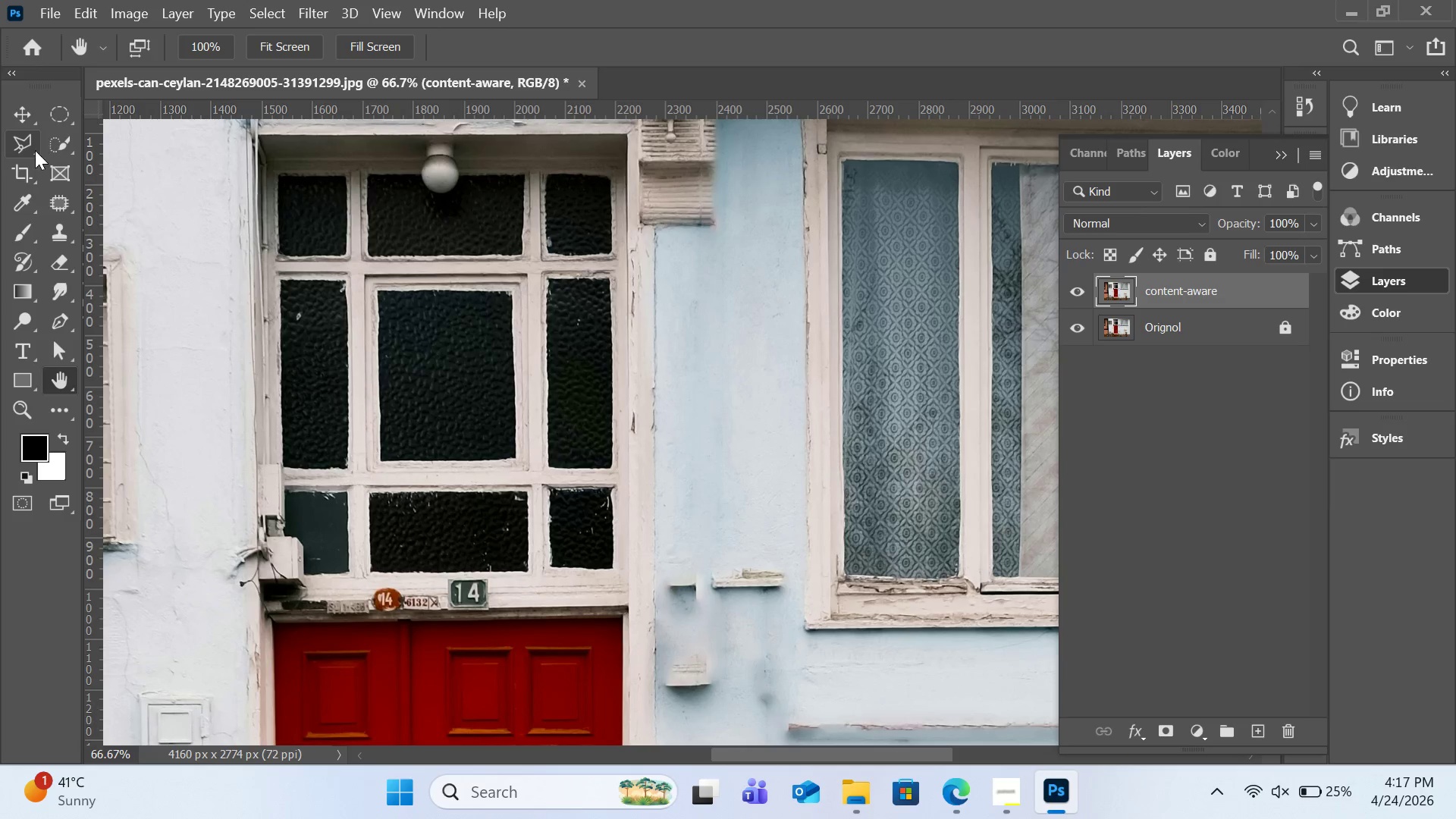 
left_click([27, 152])
 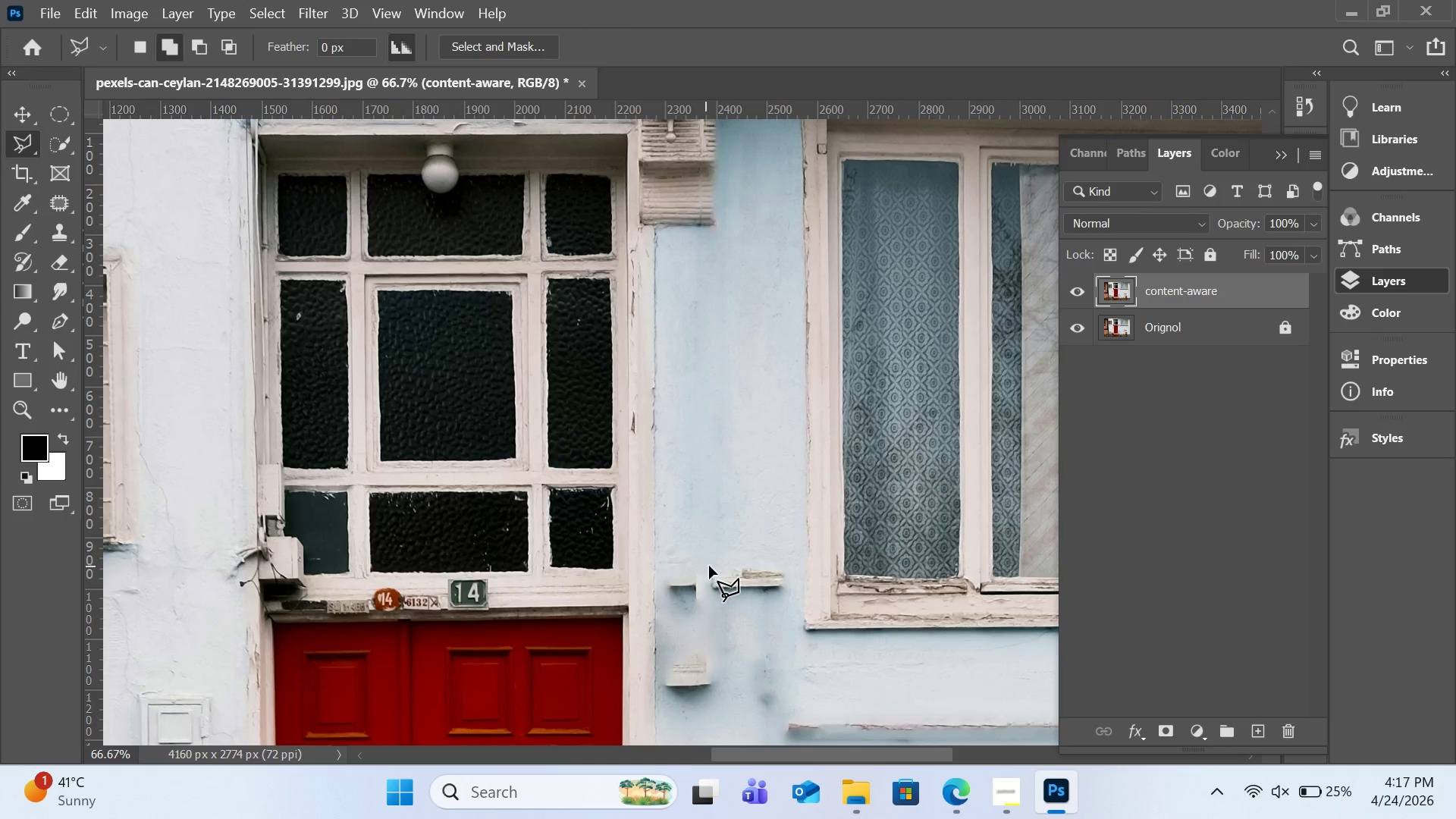 
left_click([715, 566])
 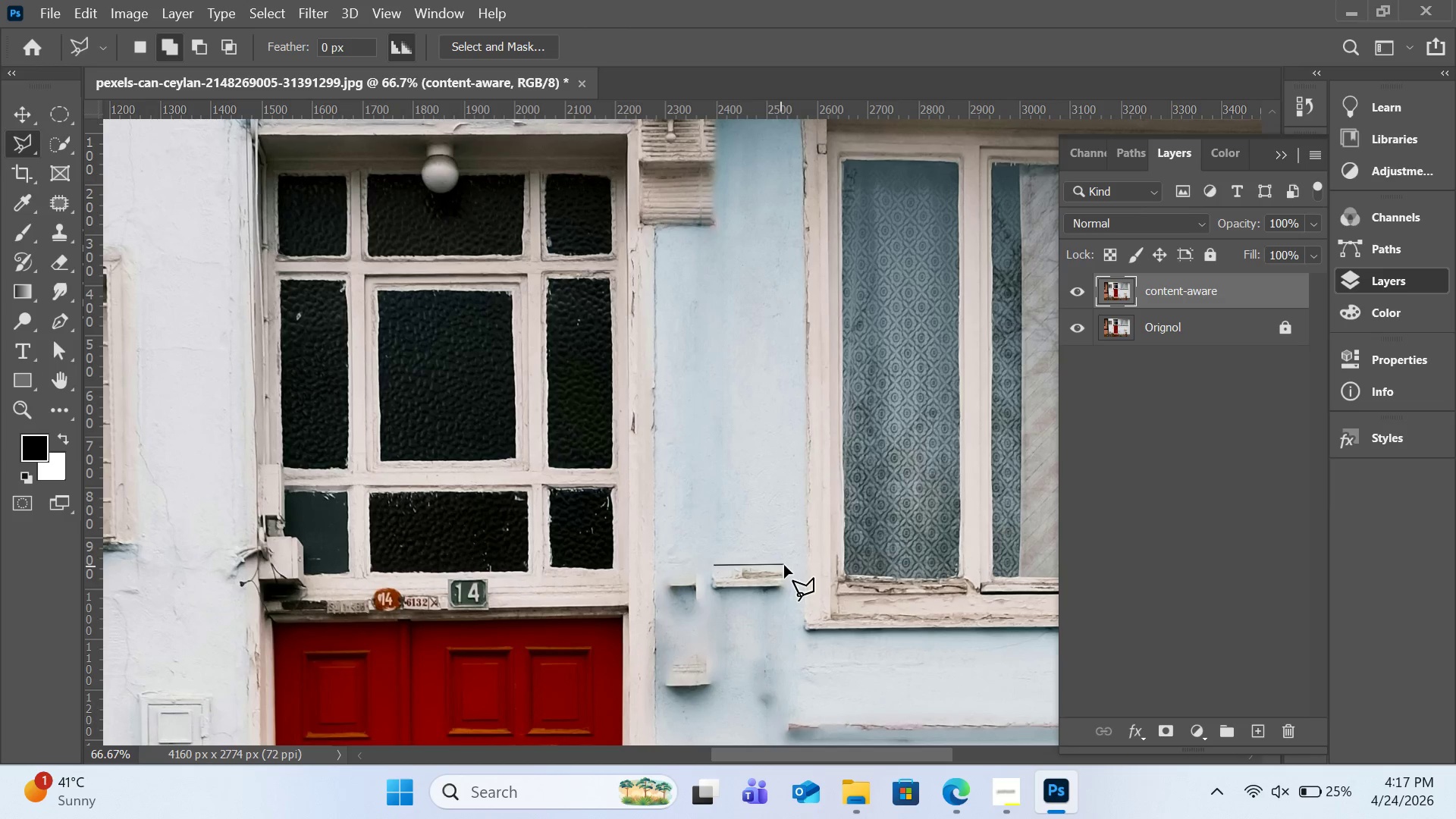 
left_click([786, 565])
 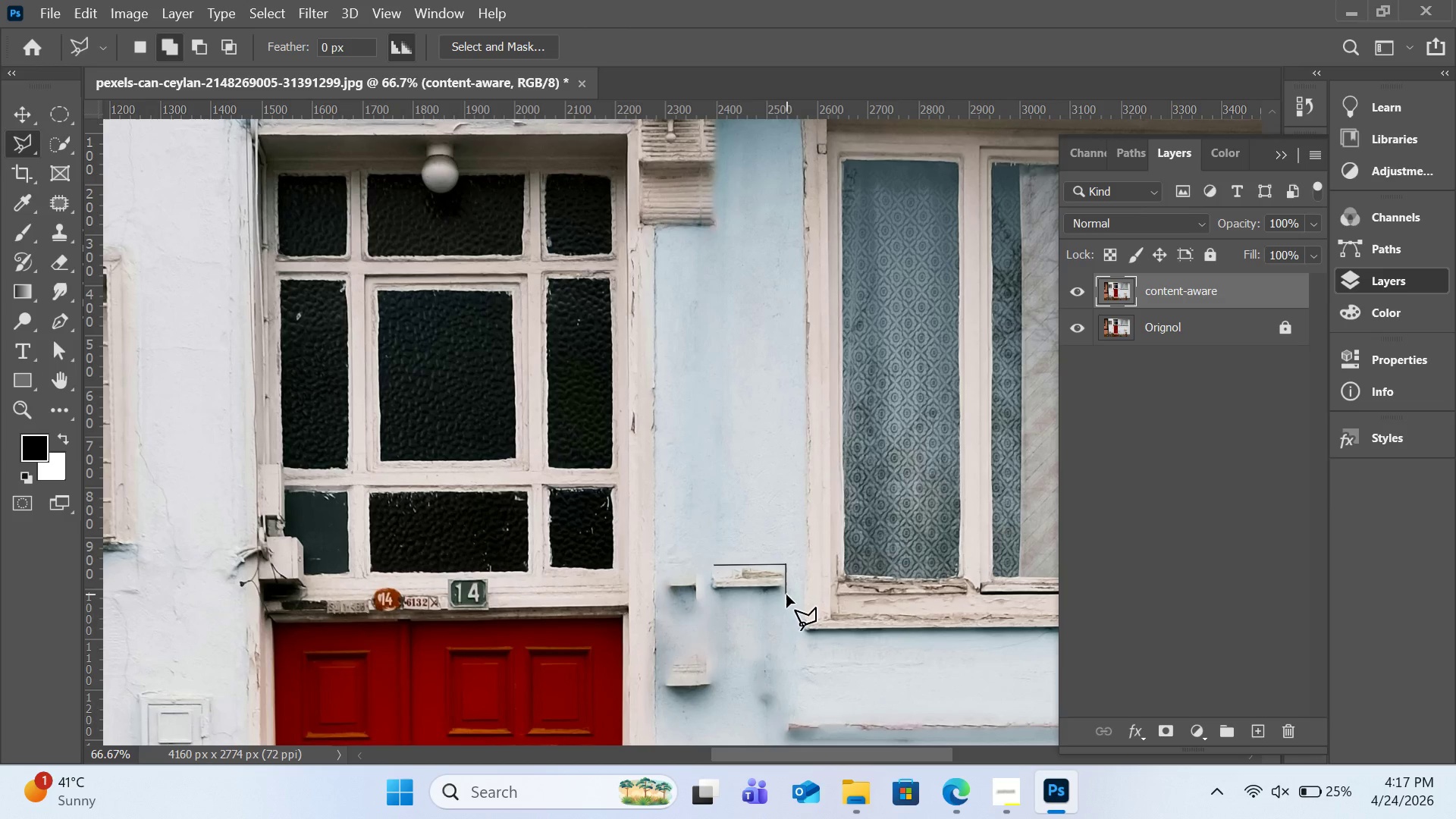 
left_click([786, 595])
 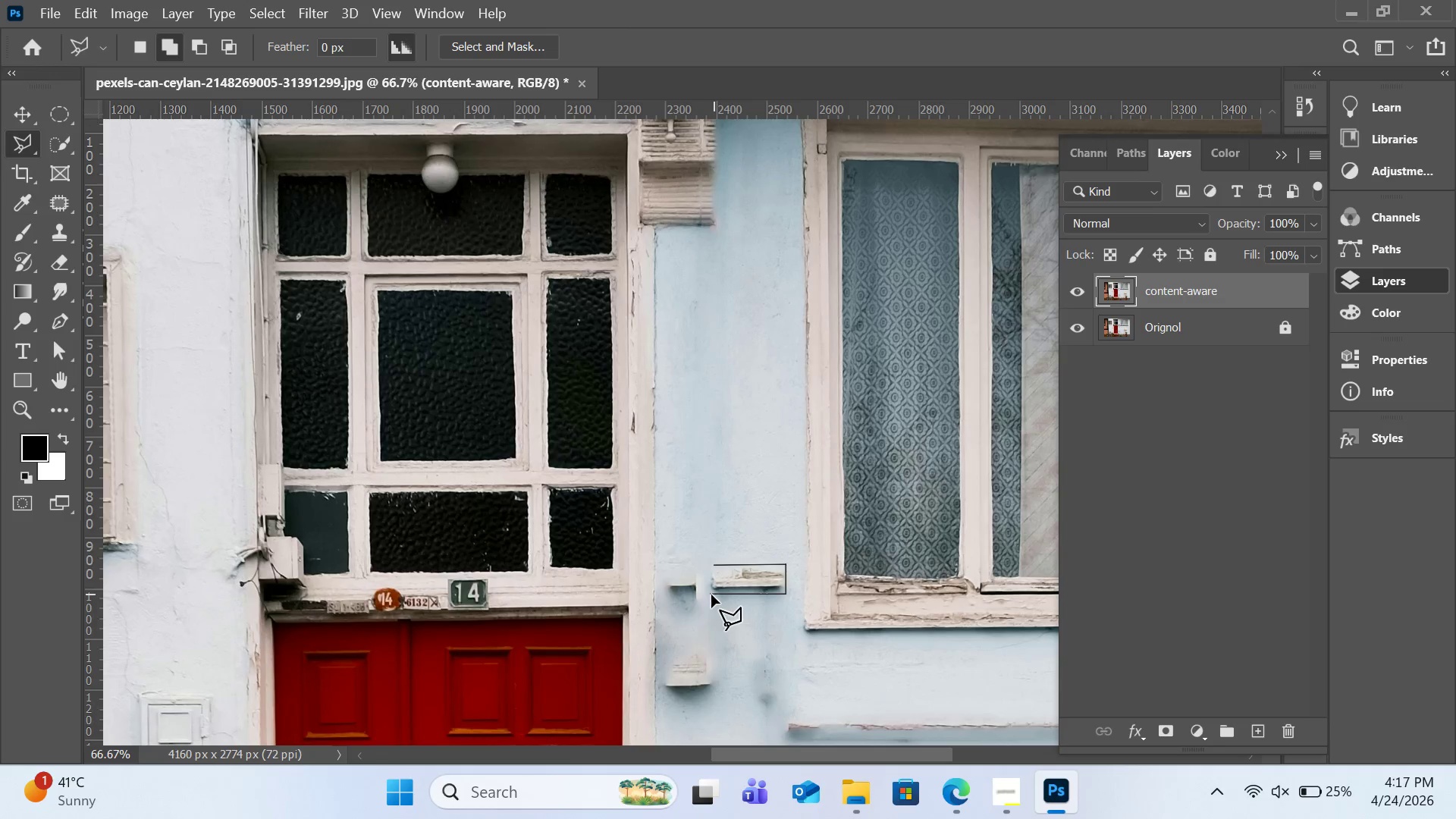 
left_click([711, 595])
 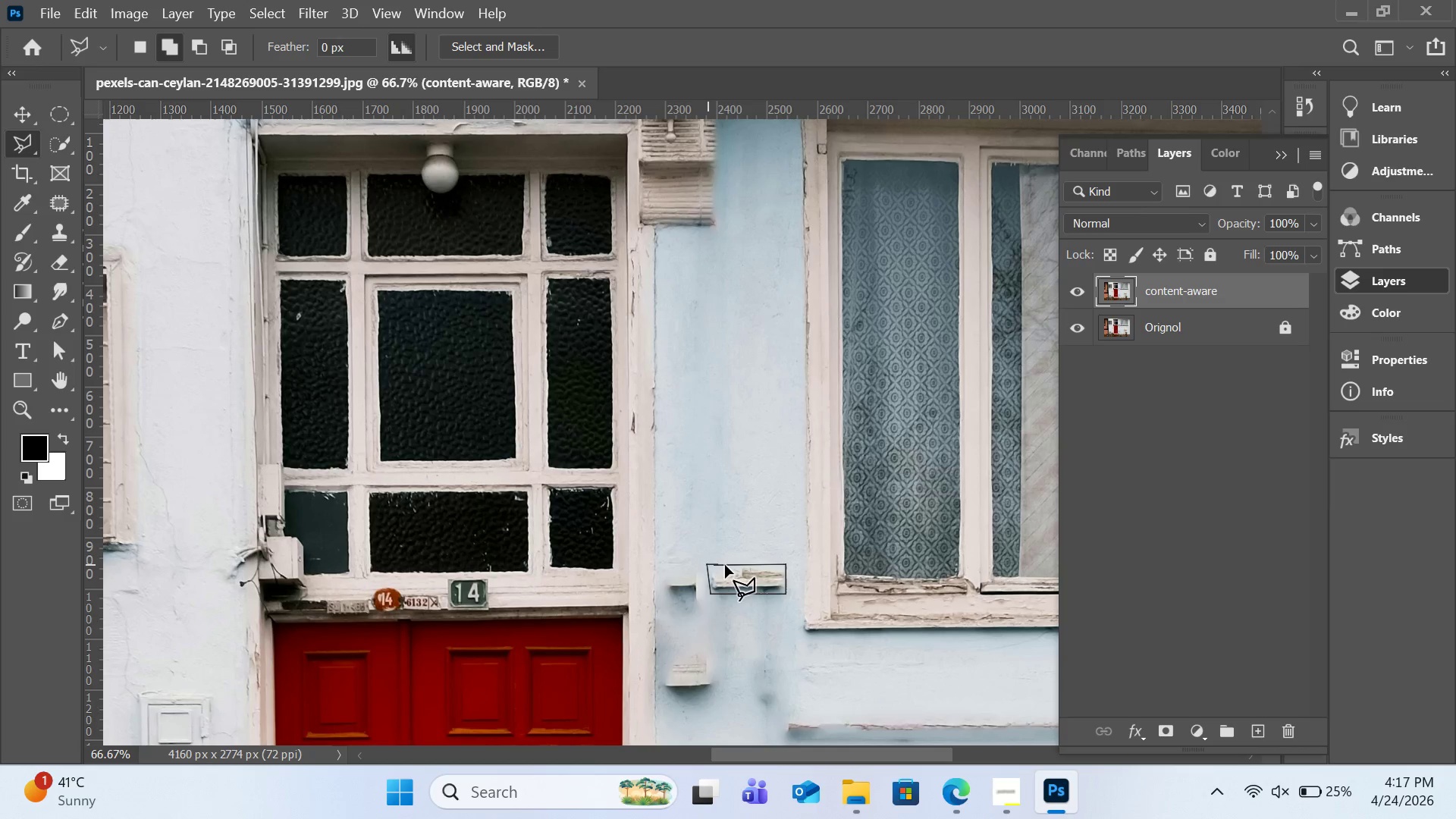 
double_click([725, 565])
 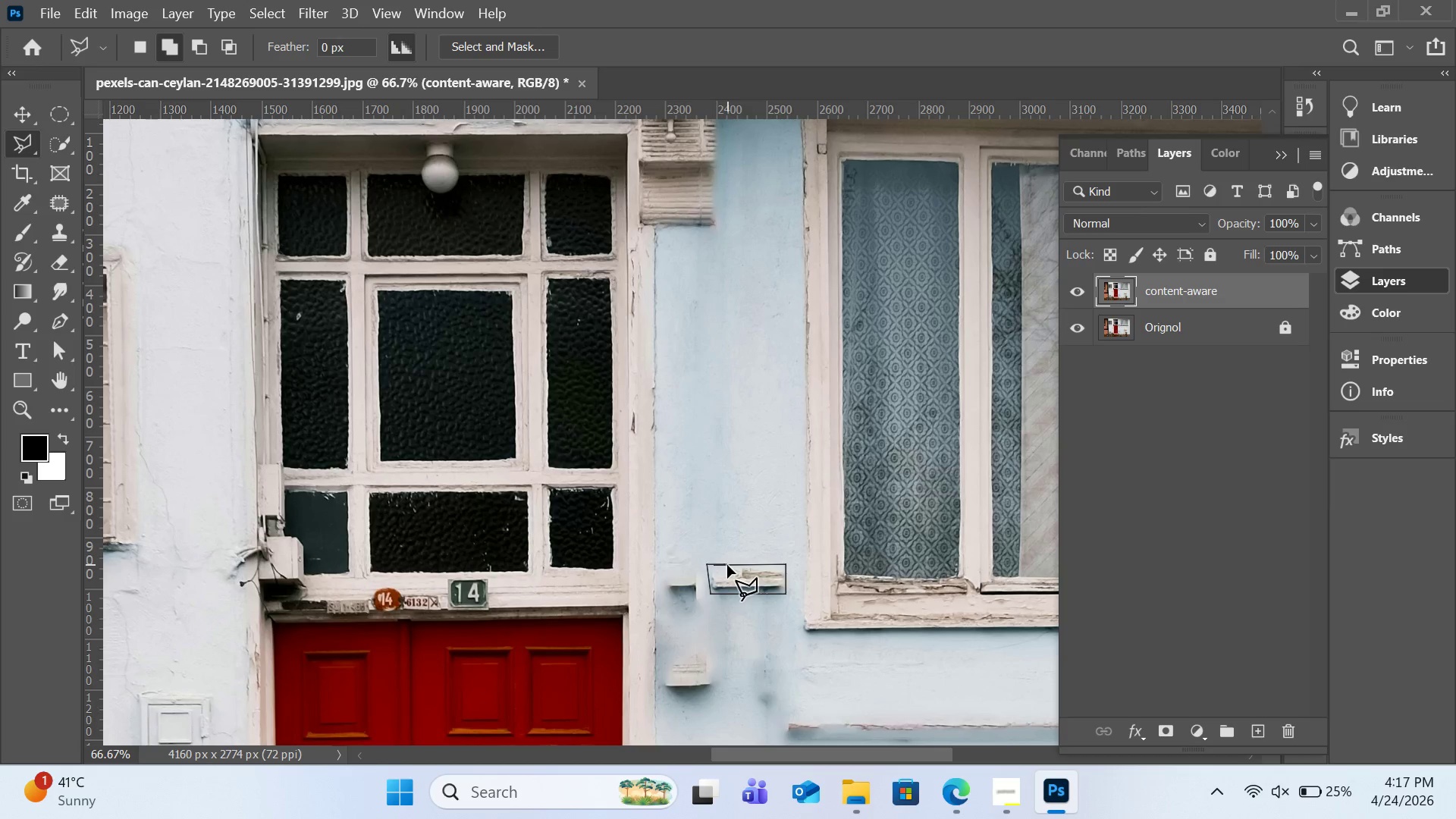 
triple_click([727, 565])
 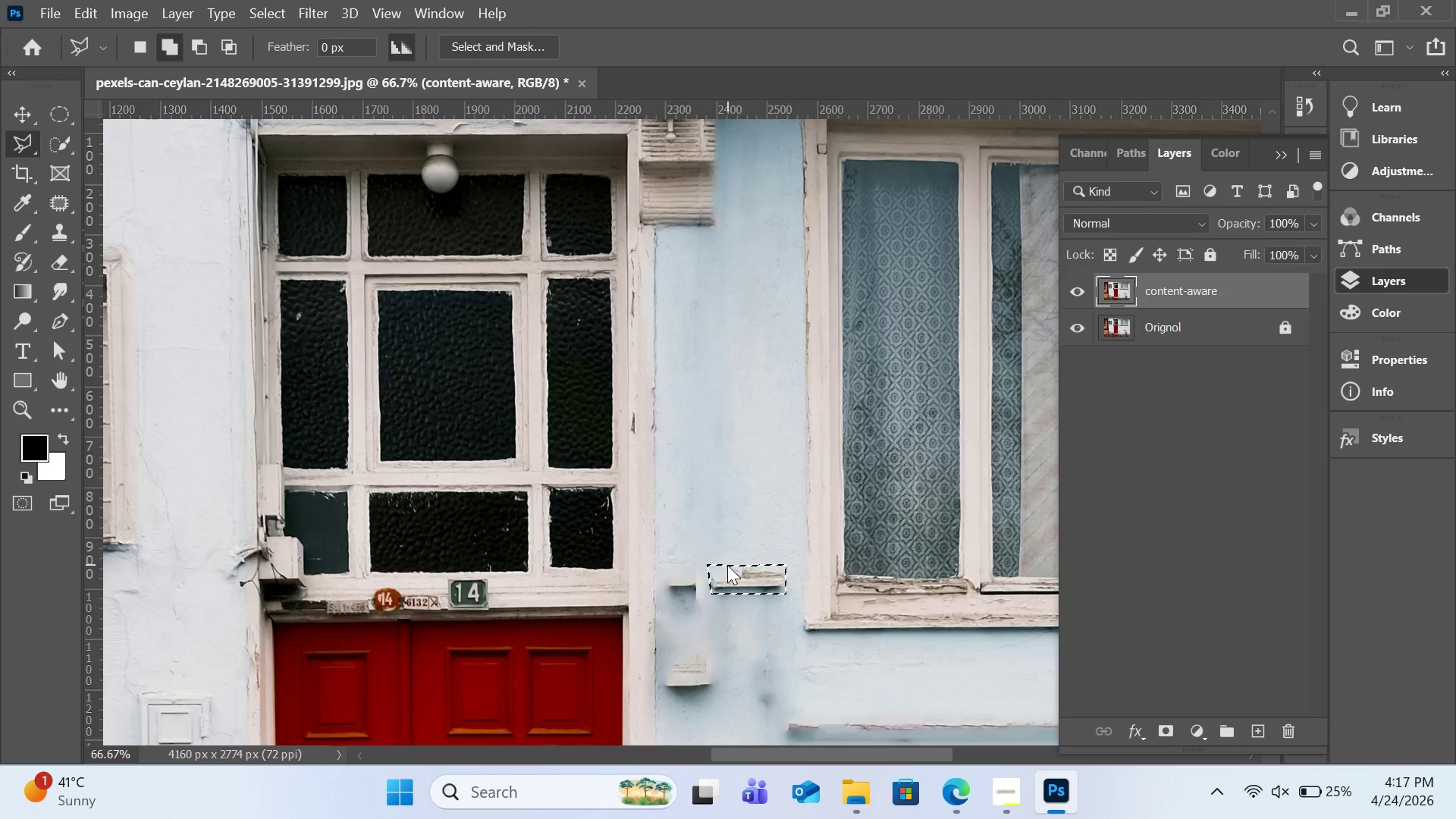 
triple_click([727, 565])
 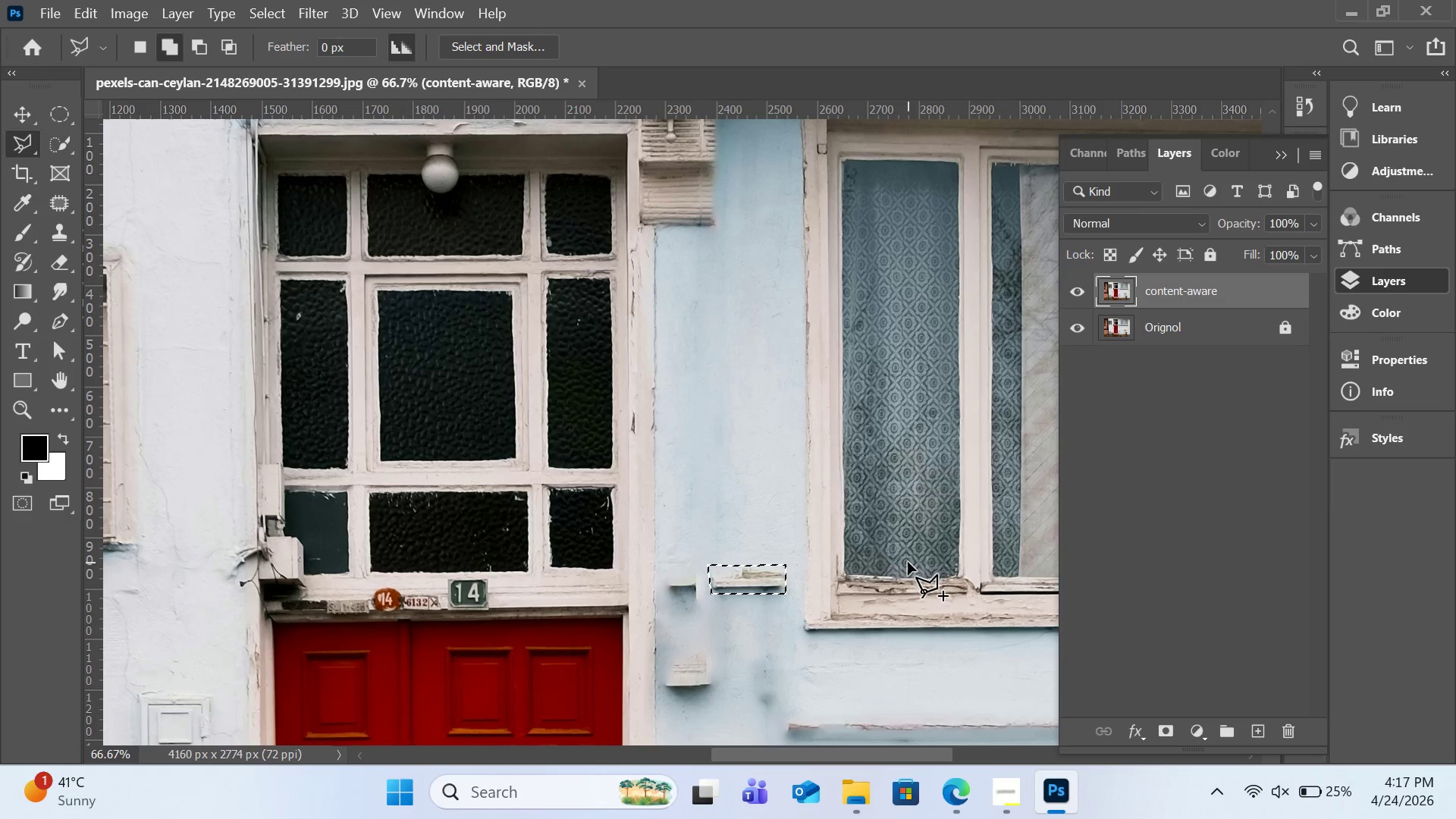 
key(Shift+Backspace)
 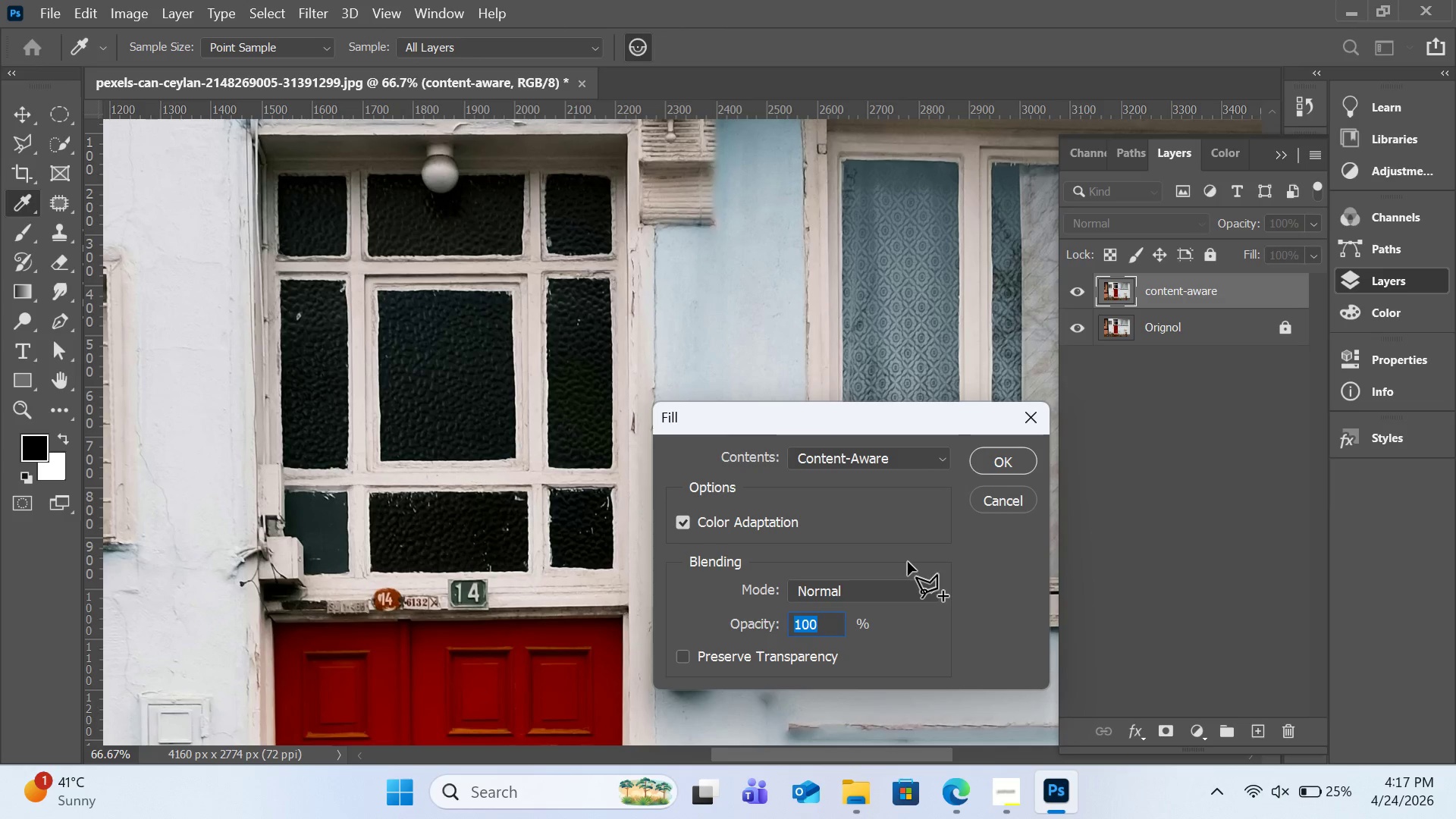 
key(Enter)
 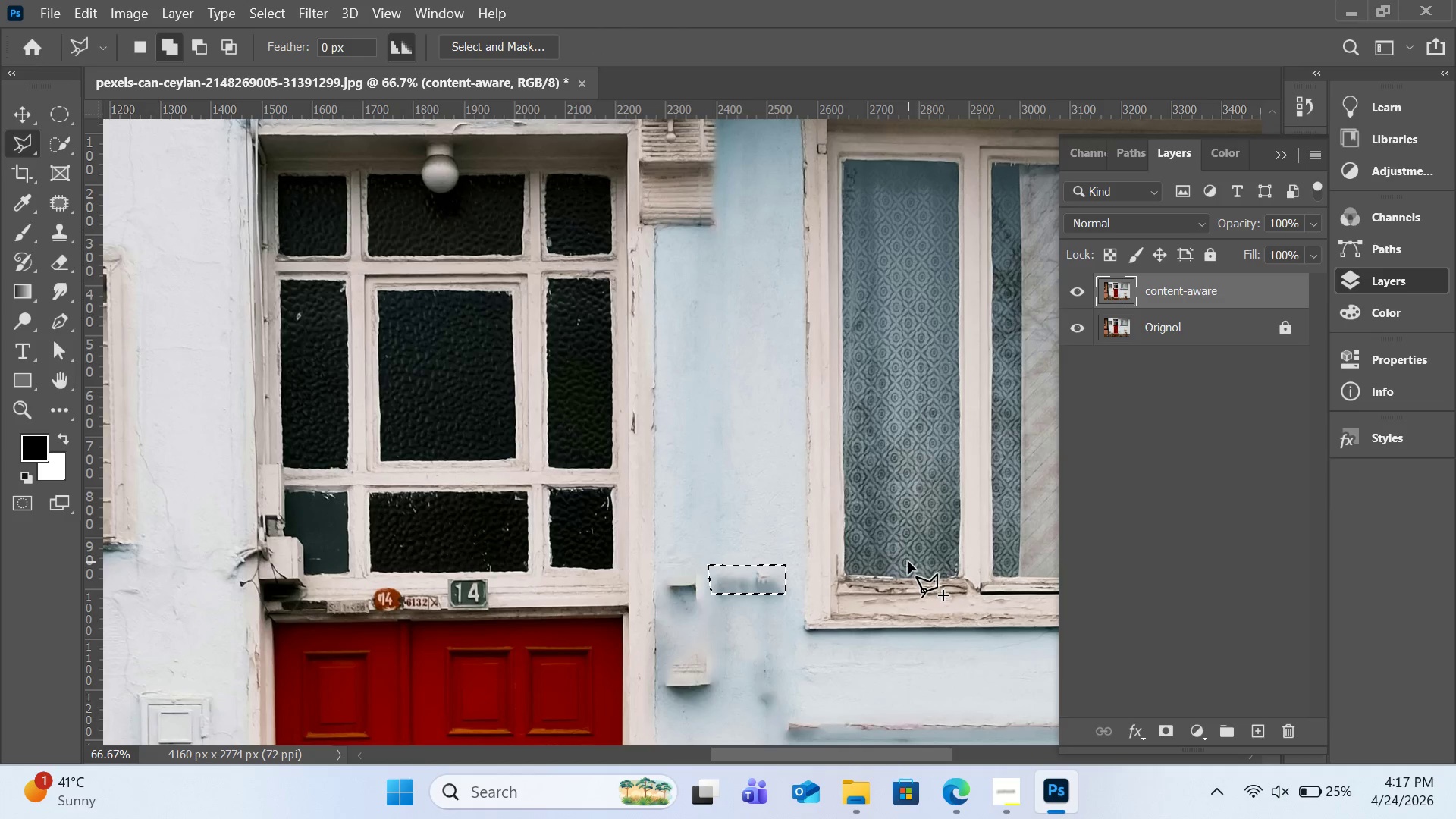 
scroll: coordinate [843, 565], scroll_direction: down, amount: 9.0
 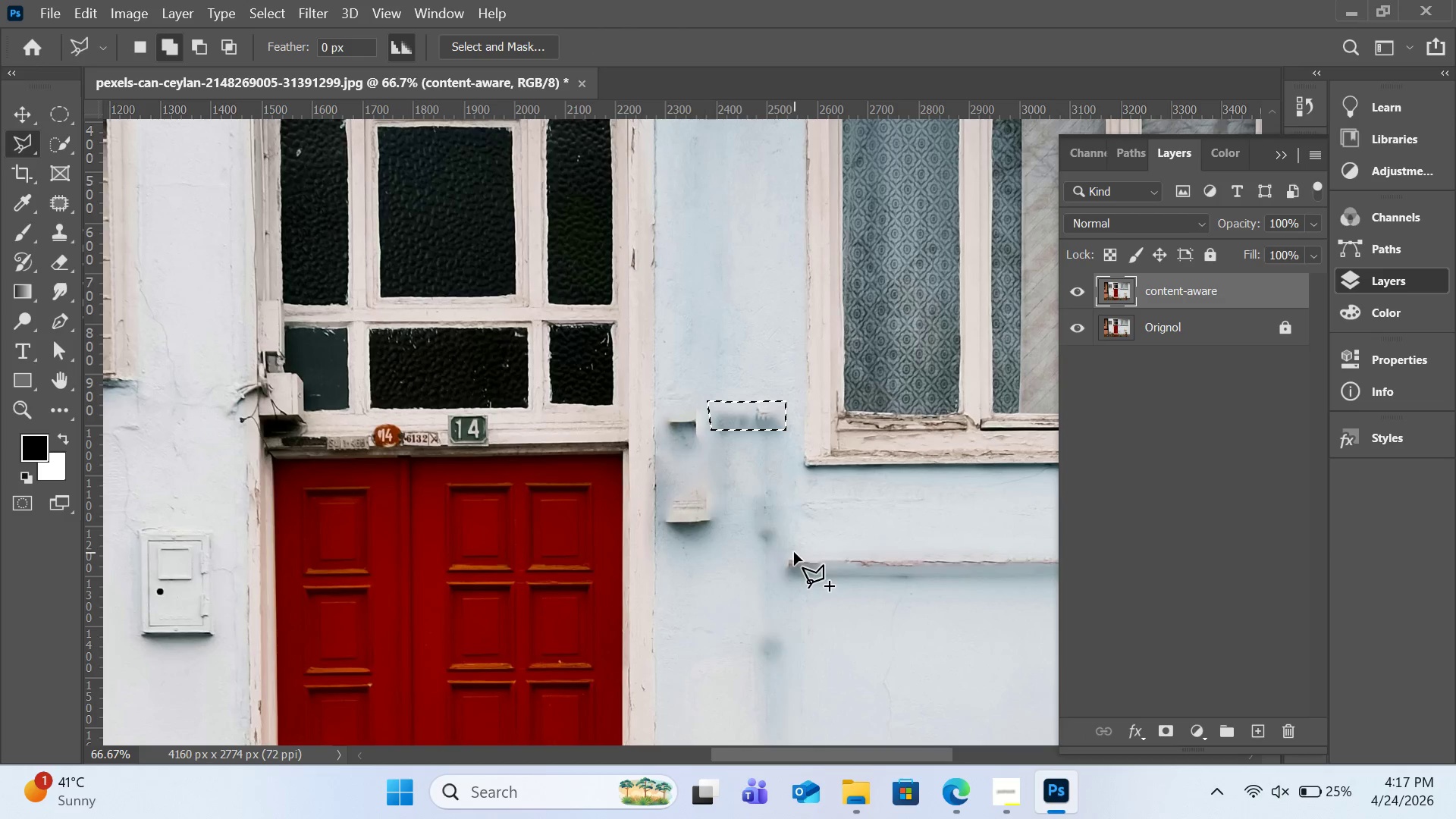 
left_click([794, 552])
 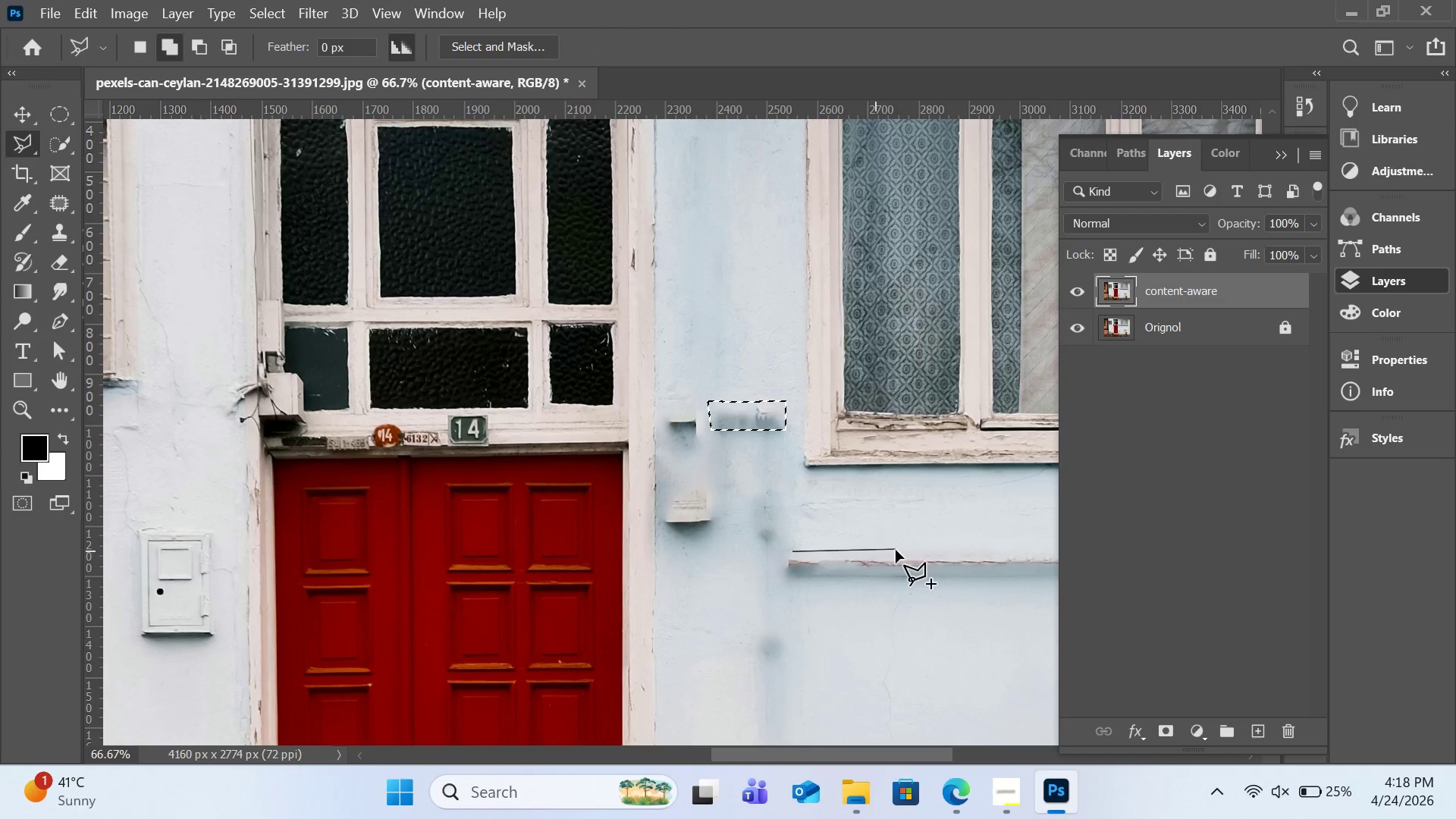 
left_click([896, 550])
 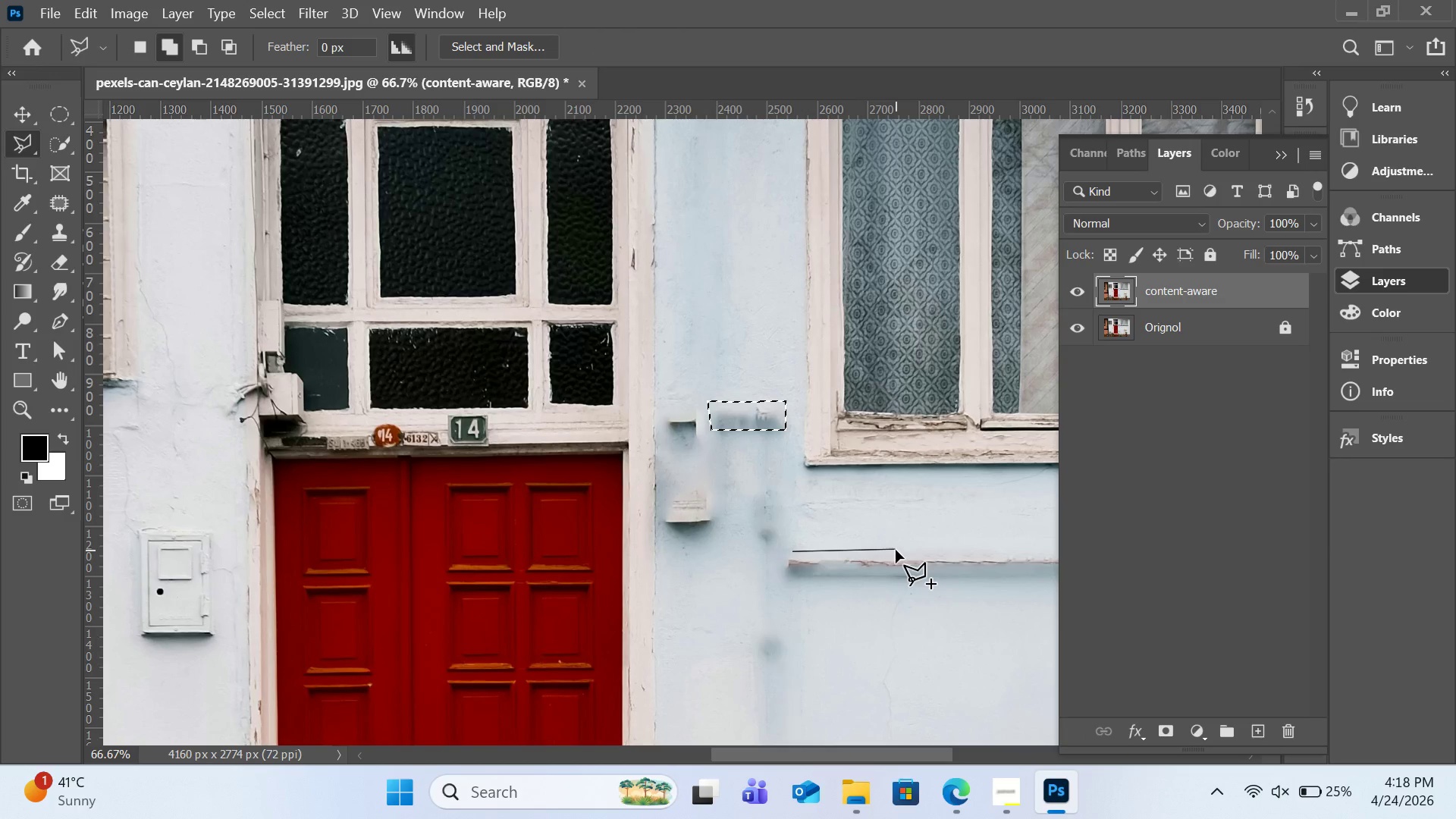 
hold_key(key=H, duration=0.89)
 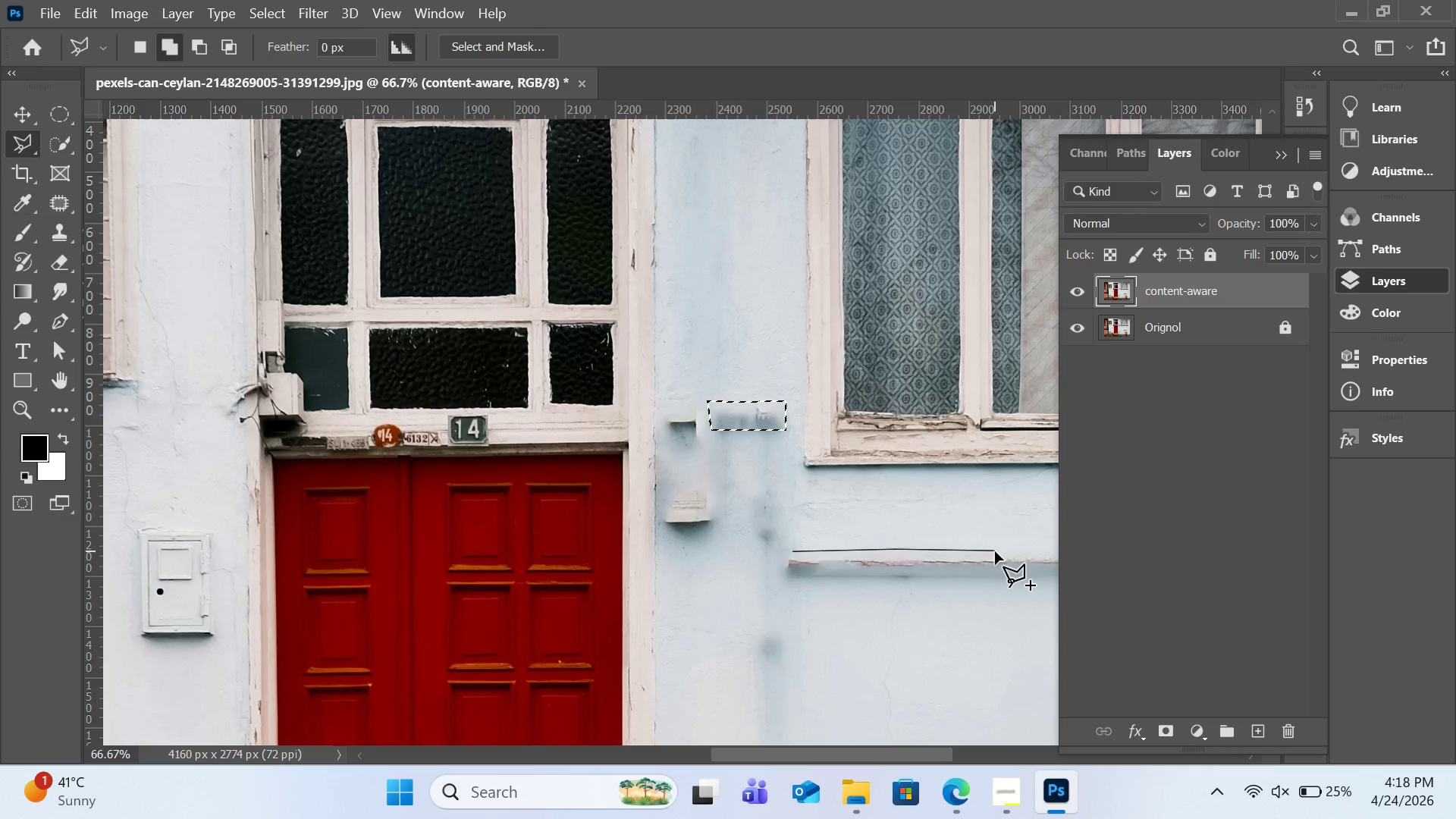 
left_click([995, 551])
 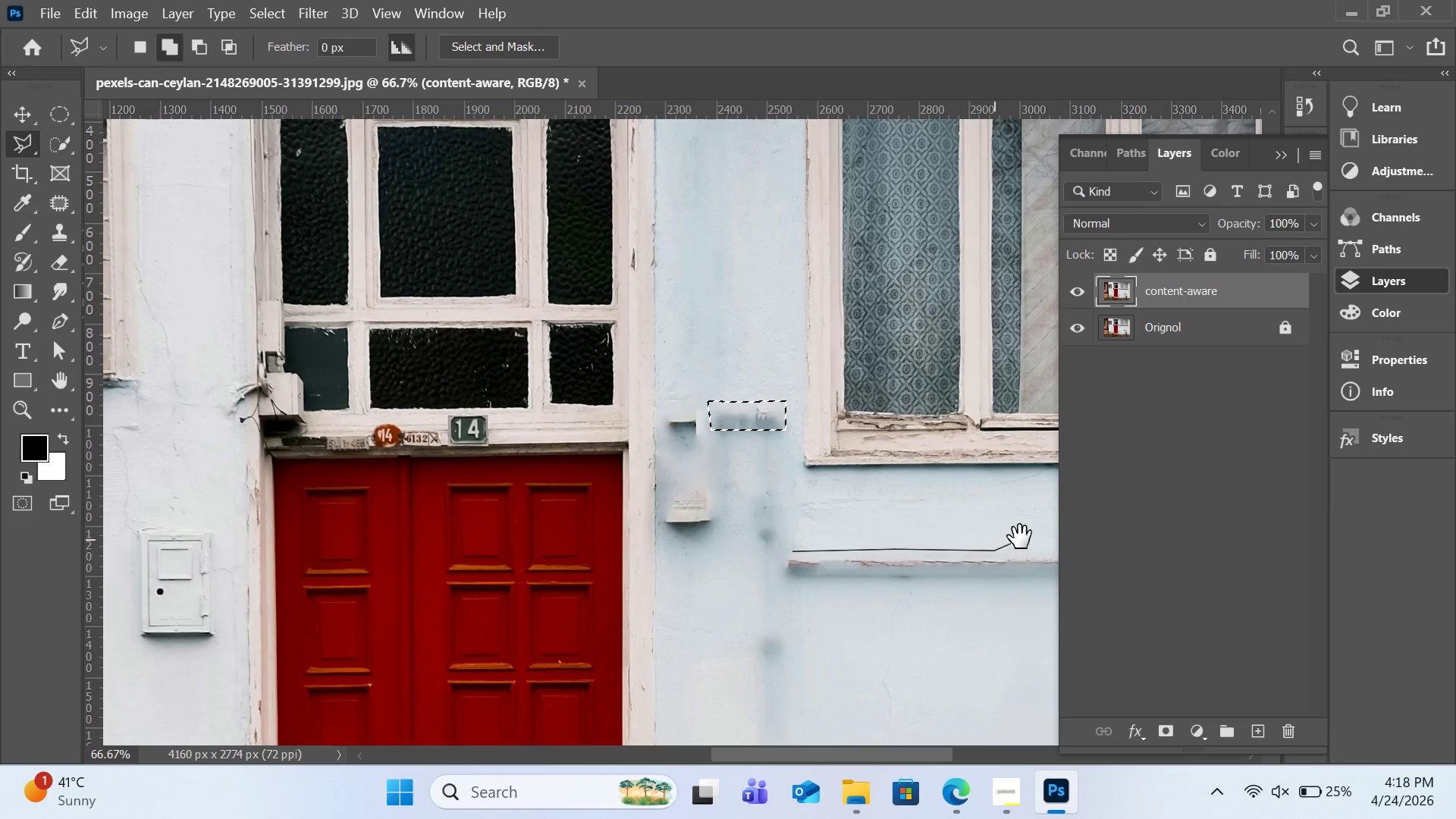 
hold_key(key=Space, duration=1.42)
 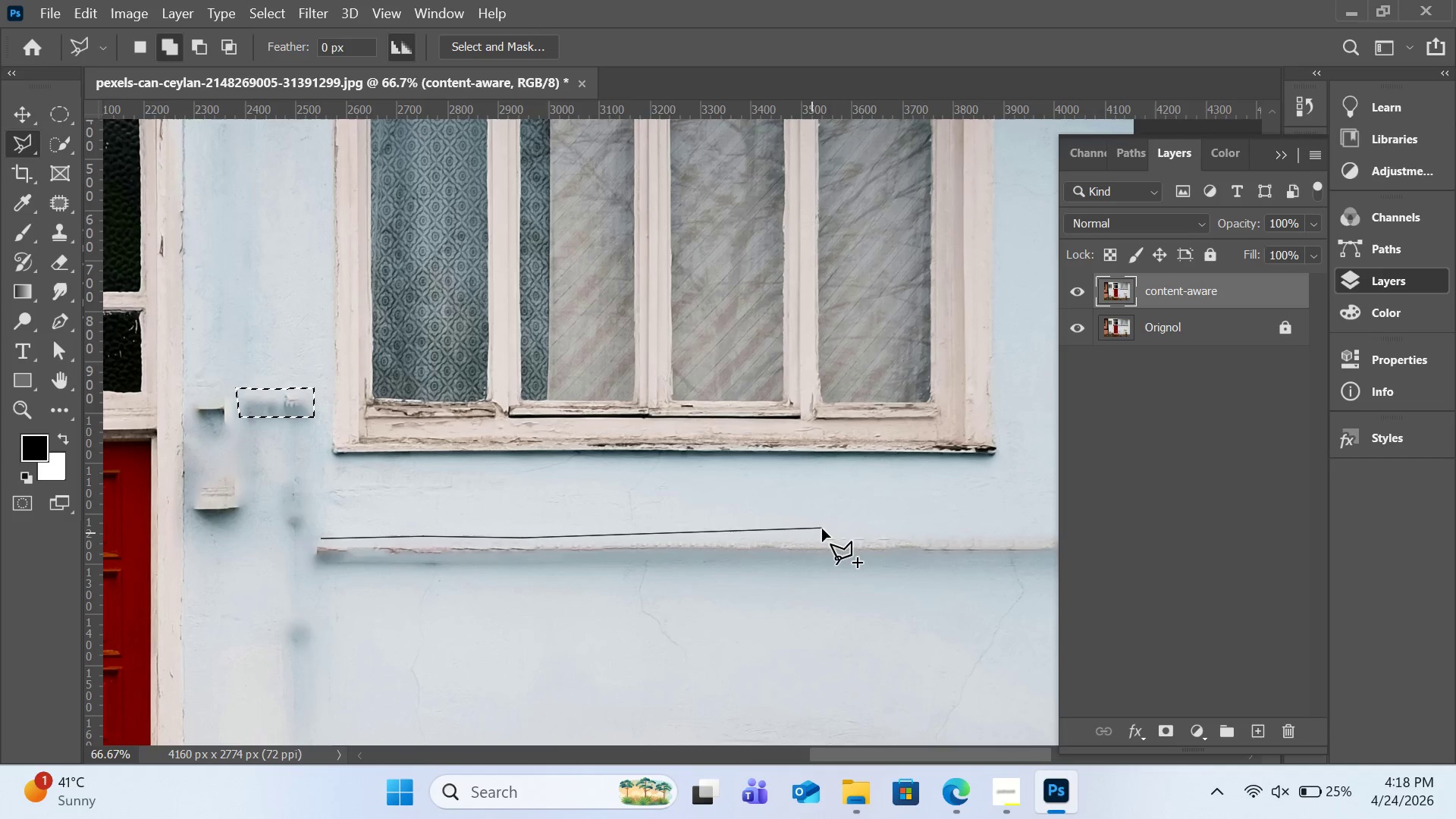 
left_click_drag(start_coordinate=[1020, 537], to_coordinate=[547, 524])
 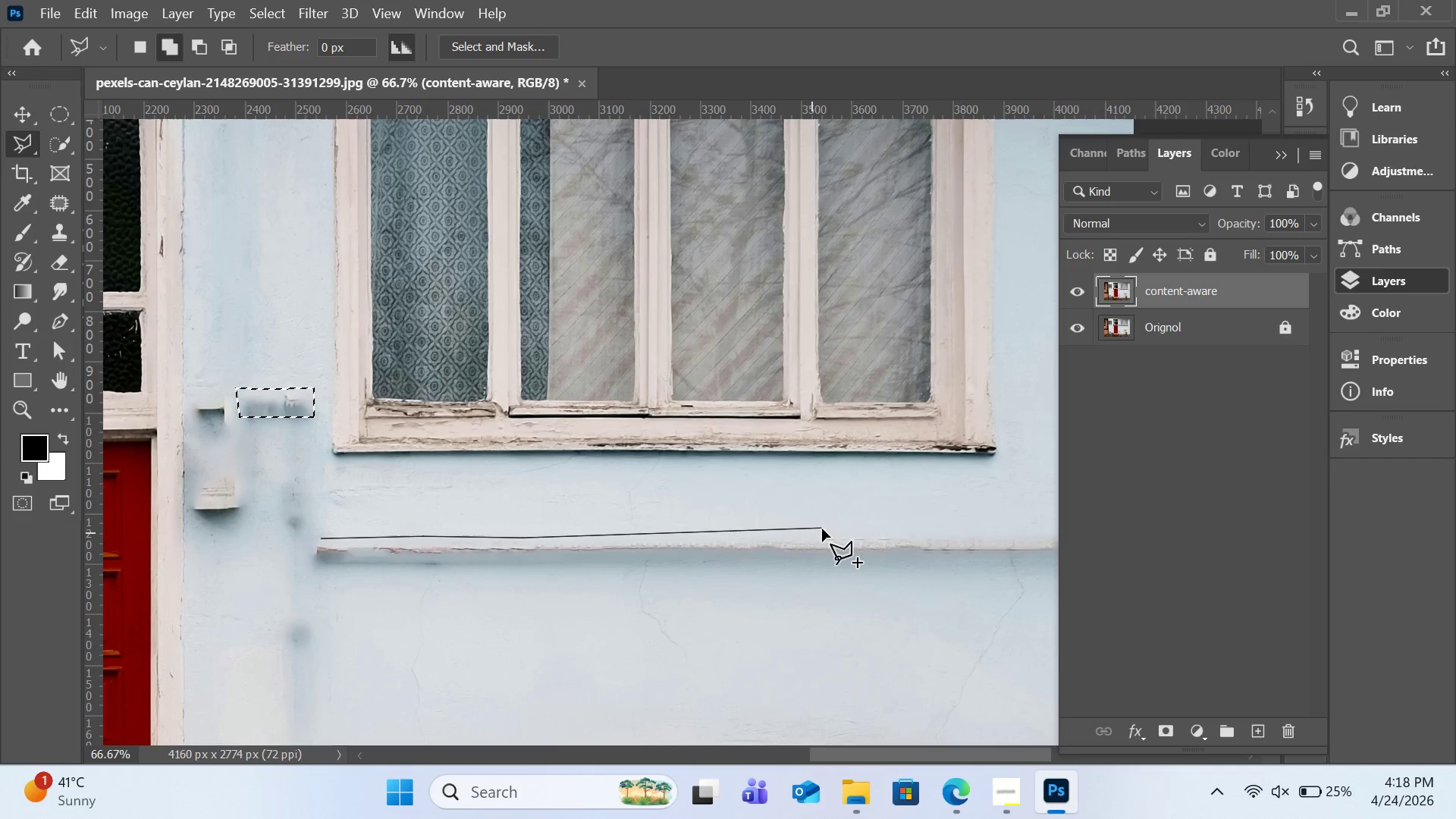 
left_click([822, 529])
 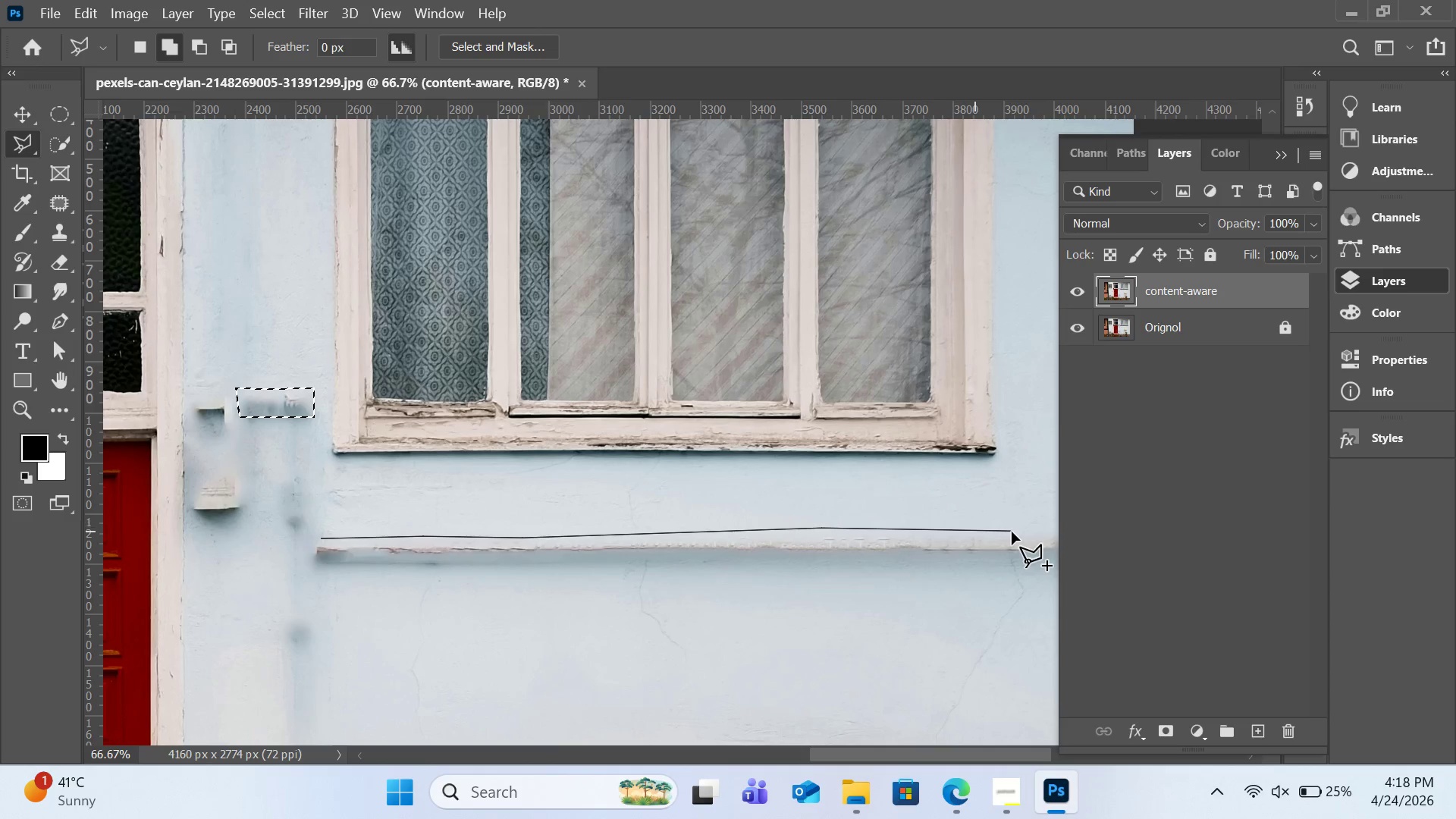 
left_click([1012, 532])
 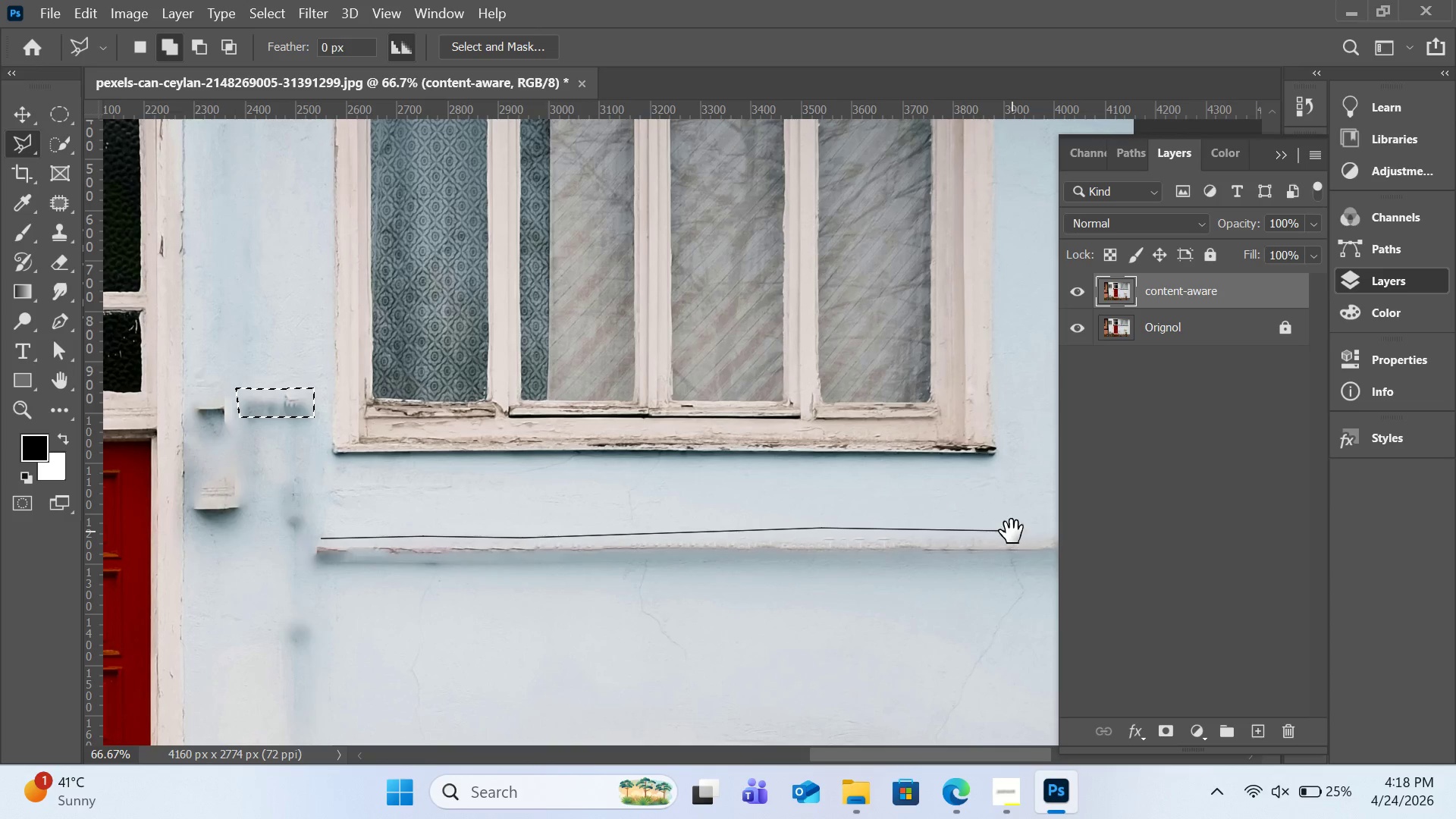 
hold_key(key=Space, duration=1.52)
 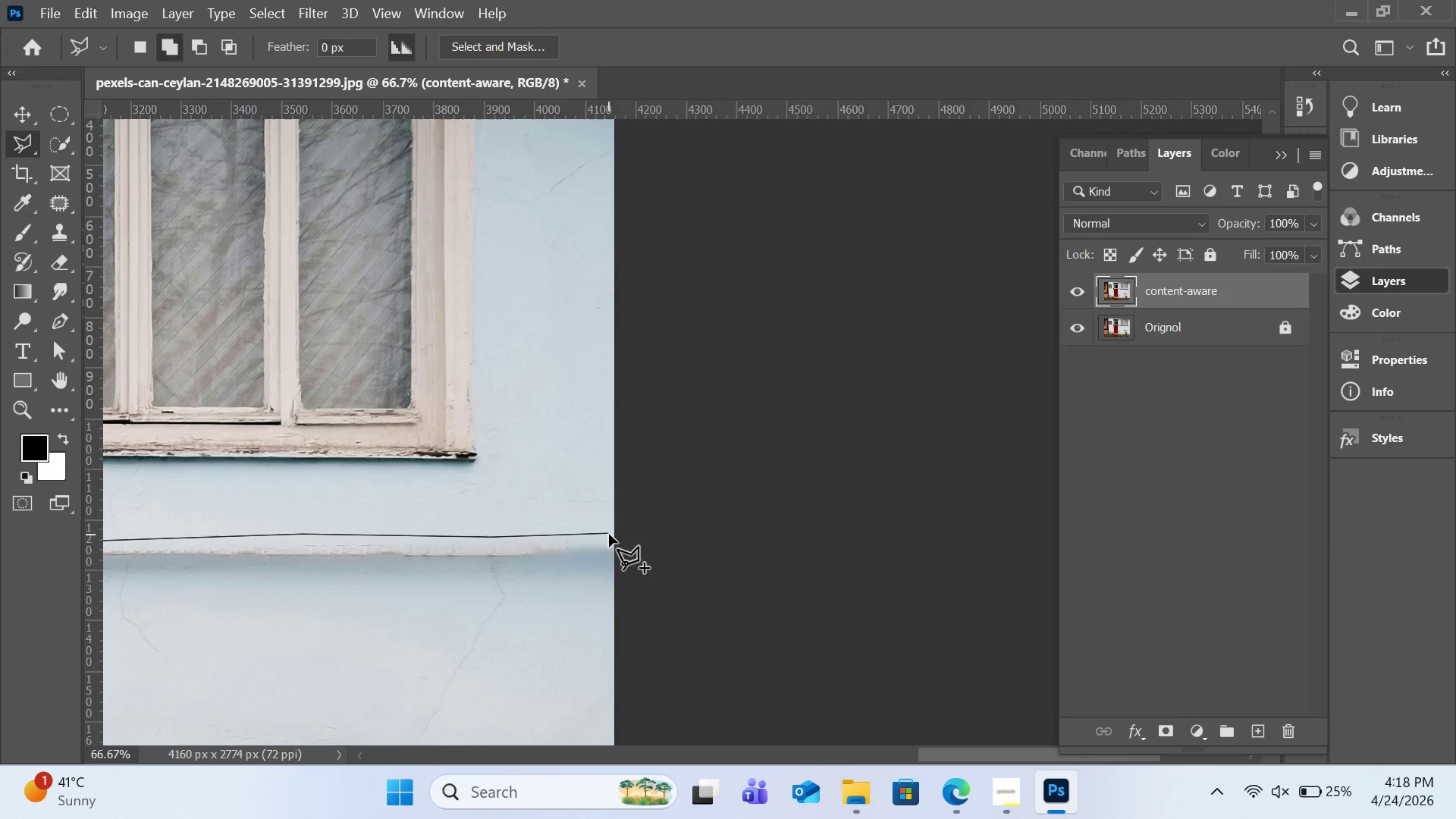 
left_click_drag(start_coordinate=[1010, 480], to_coordinate=[490, 486])
 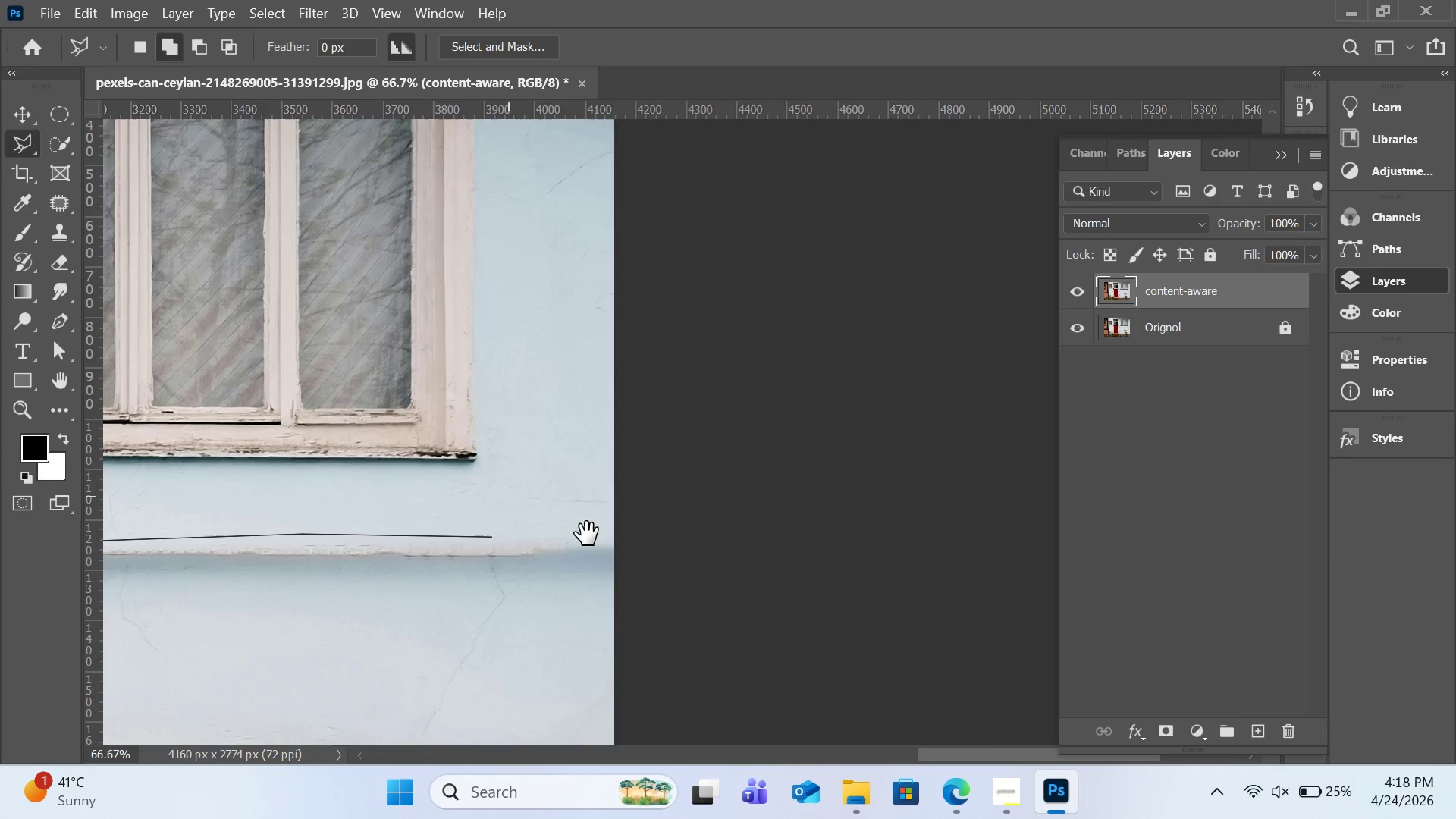 
key(Space)
 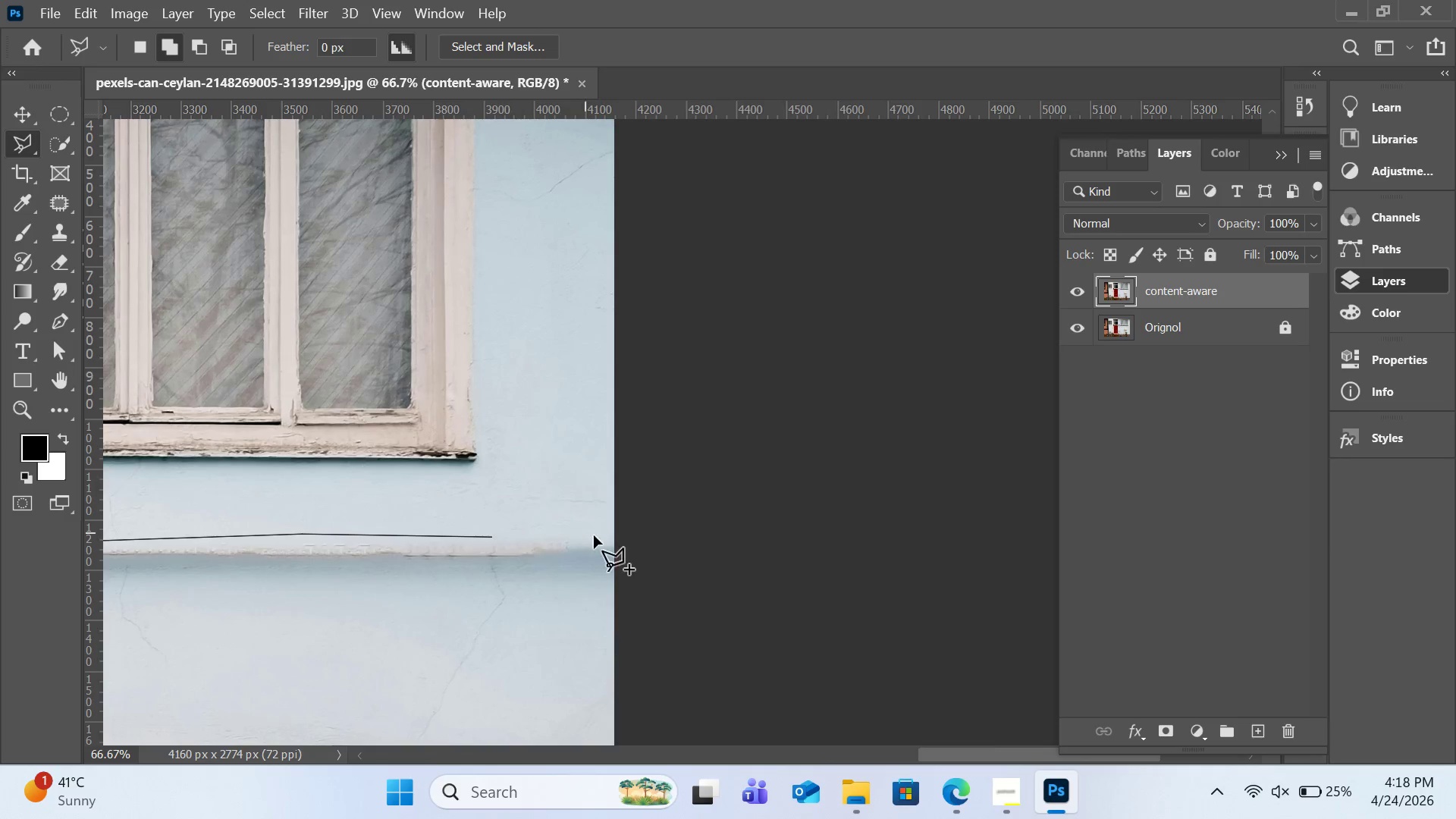 
key(Space)
 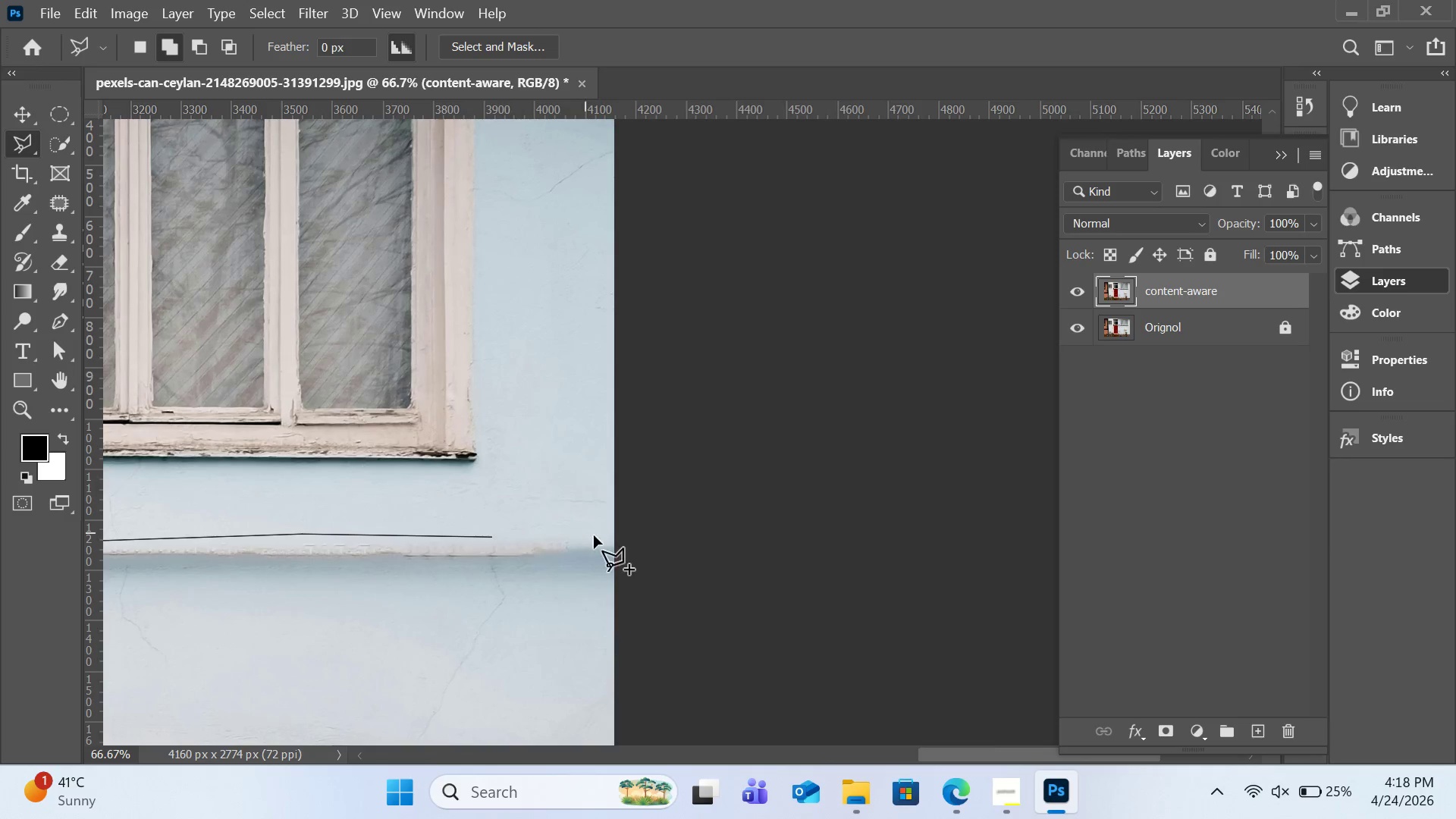 
key(Space)
 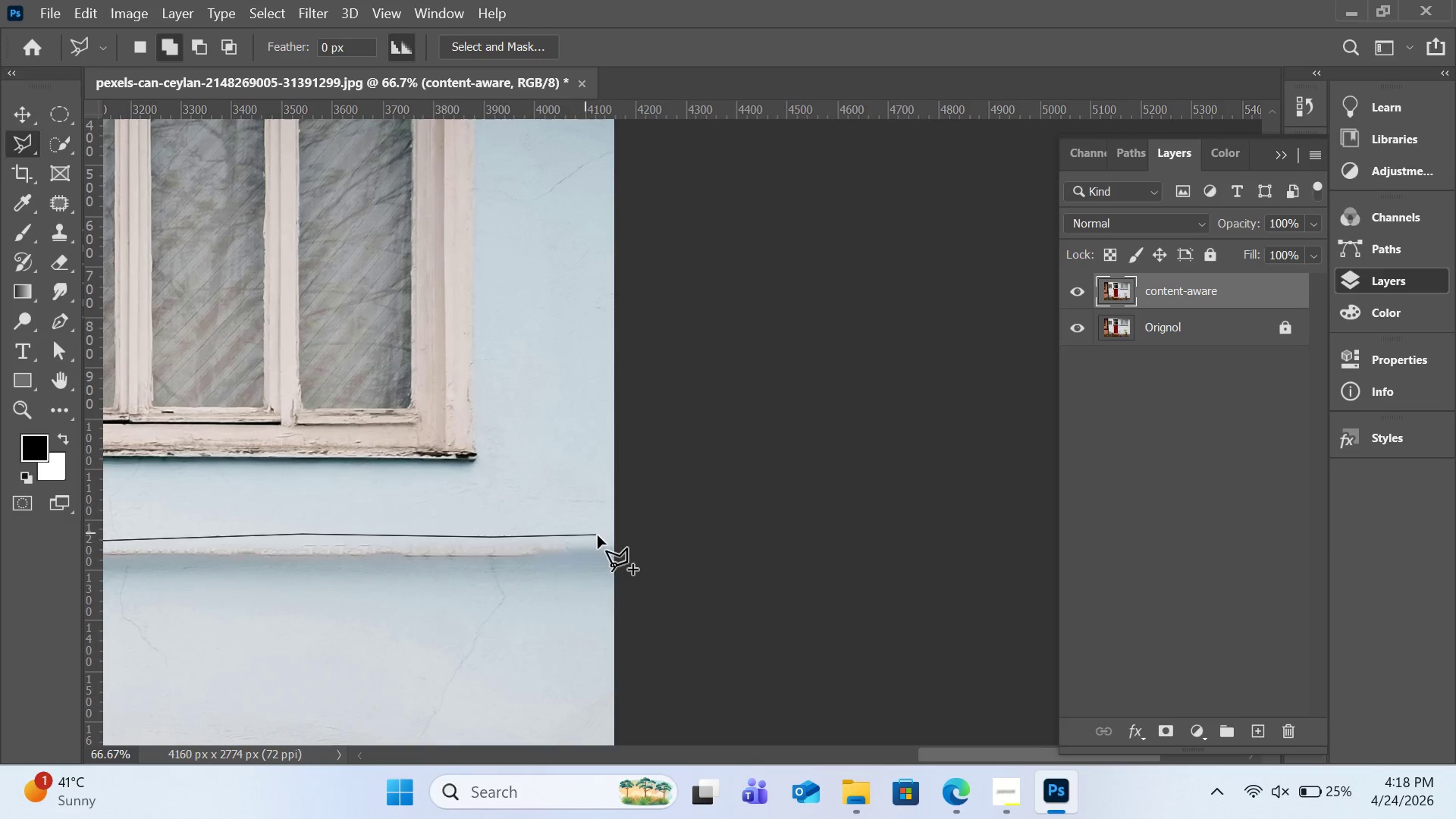 
key(Space)
 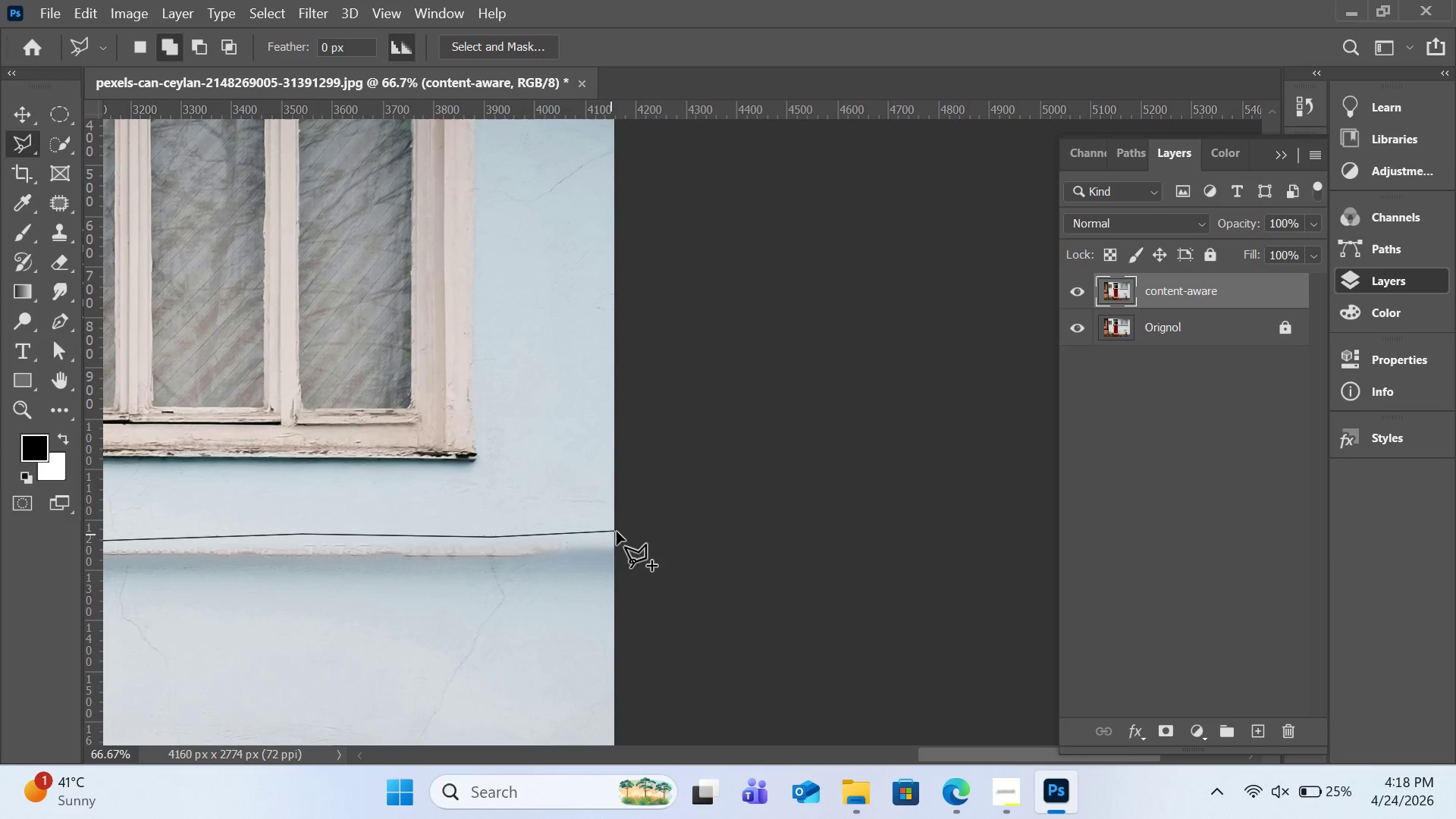 
left_click([620, 532])
 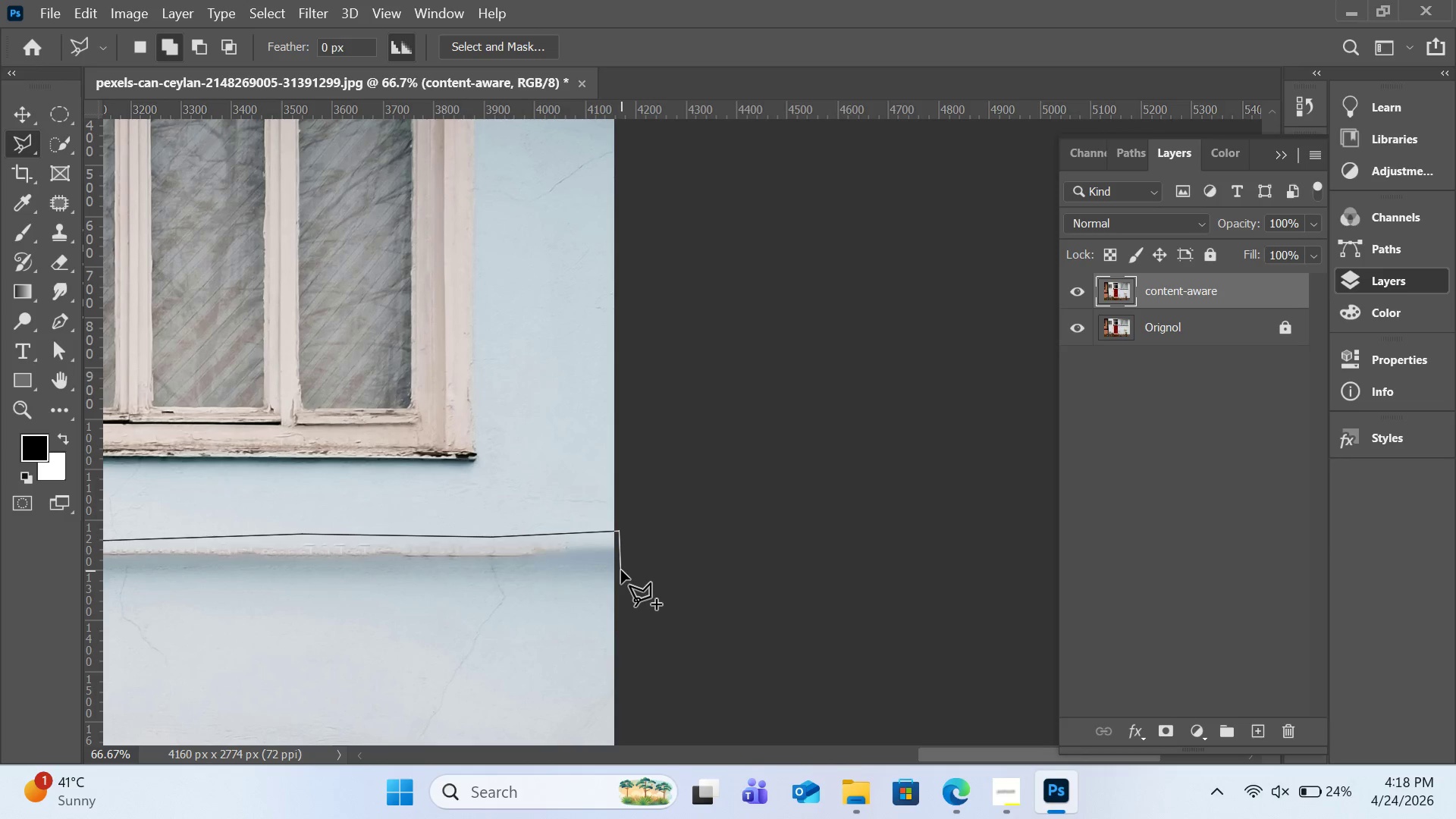 
left_click([621, 570])
 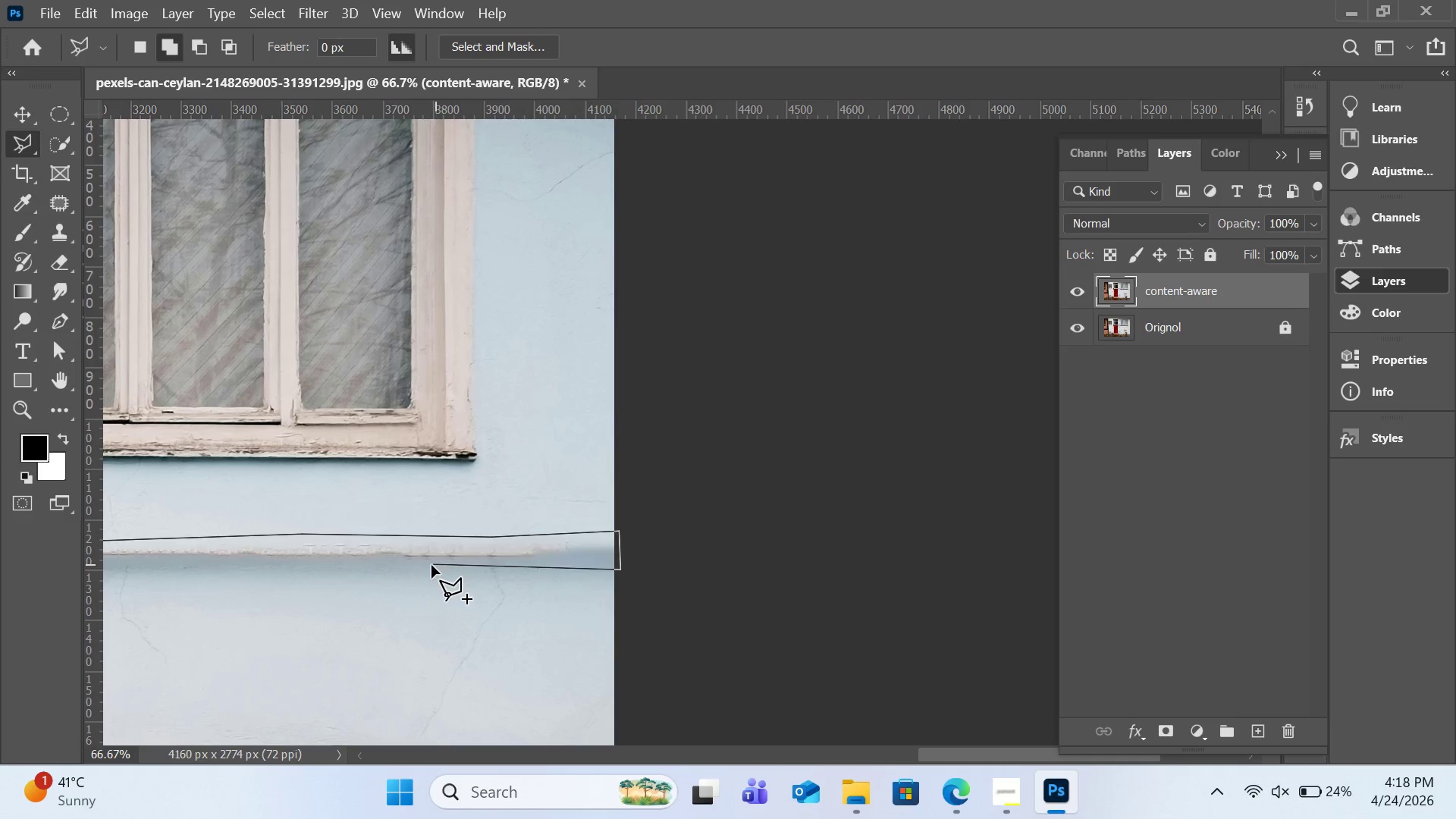 
left_click([416, 567])
 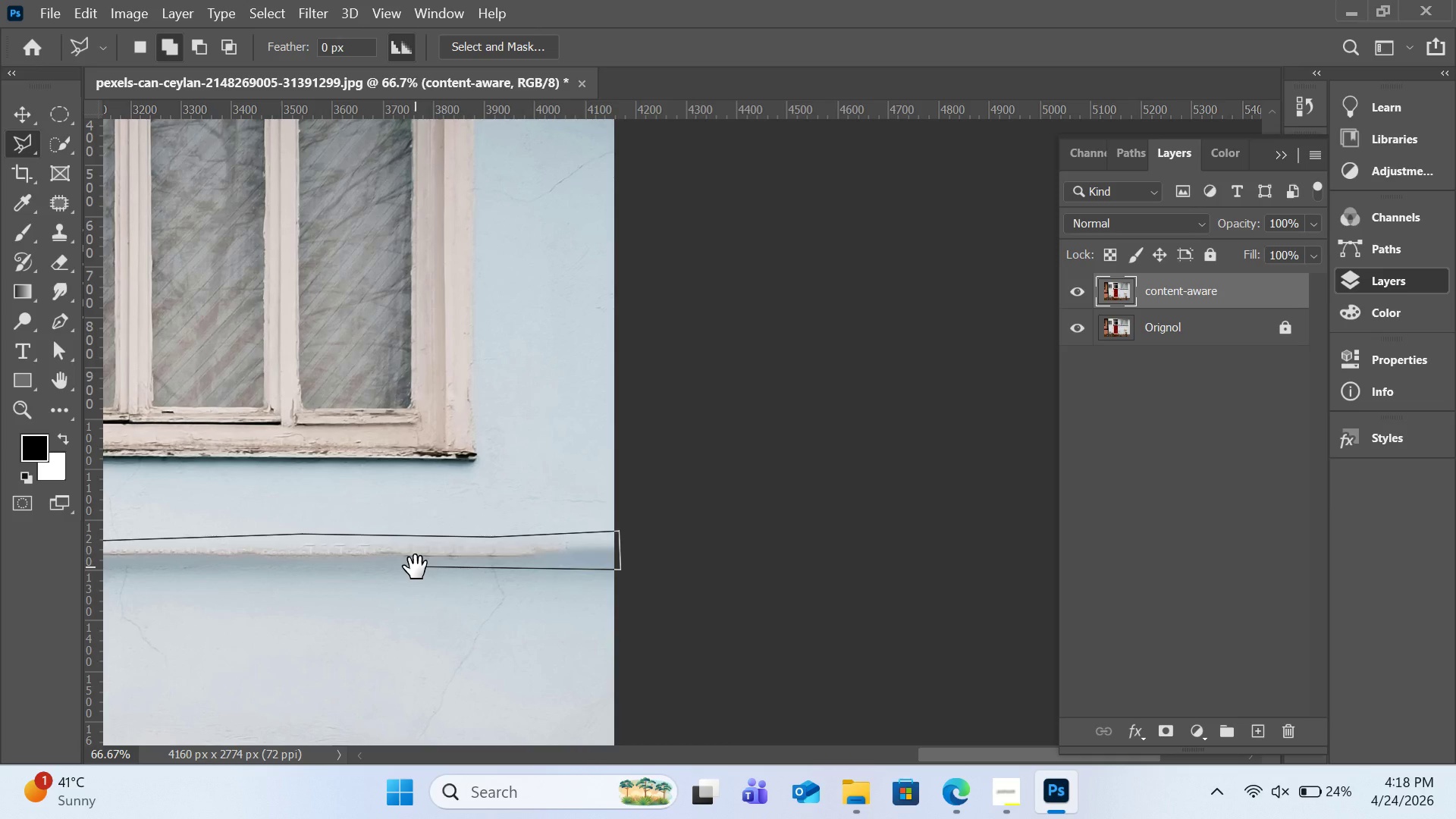 
hold_key(key=Space, duration=1.33)
 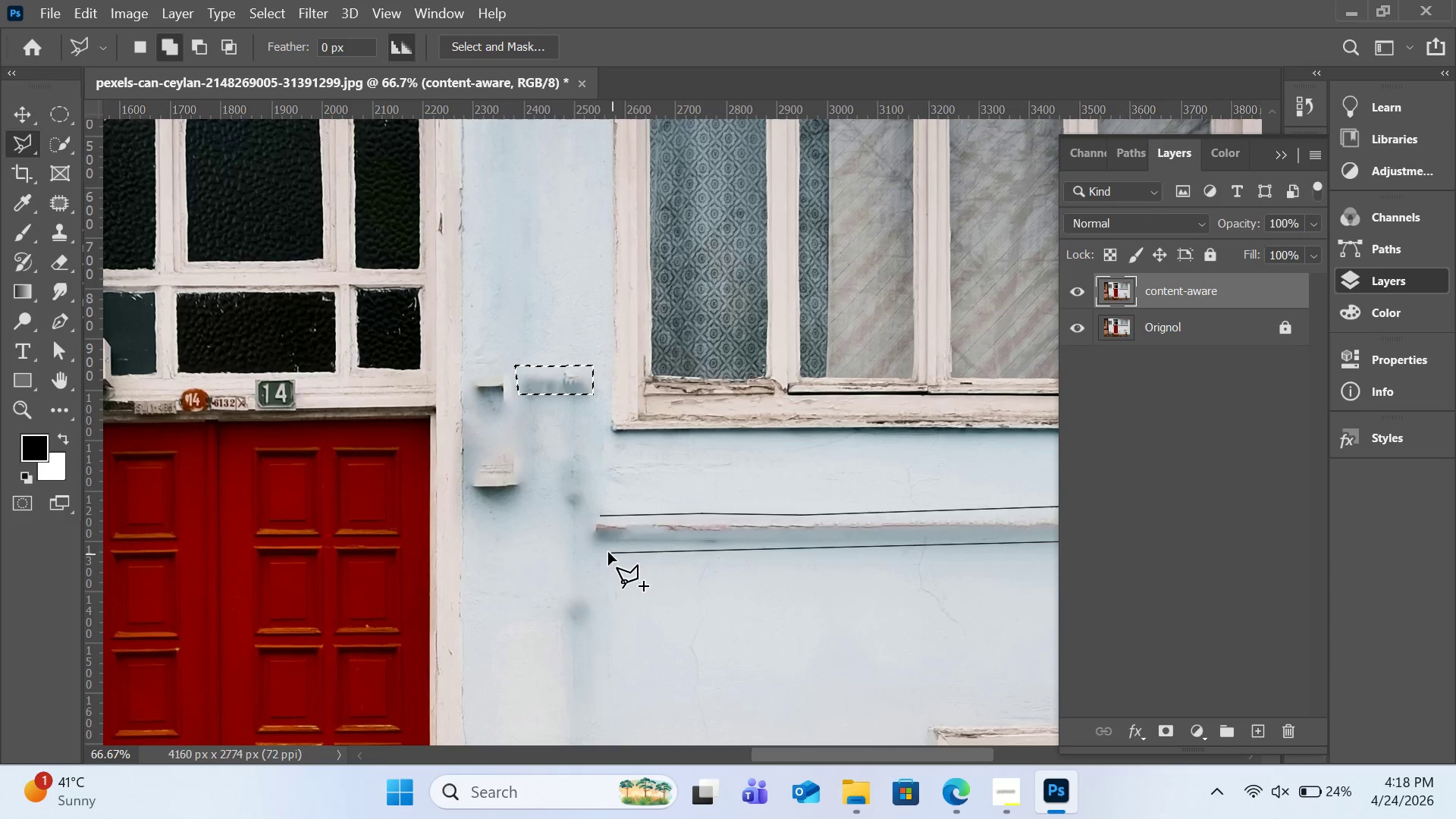 
left_click_drag(start_coordinate=[417, 471], to_coordinate=[1216, 442])
 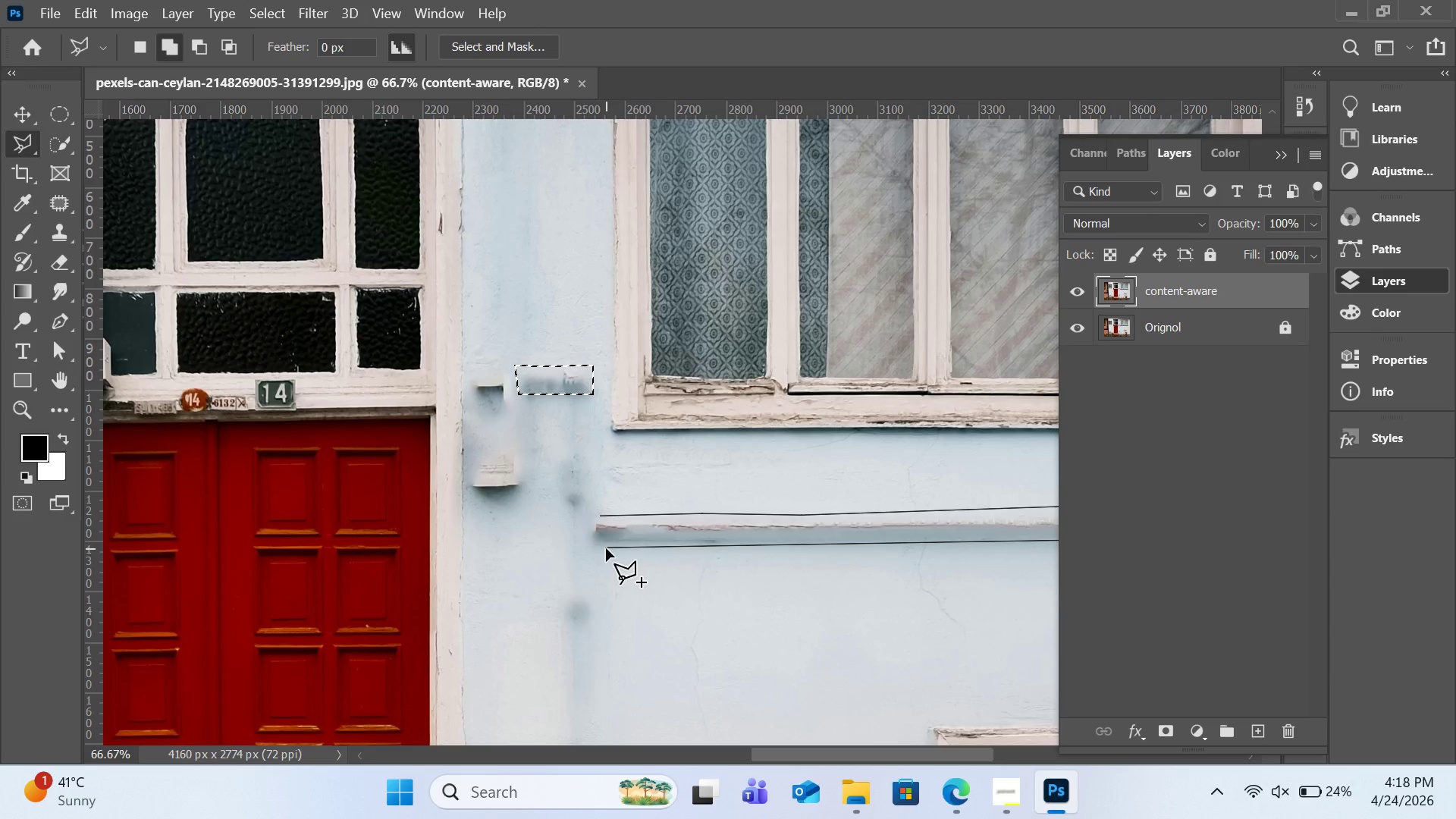 
left_click([606, 548])
 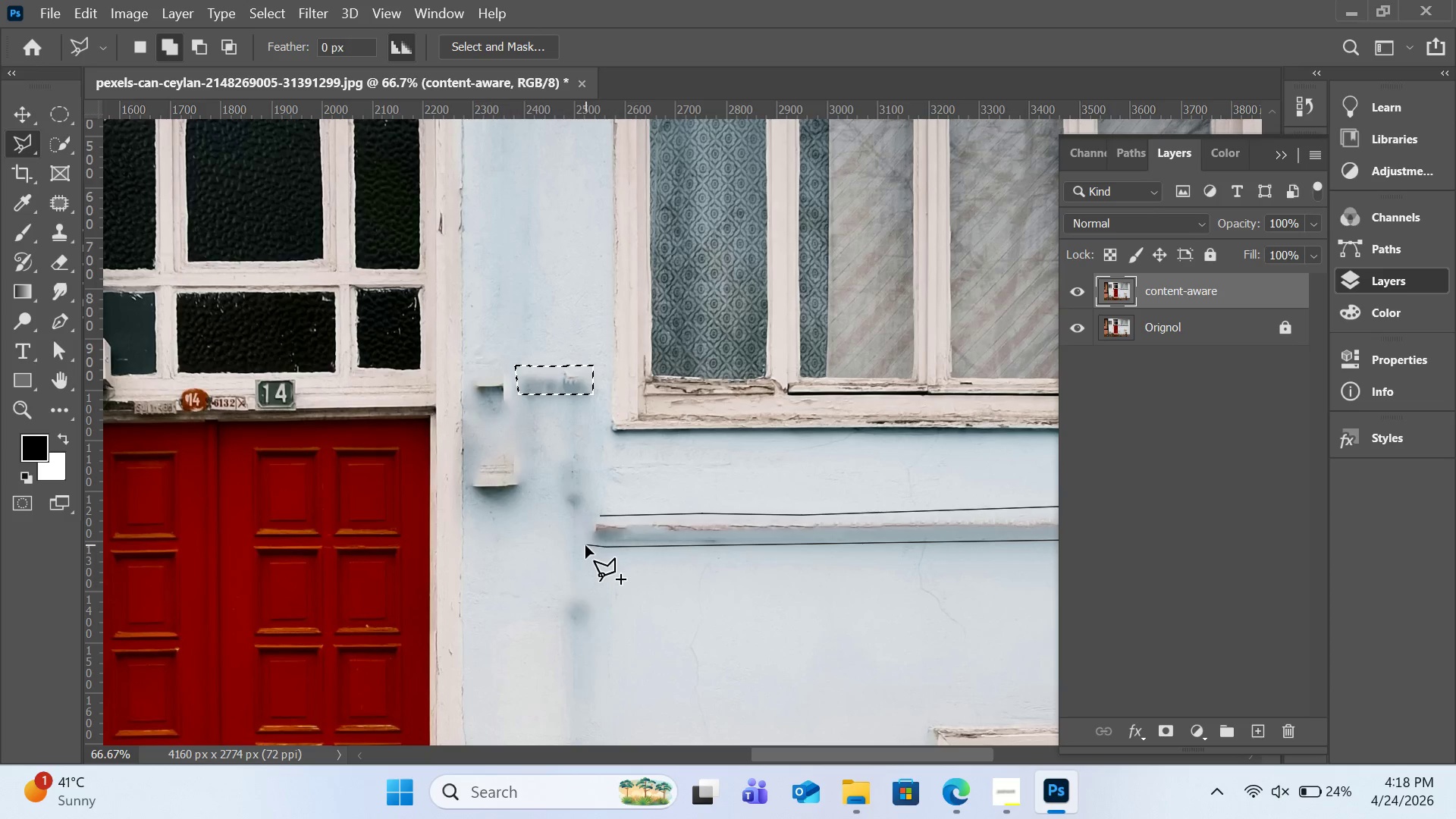 
double_click([585, 545])
 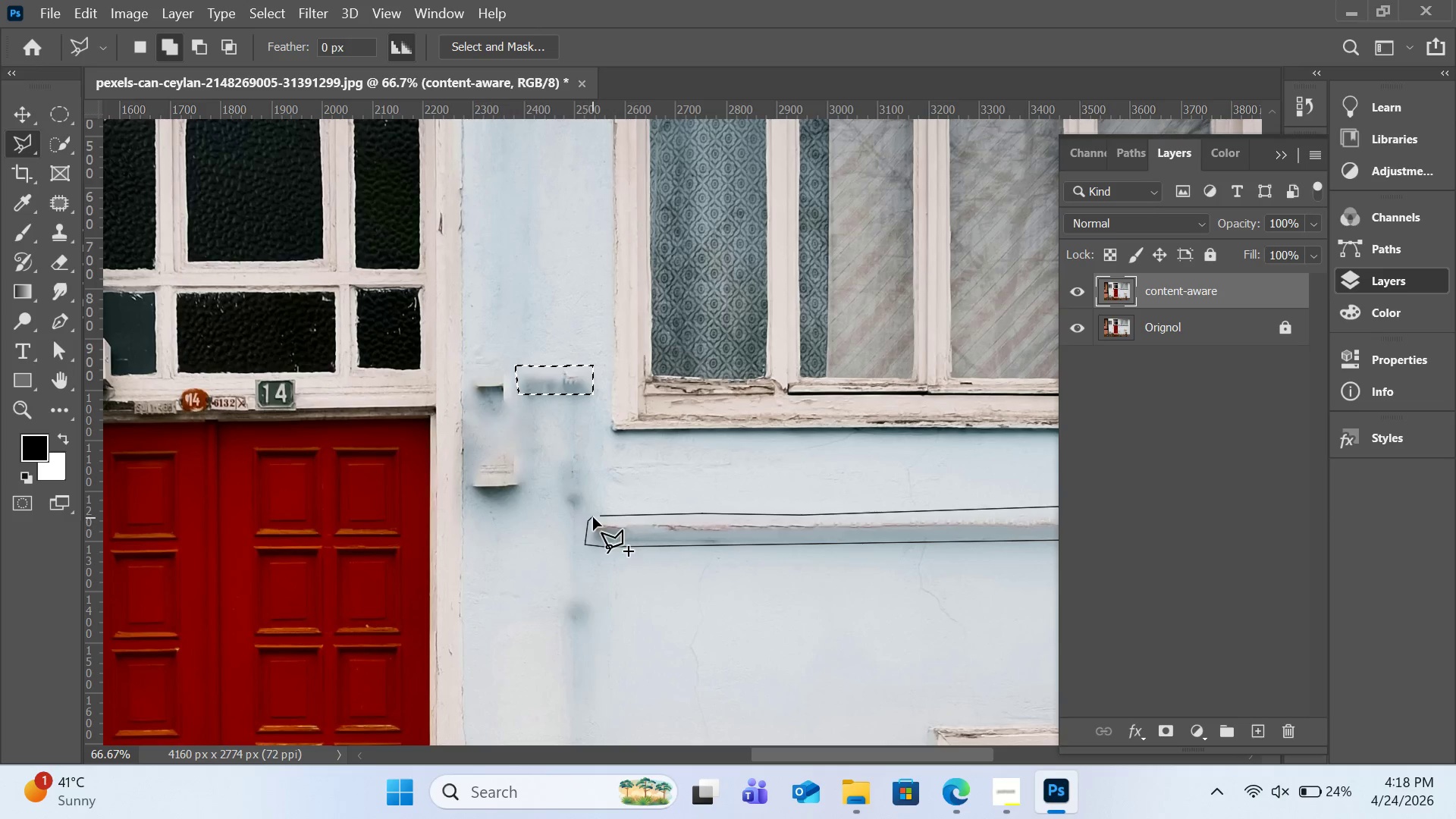 
double_click([595, 517])
 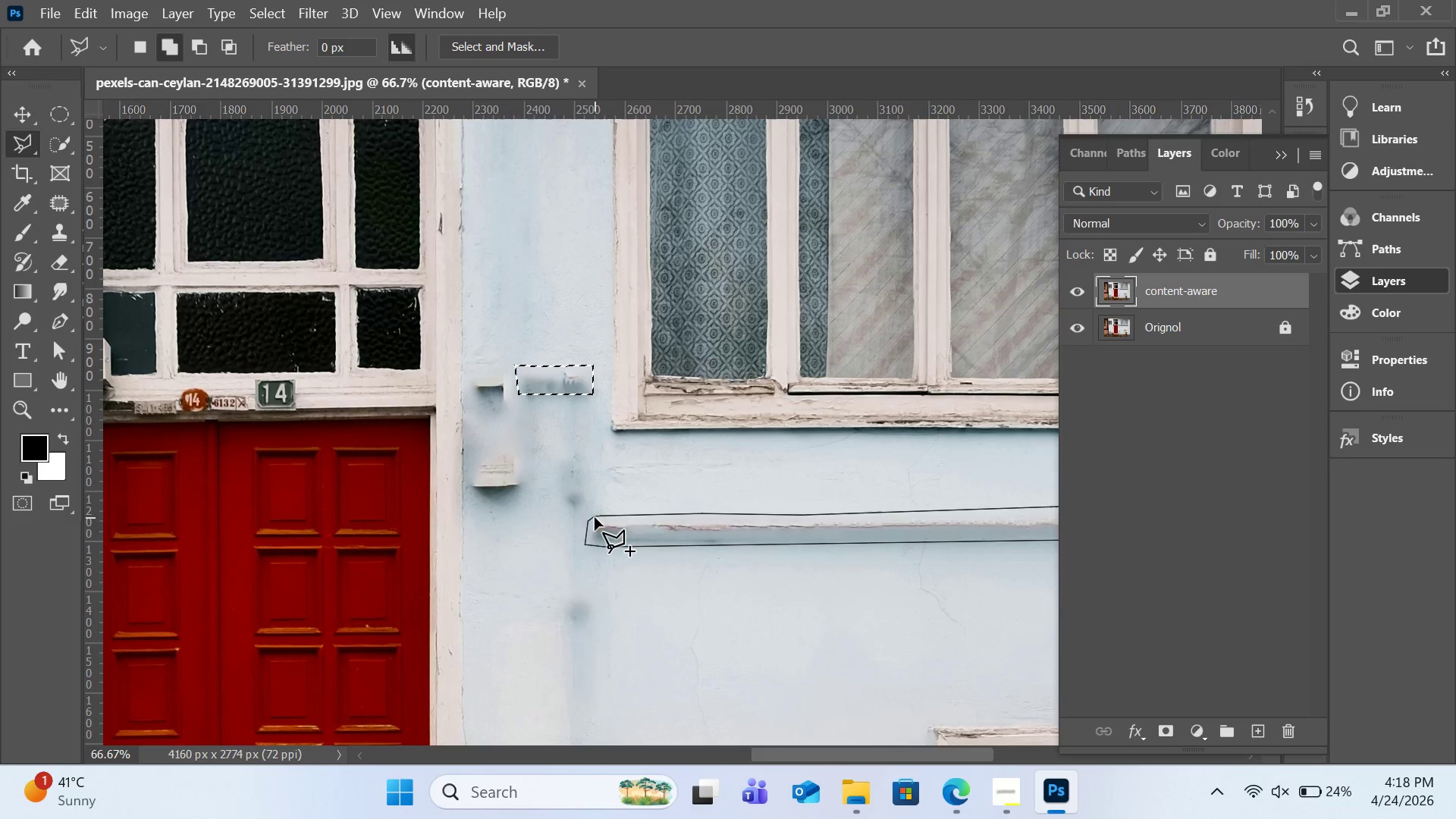 
triple_click([595, 517])
 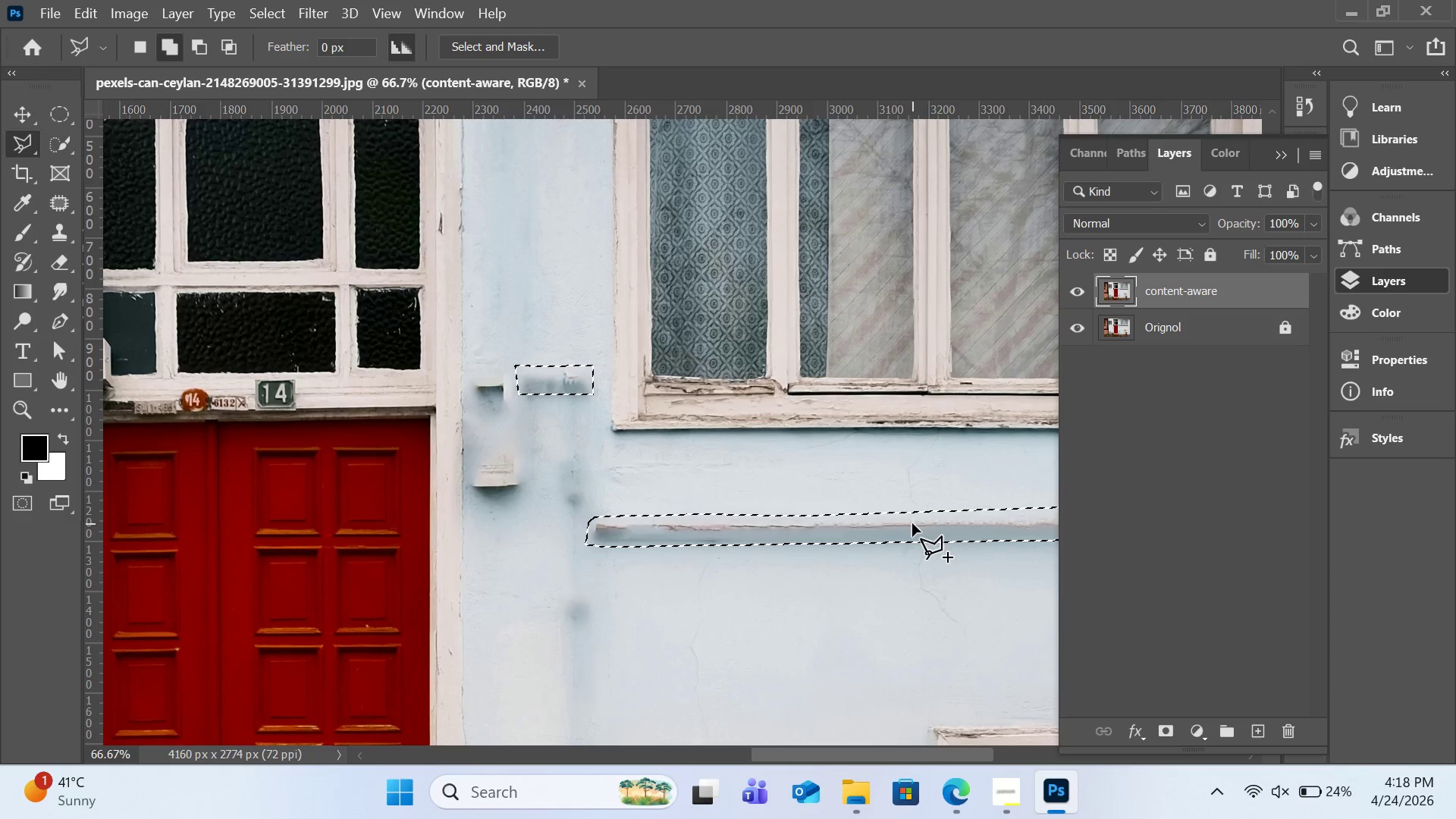 
key(Shift+Backspace)
 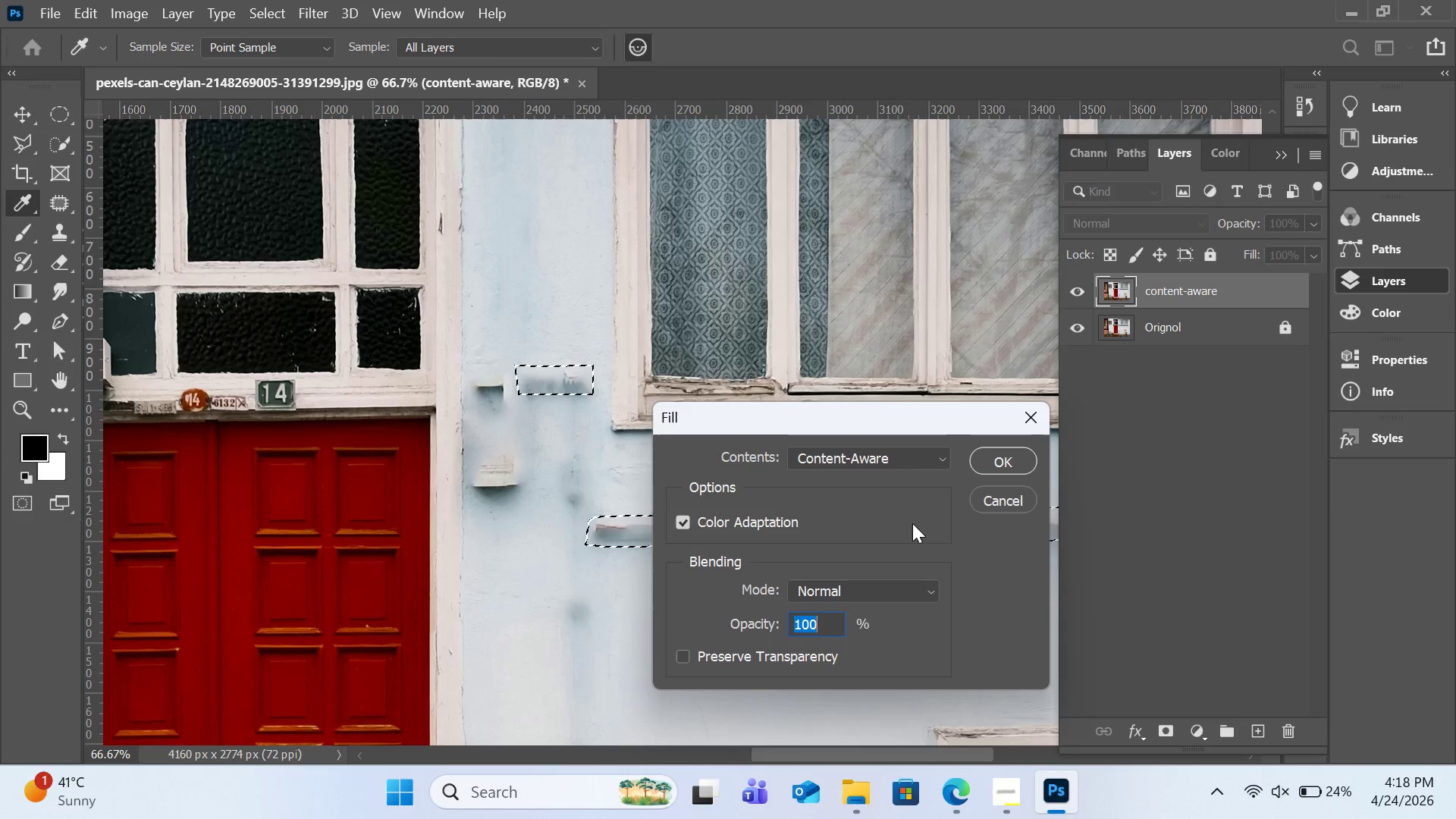 
key(Enter)
 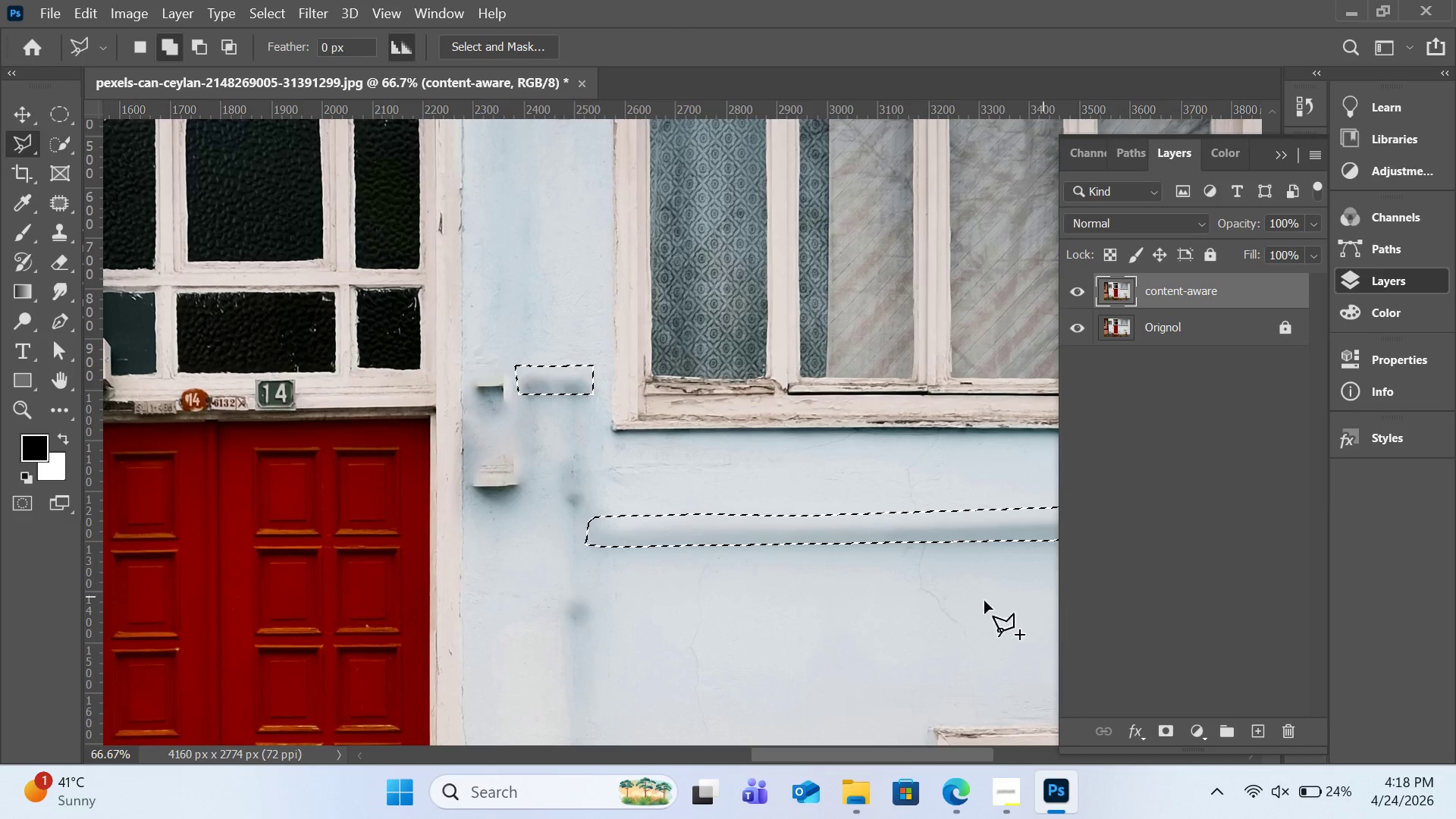 
key(H)
 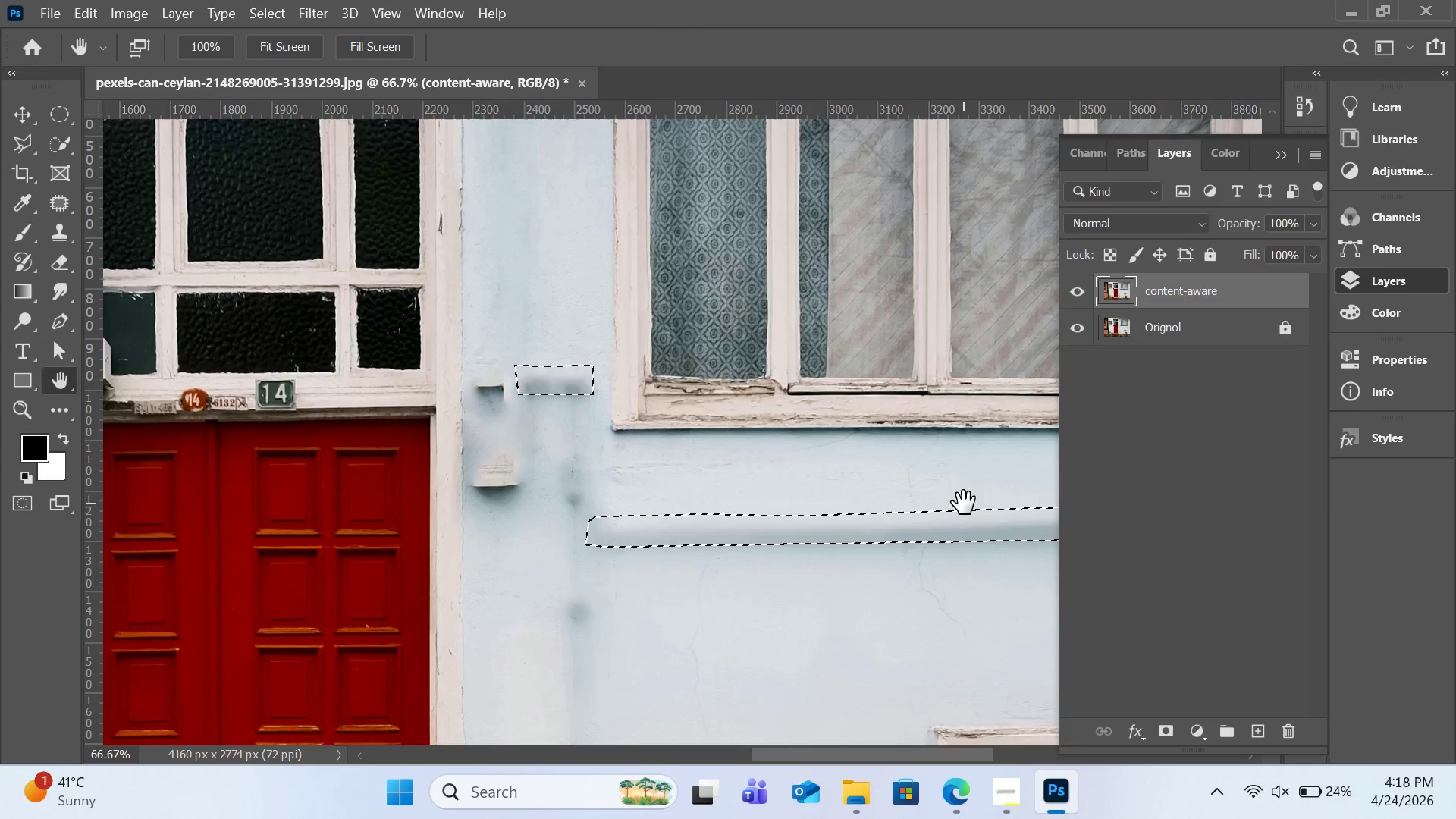 
left_click_drag(start_coordinate=[964, 503], to_coordinate=[553, 398])
 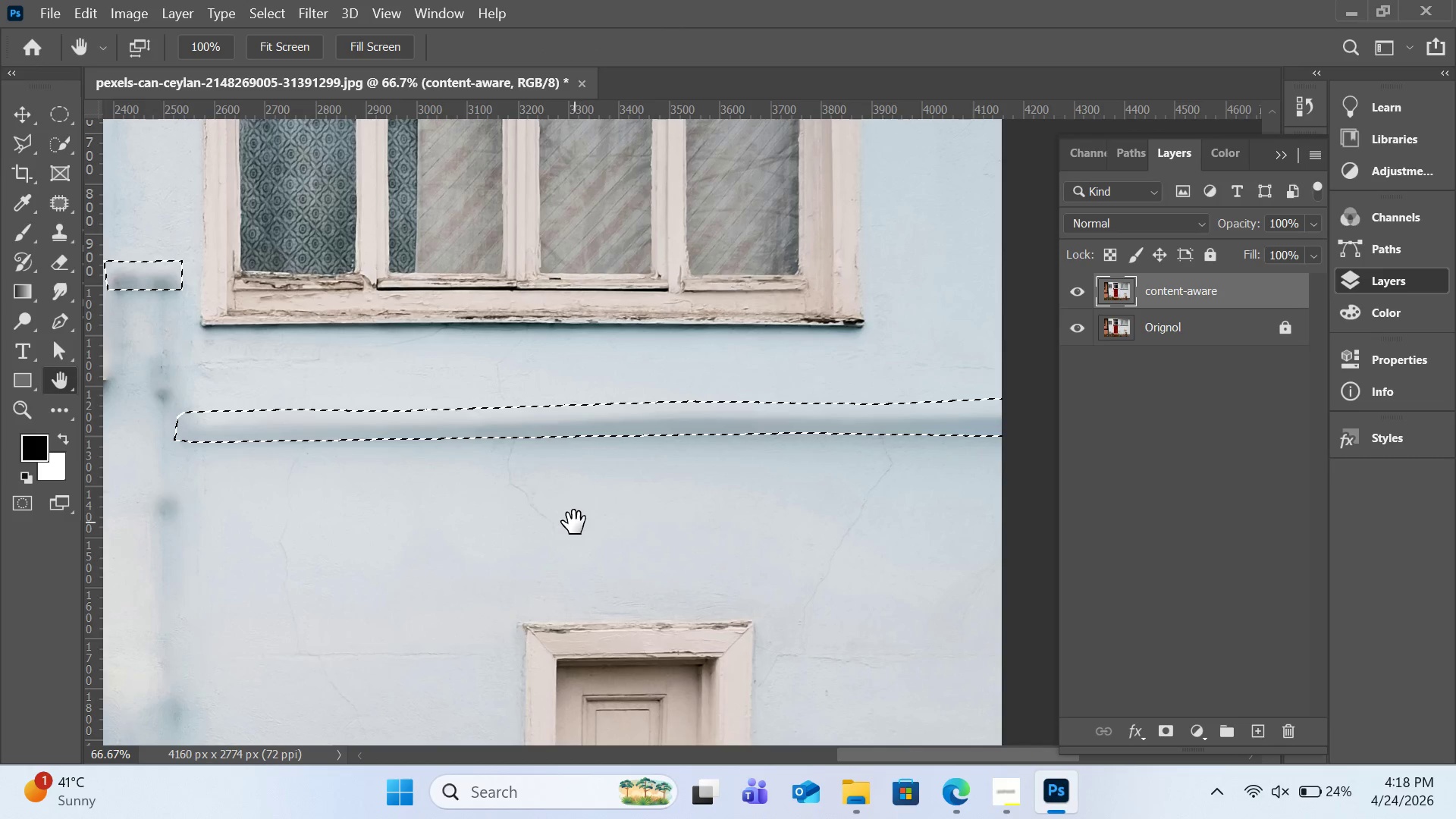 
left_click_drag(start_coordinate=[578, 522], to_coordinate=[869, 524])
 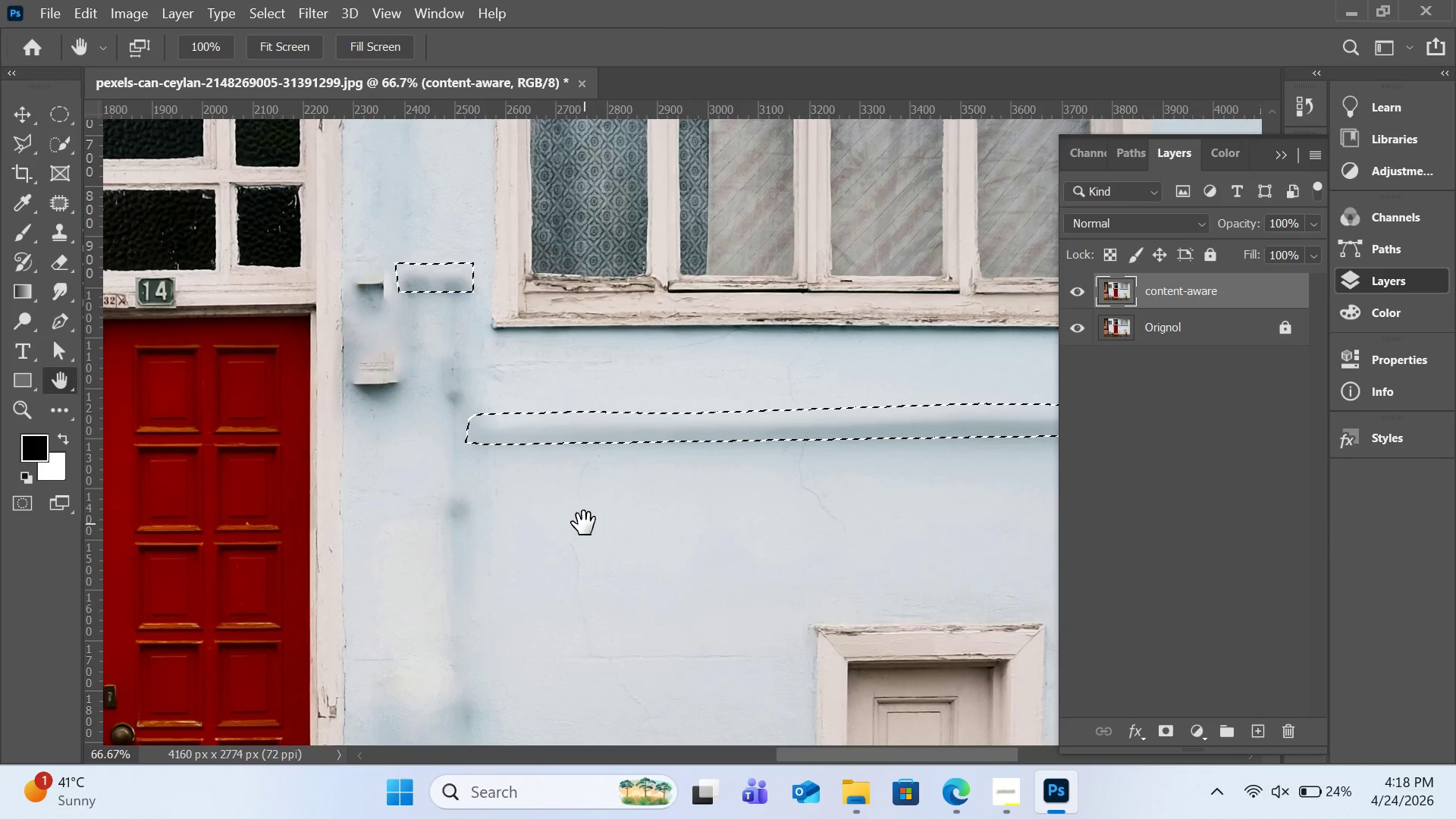 
key(Control+D)
 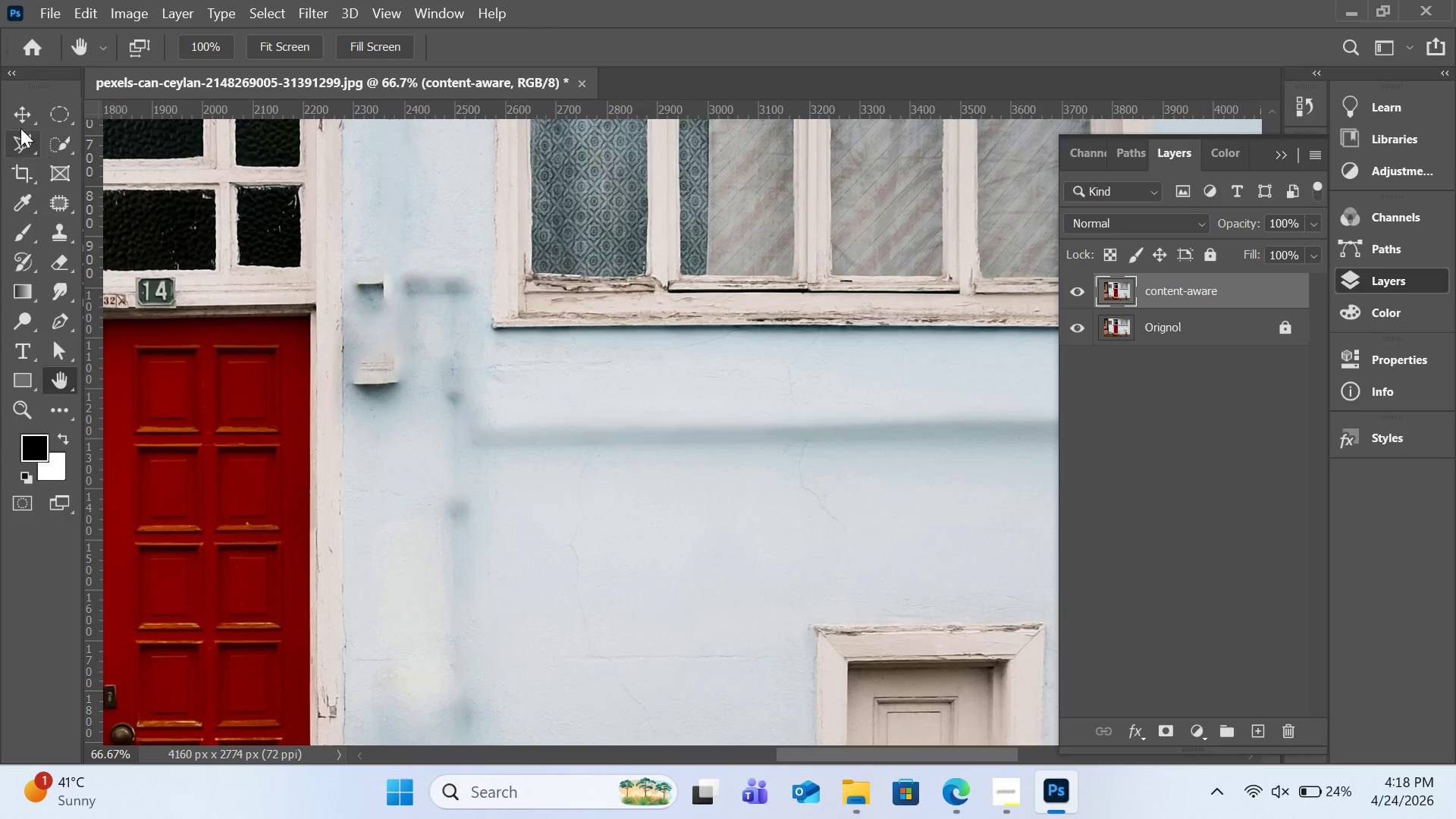 
left_click([17, 141])
 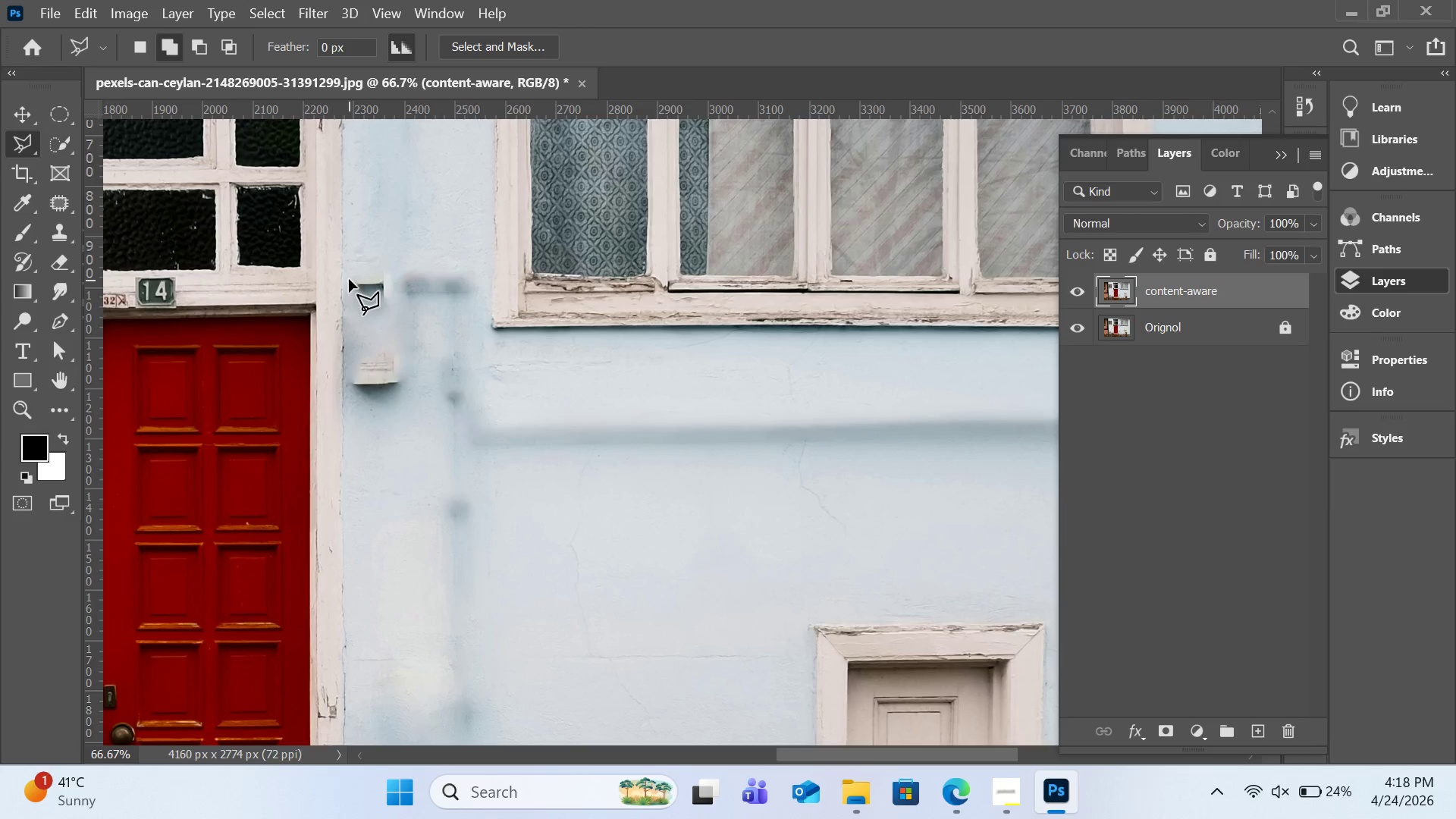 
left_click([349, 277])
 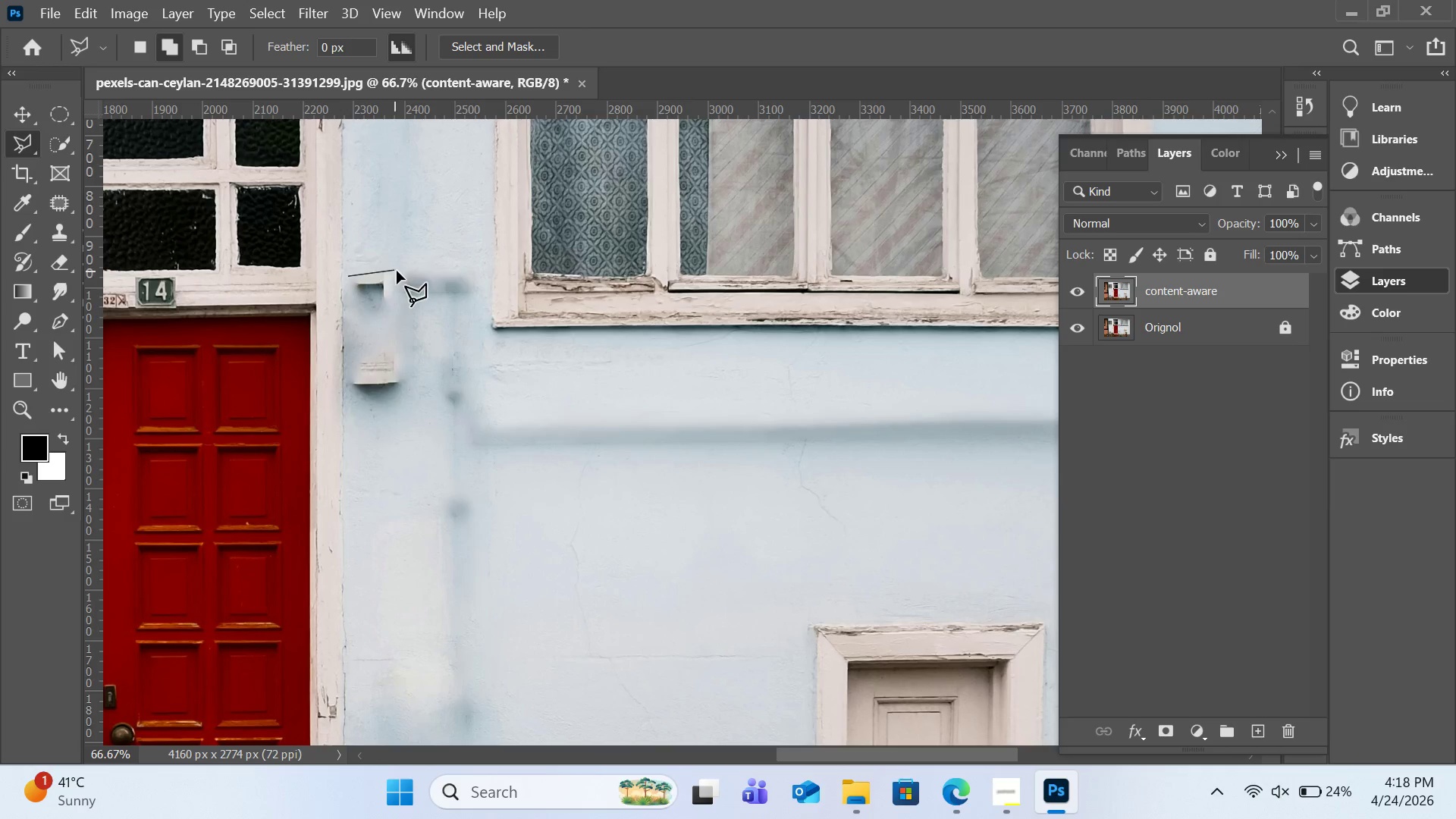 
left_click([397, 271])
 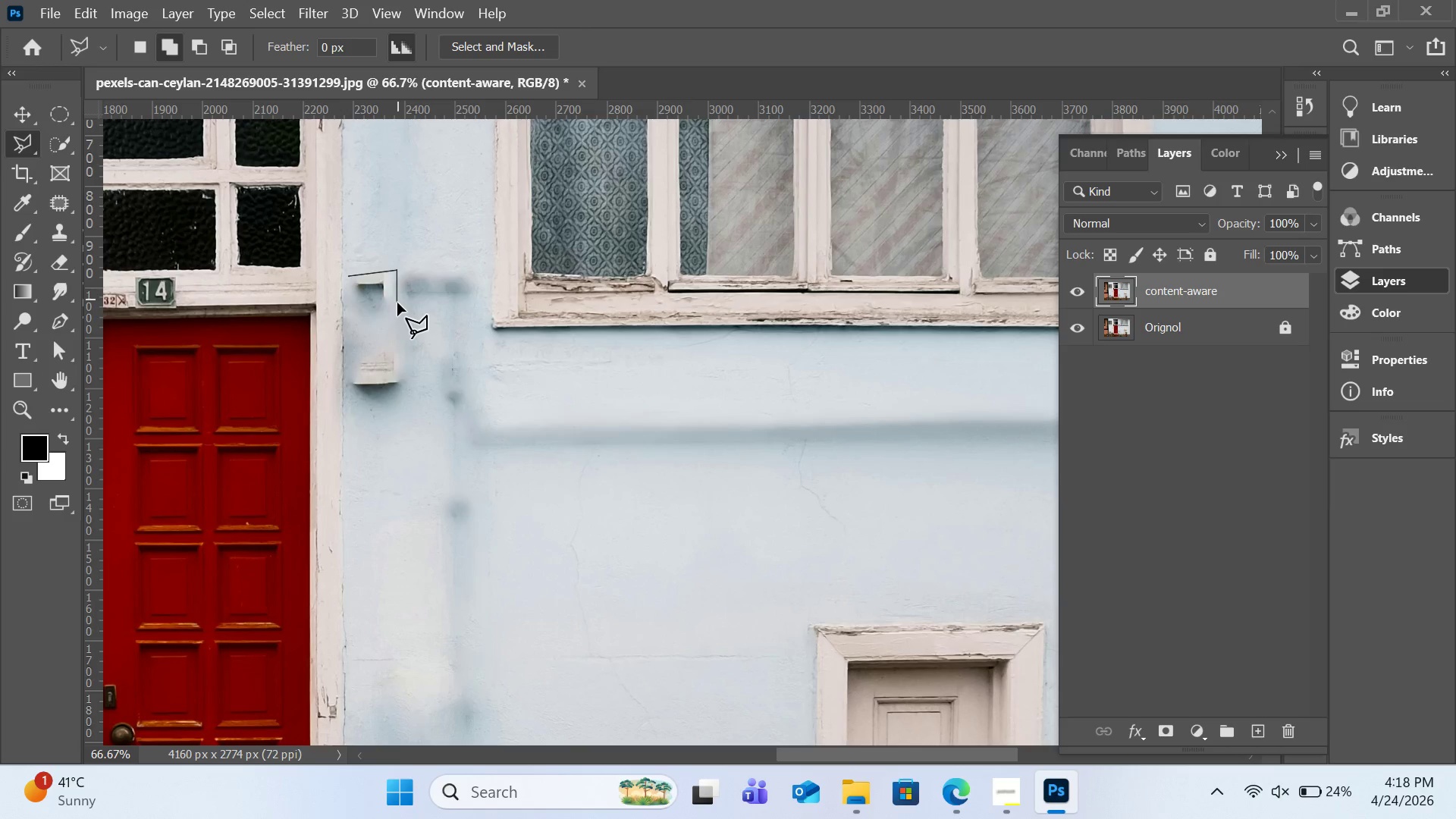 
left_click([397, 303])
 